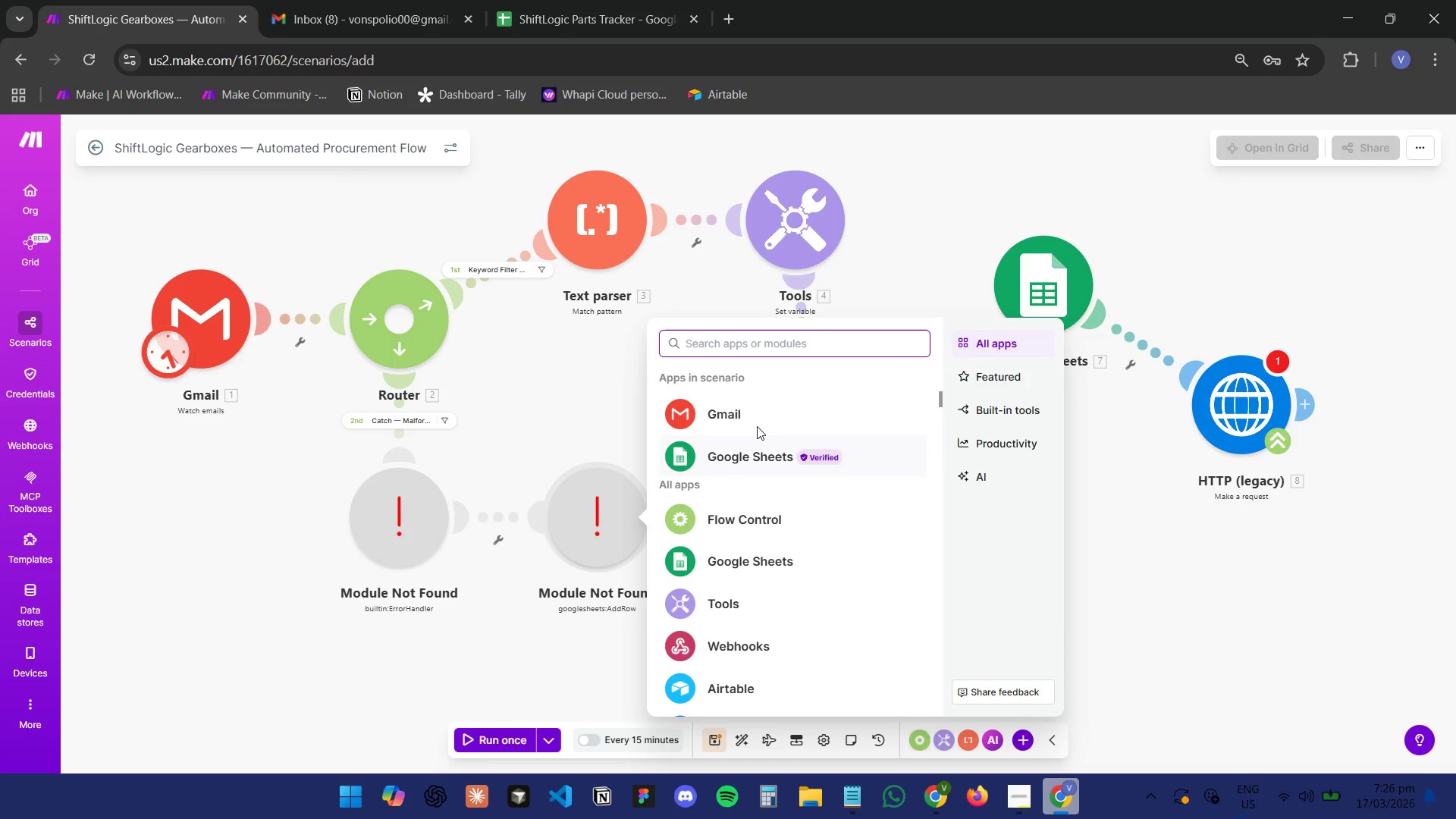 
left_click([749, 450])
 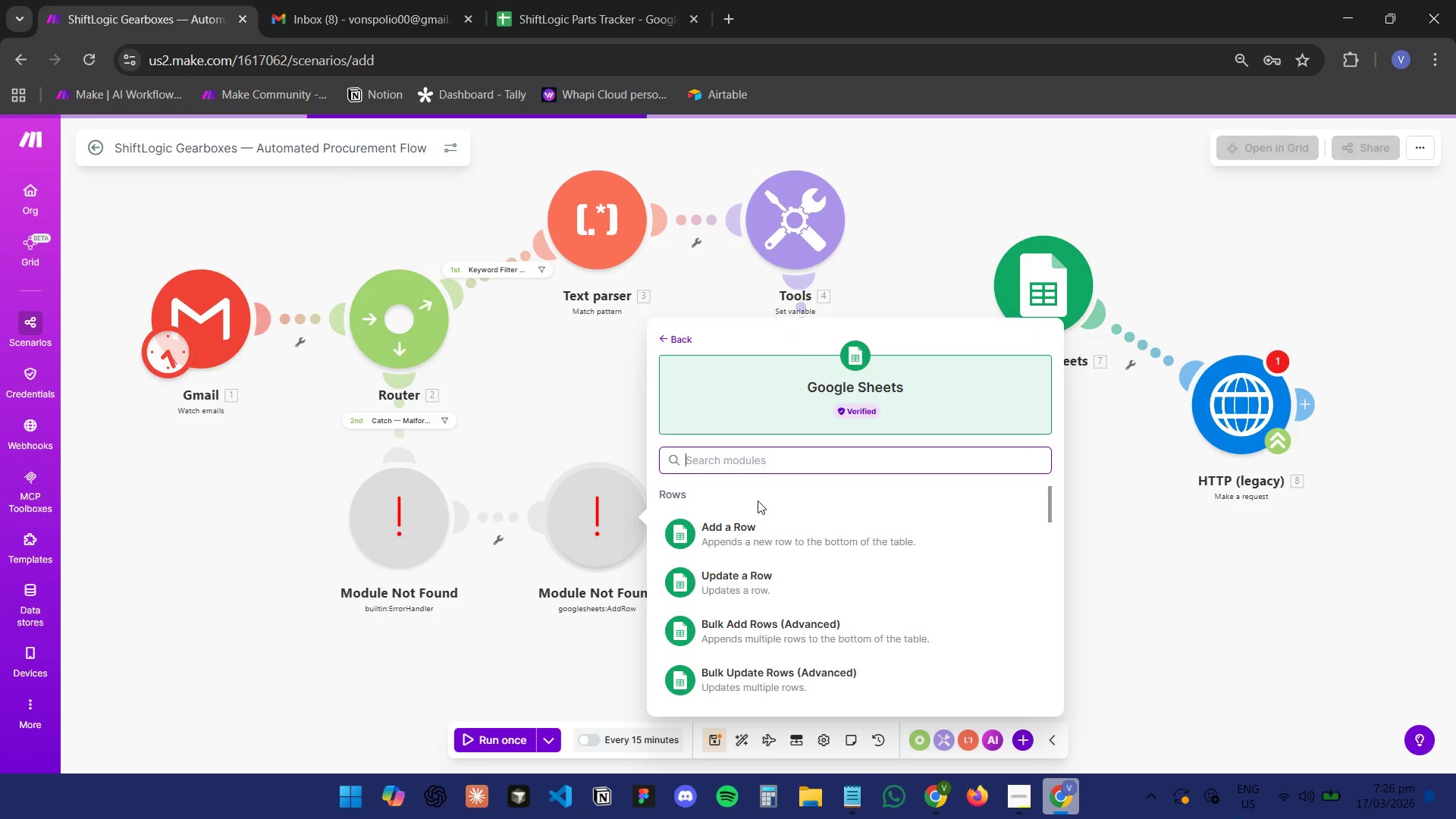 
left_click([770, 544])
 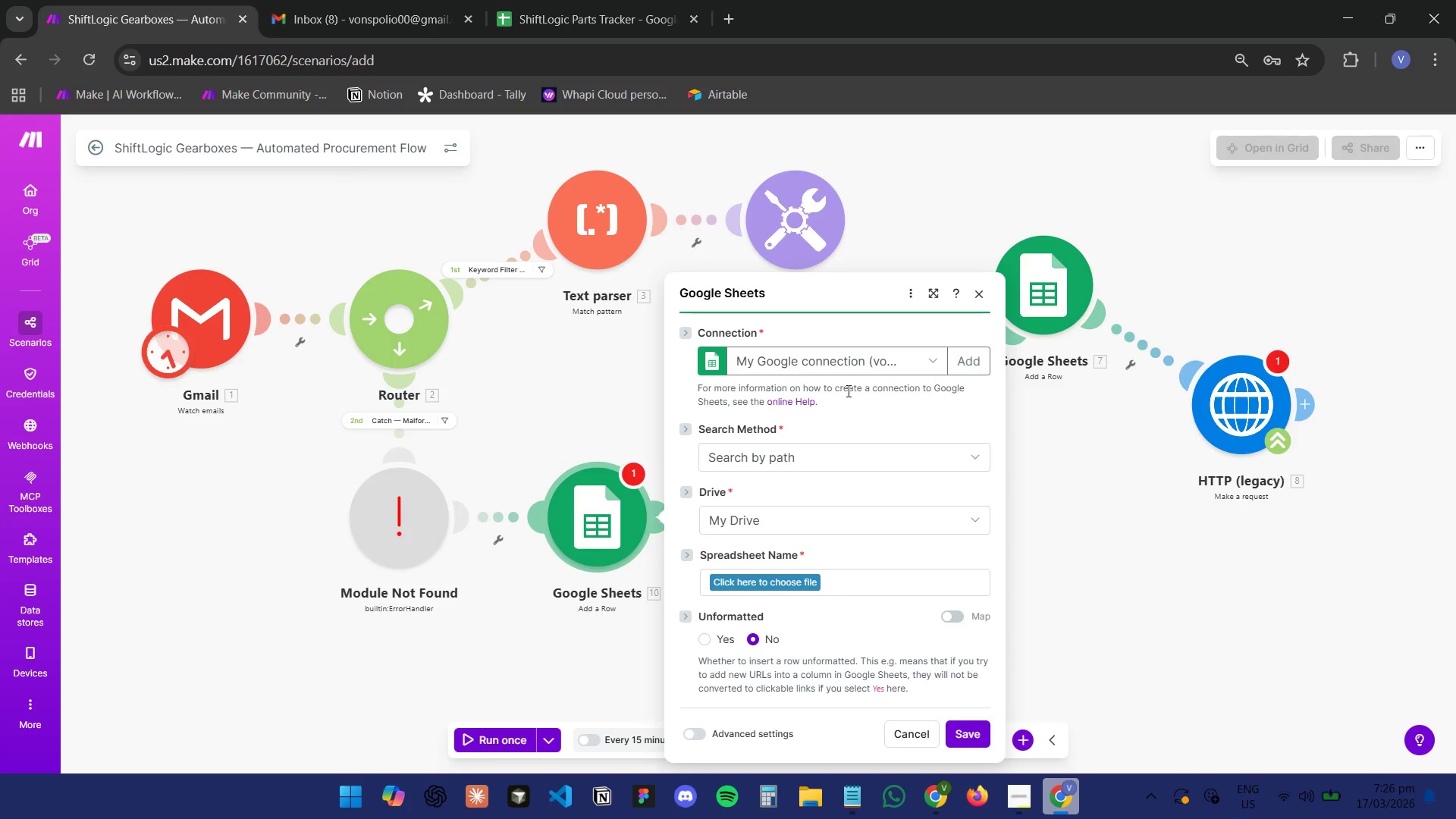 
left_click([857, 450])
 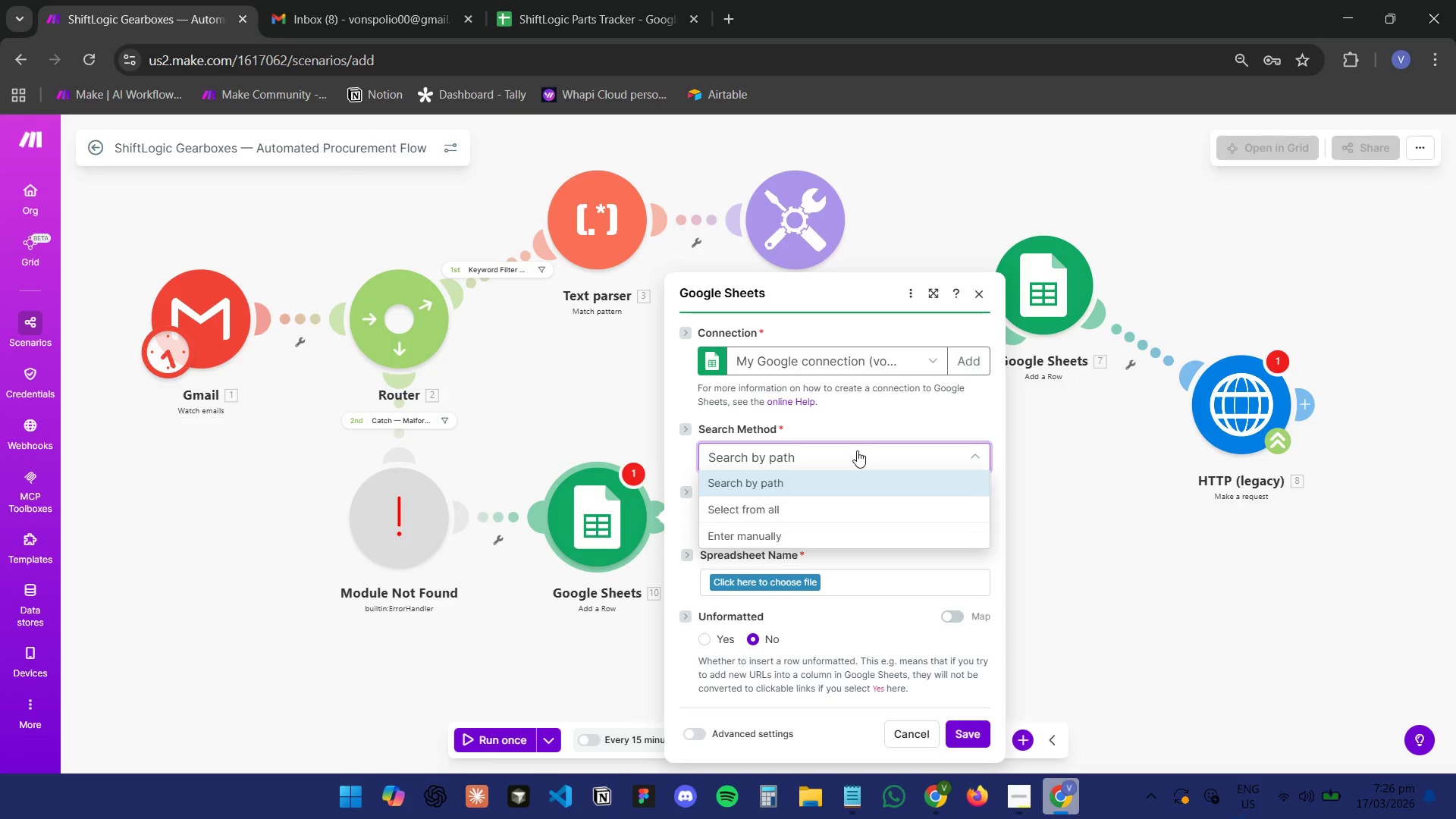 
left_click([857, 450])
 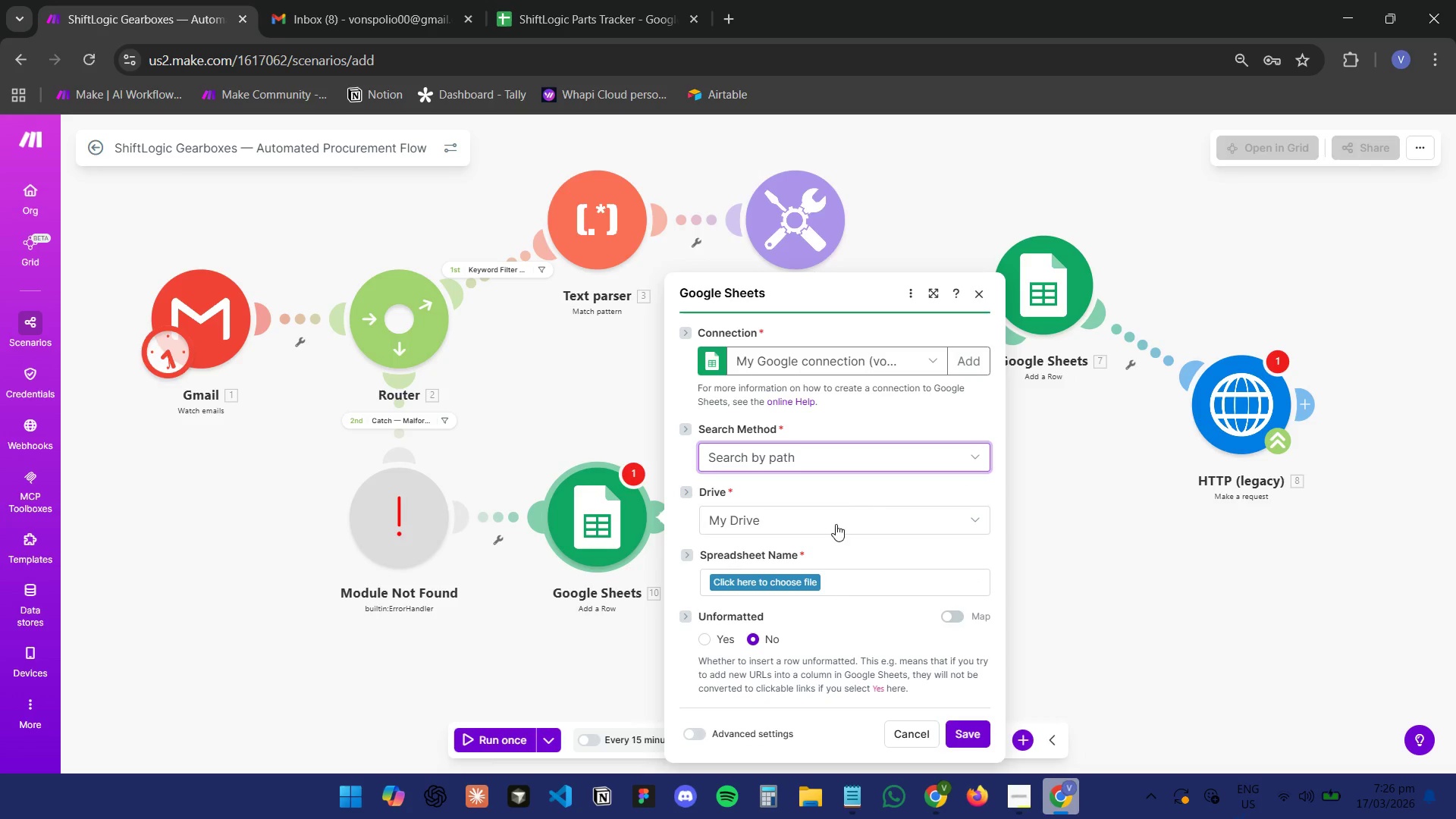 
scroll: coordinate [866, 490], scroll_direction: down, amount: 2.0
 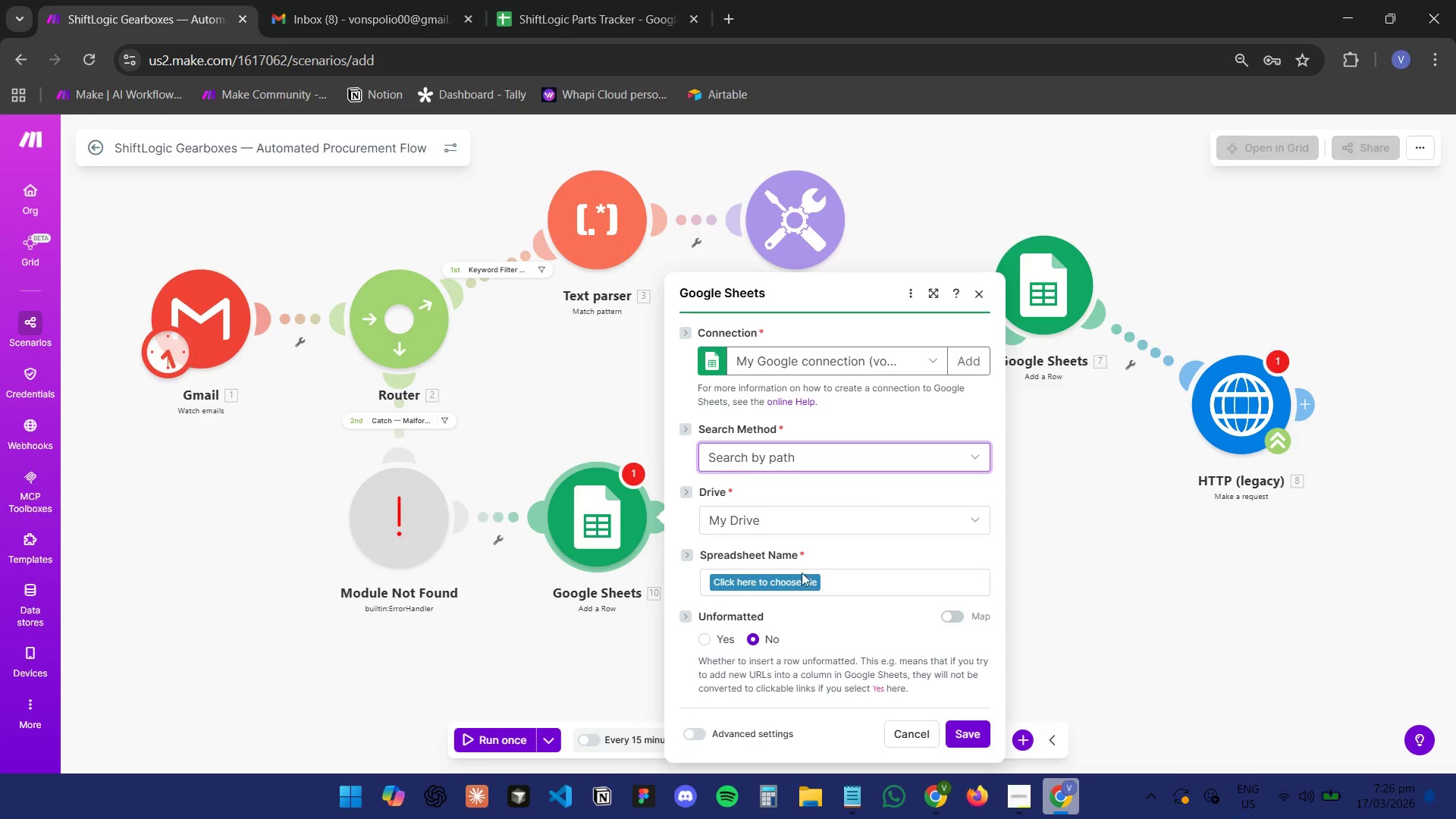 
left_click([801, 584])
 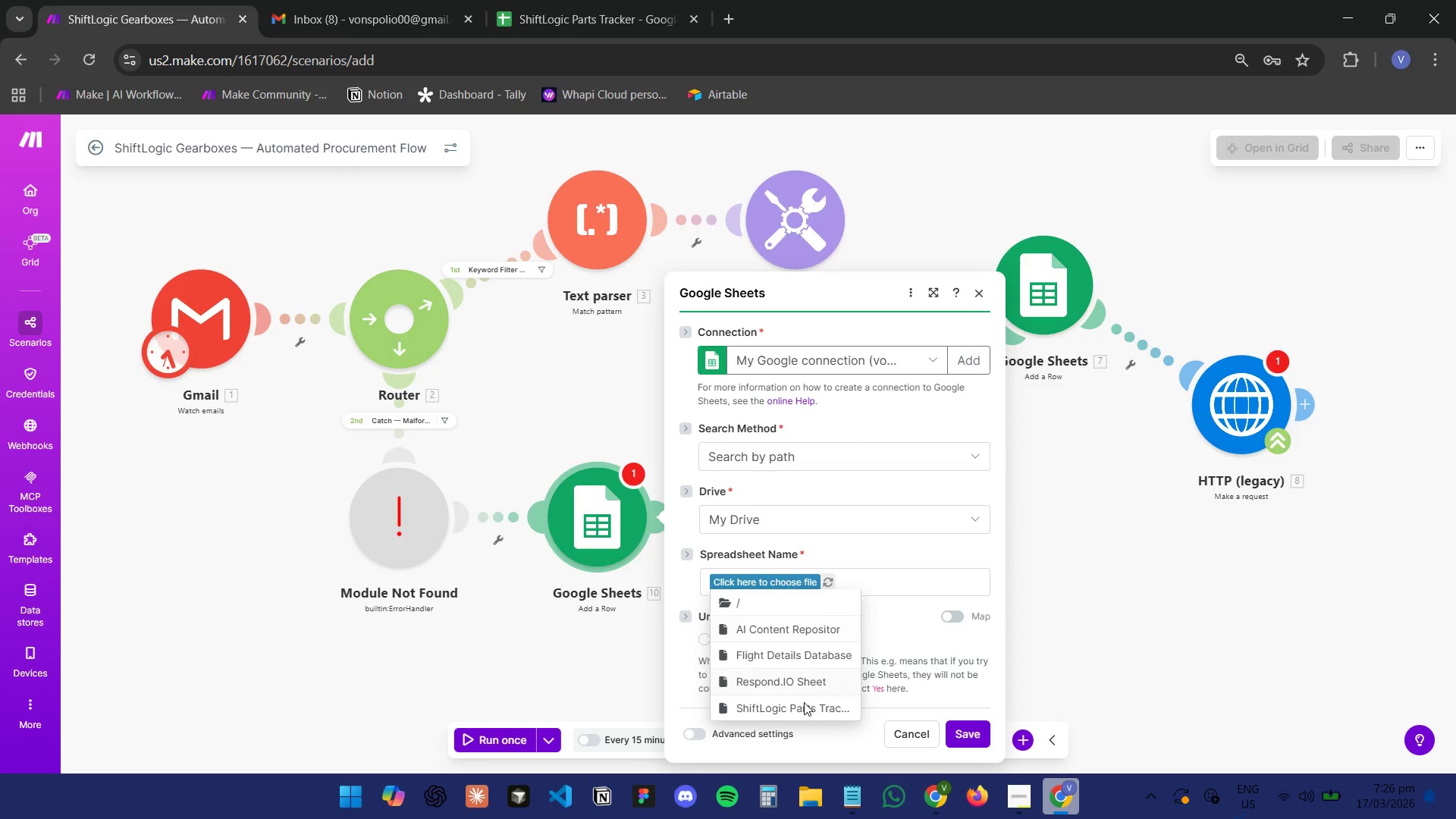 
left_click([809, 561])
 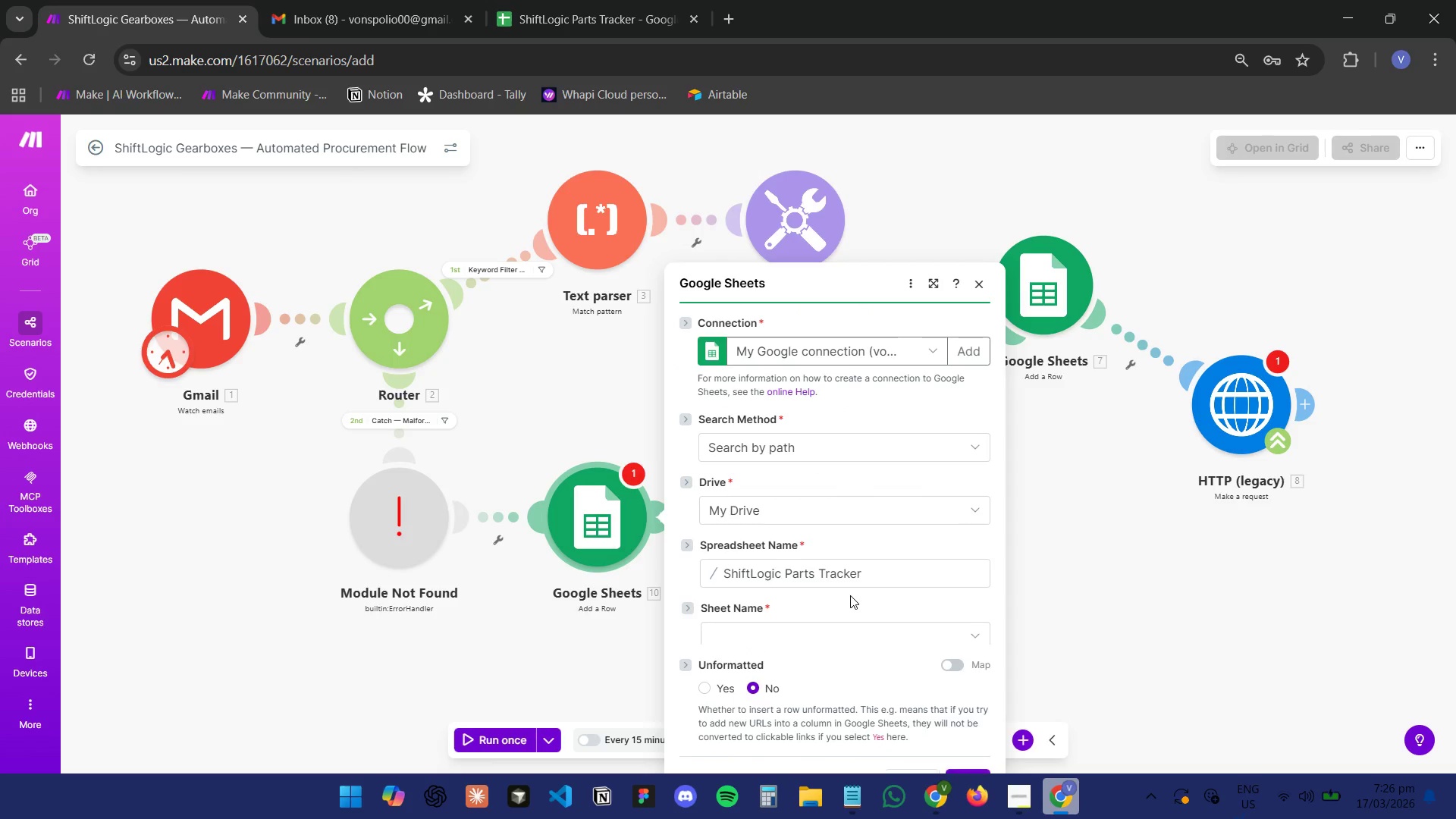 
left_click([832, 575])
 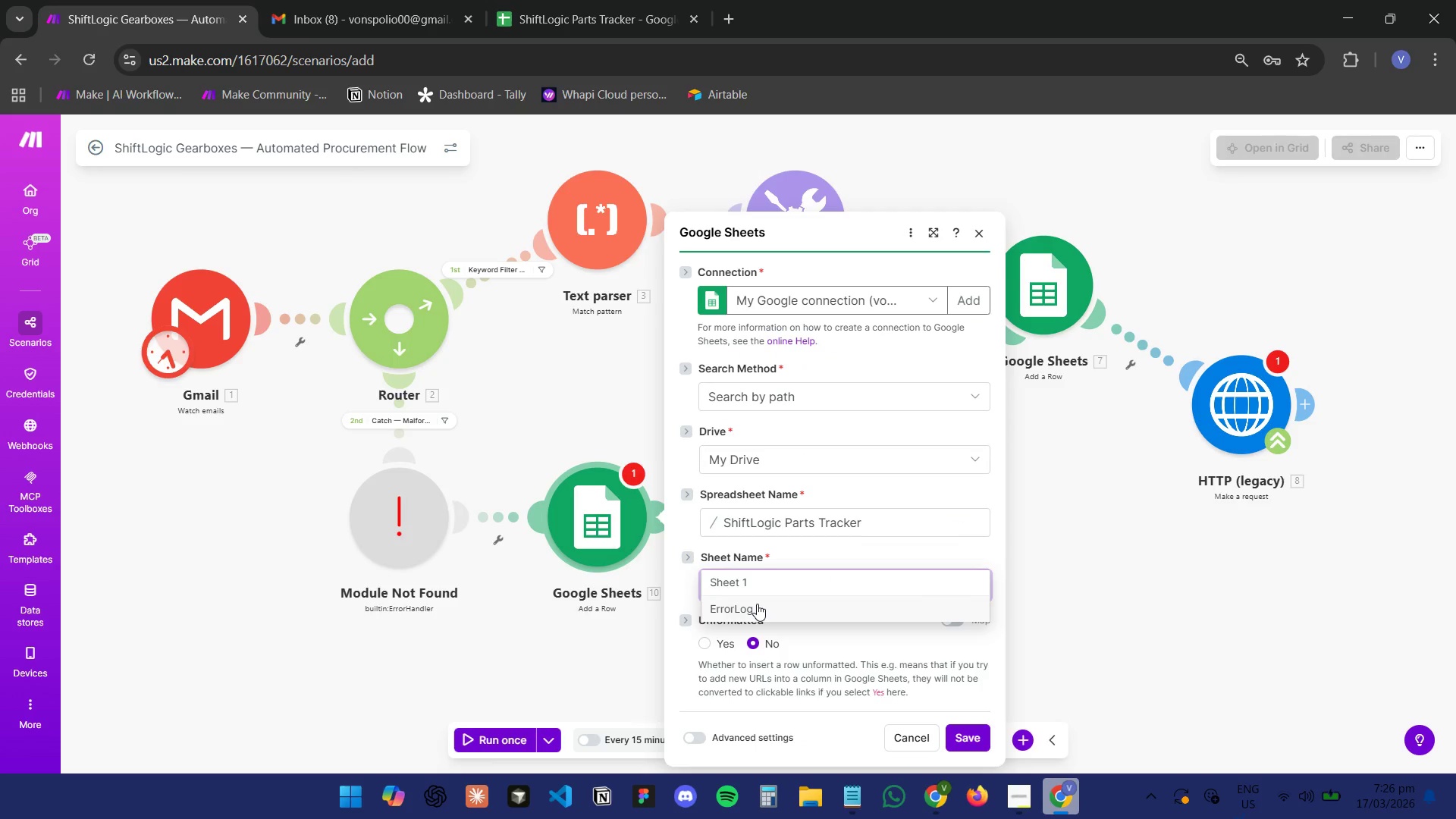 
left_click([757, 603])
 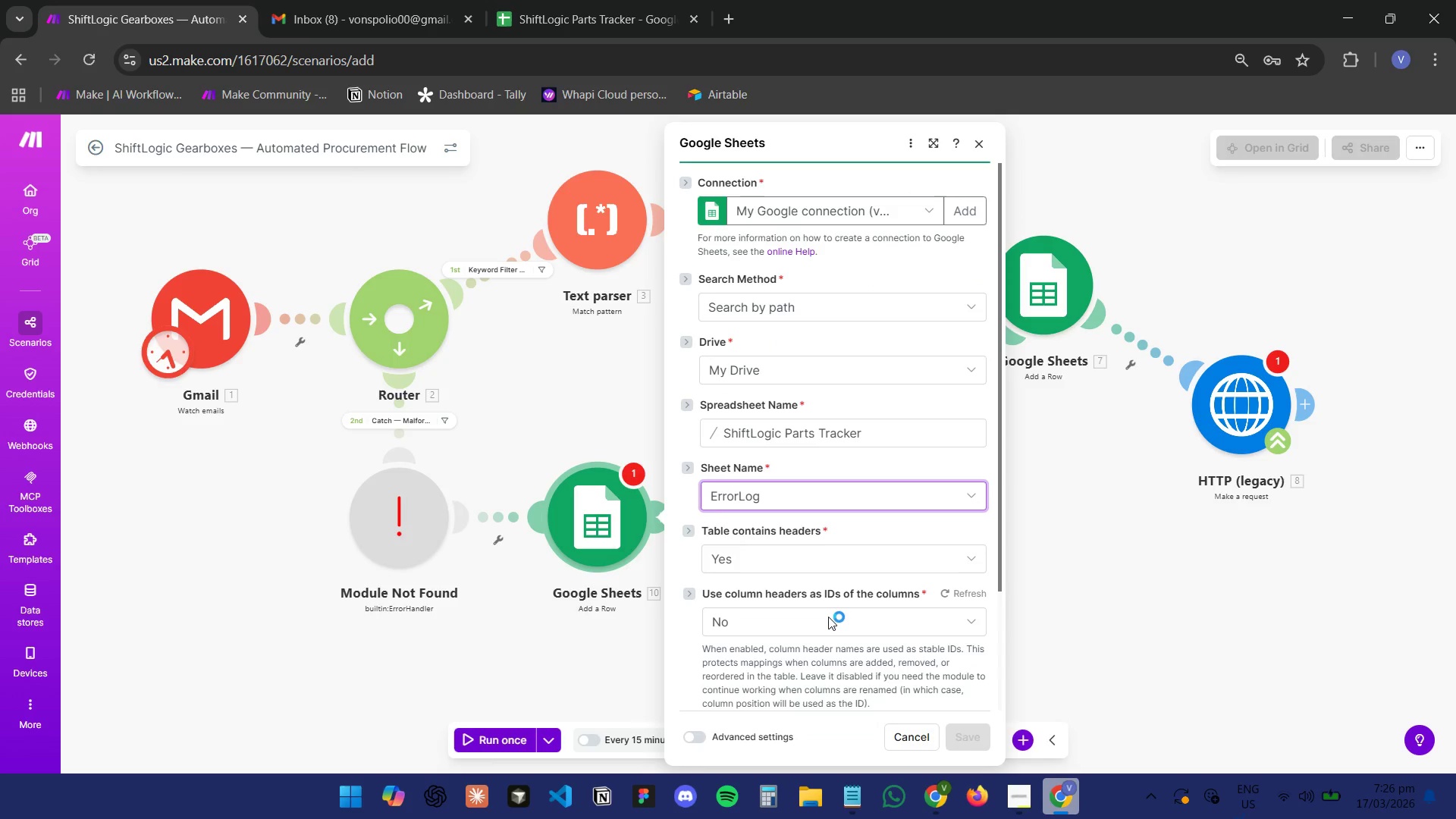 
scroll: coordinate [831, 514], scroll_direction: down, amount: 12.0
 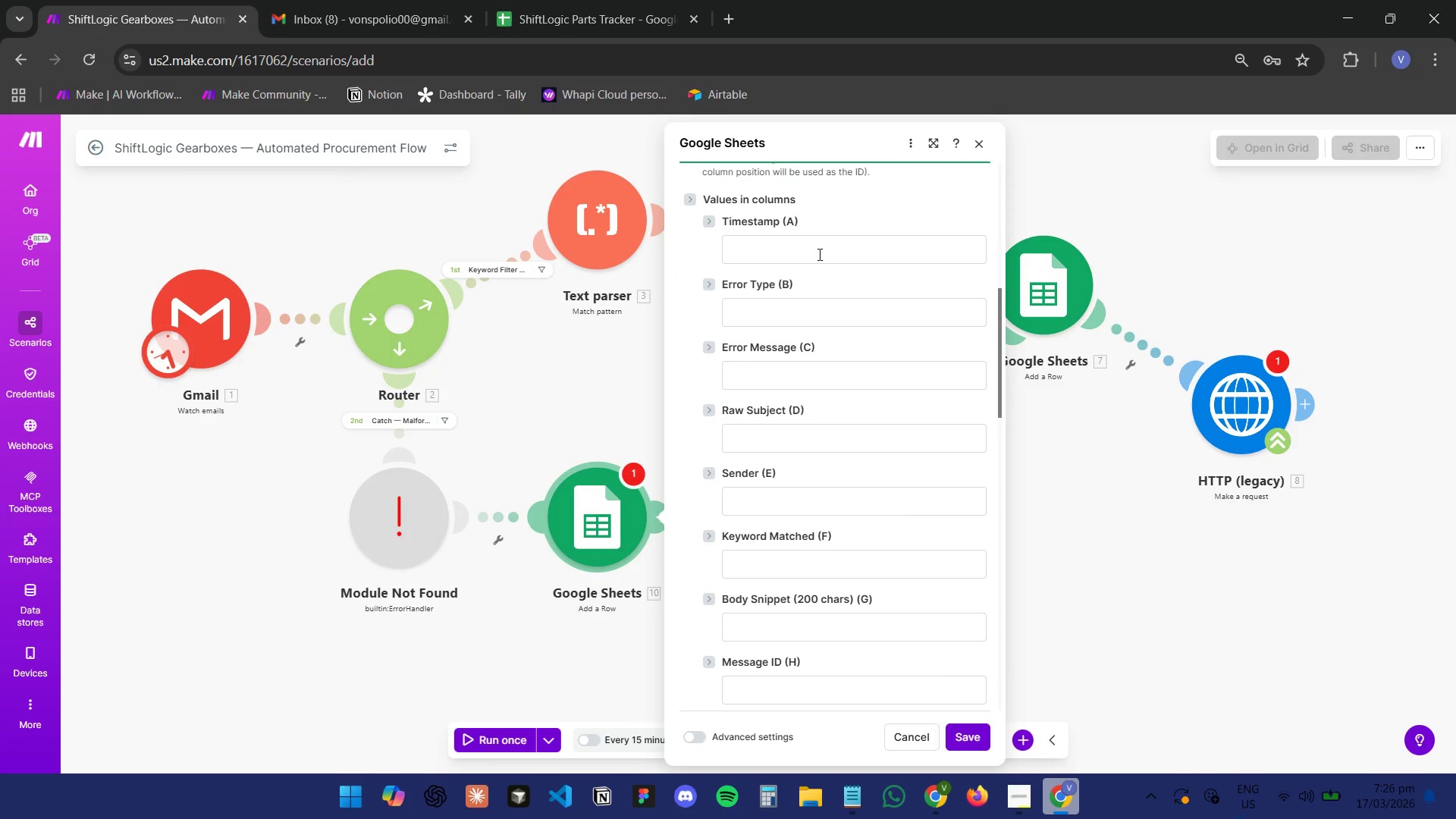 
left_click([817, 251])
 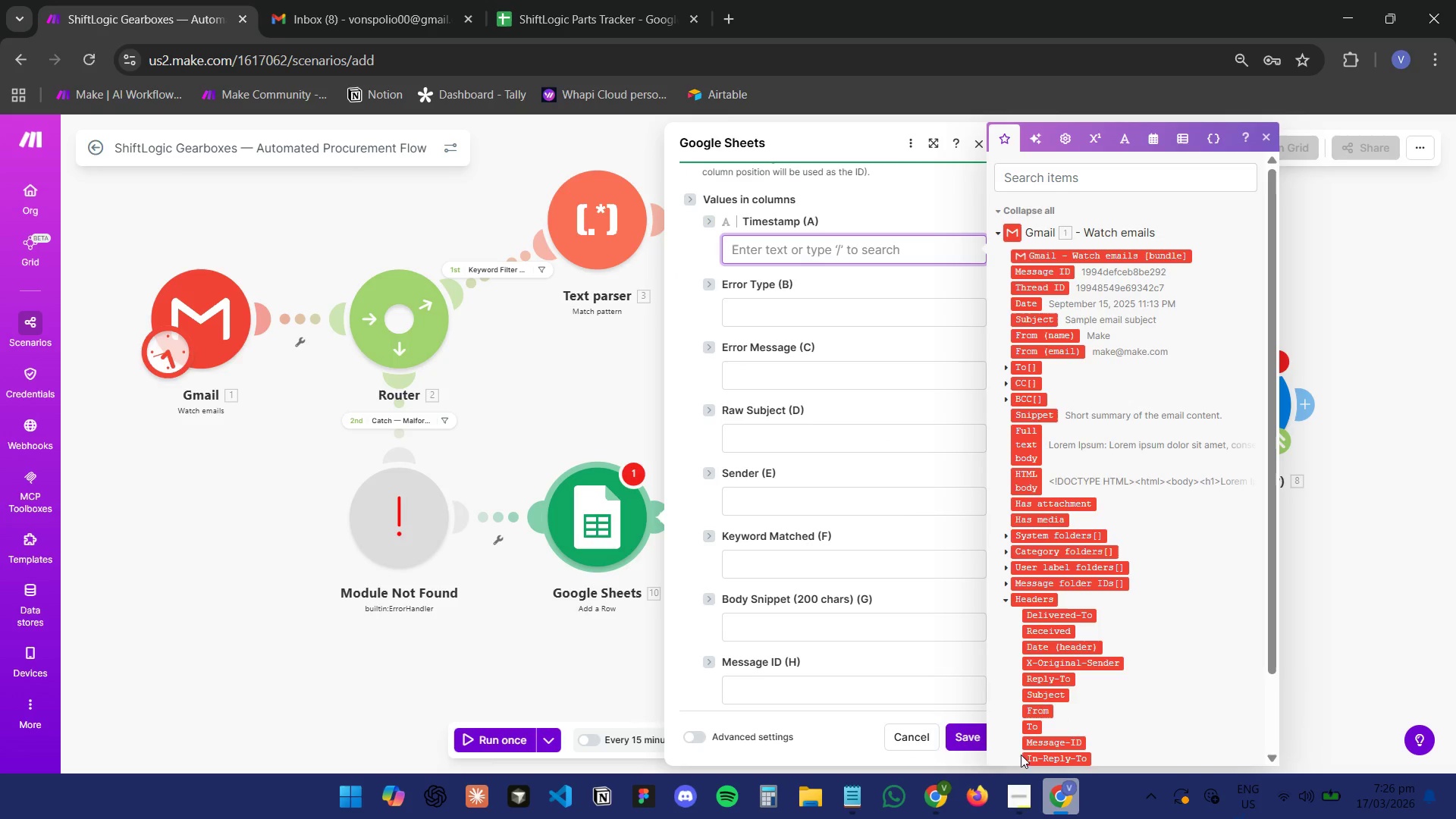 
left_click([1068, 808])
 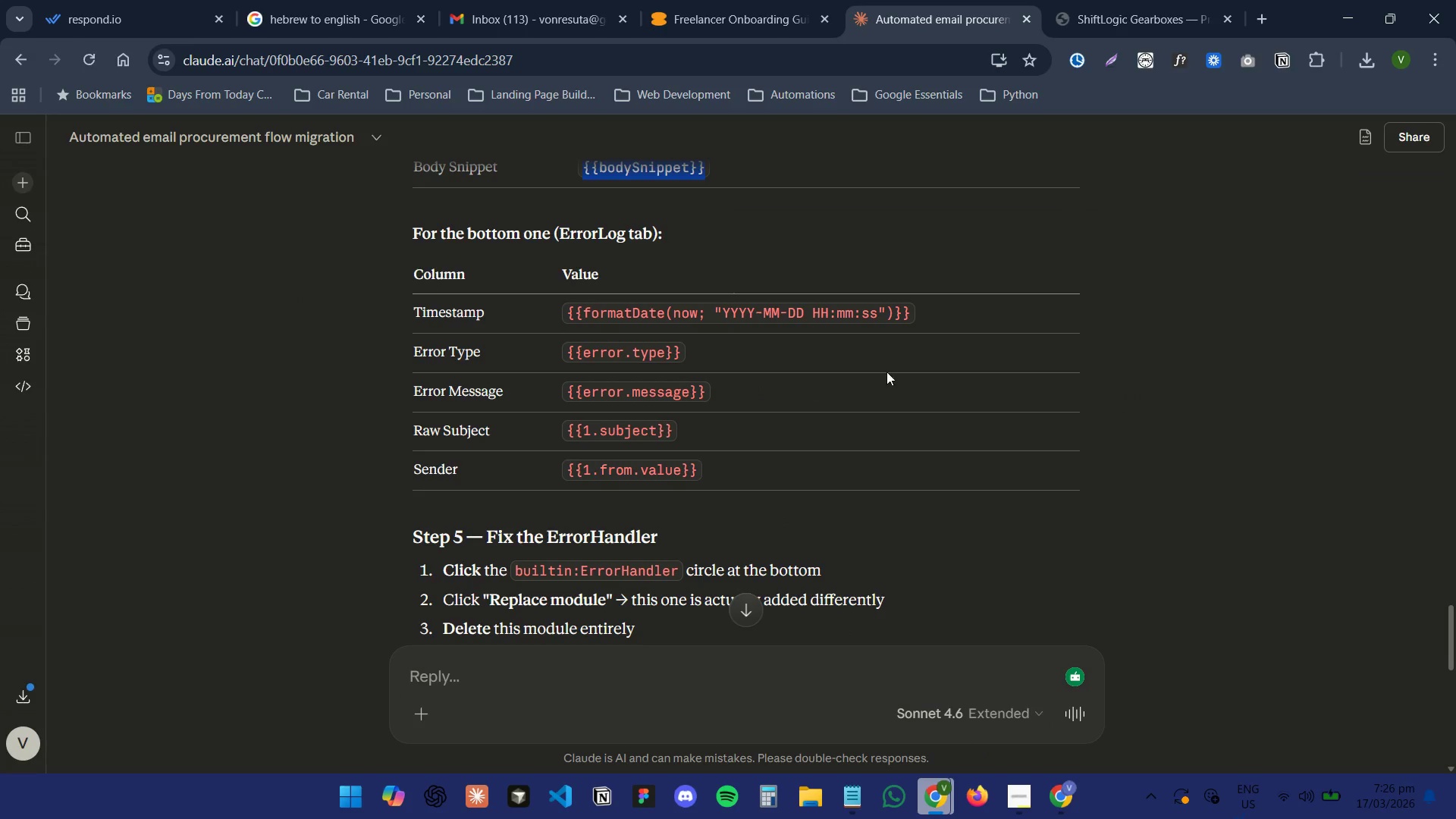 
left_click_drag(start_coordinate=[943, 318], to_coordinate=[546, 319])
 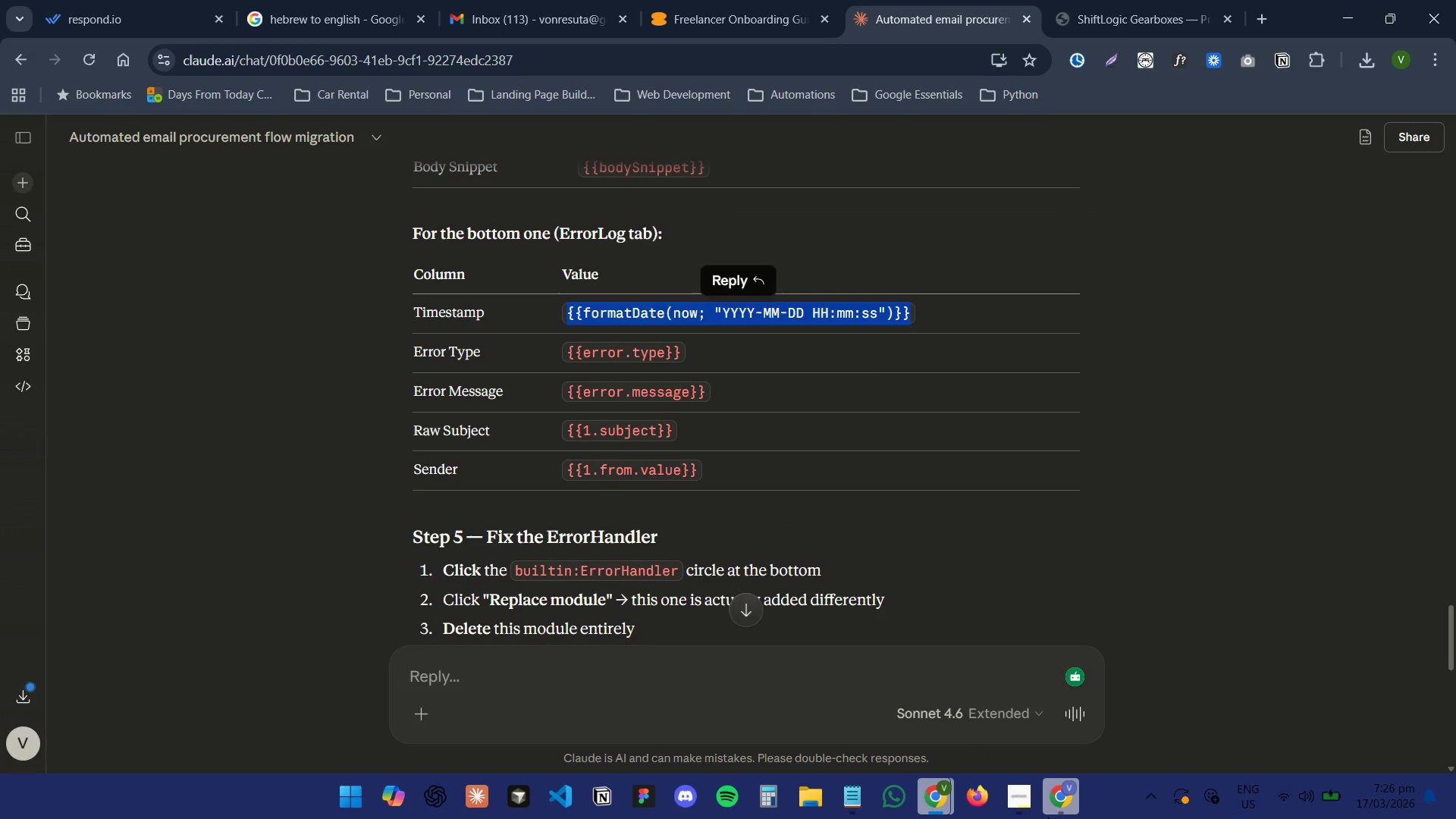 
key(Control+C)
 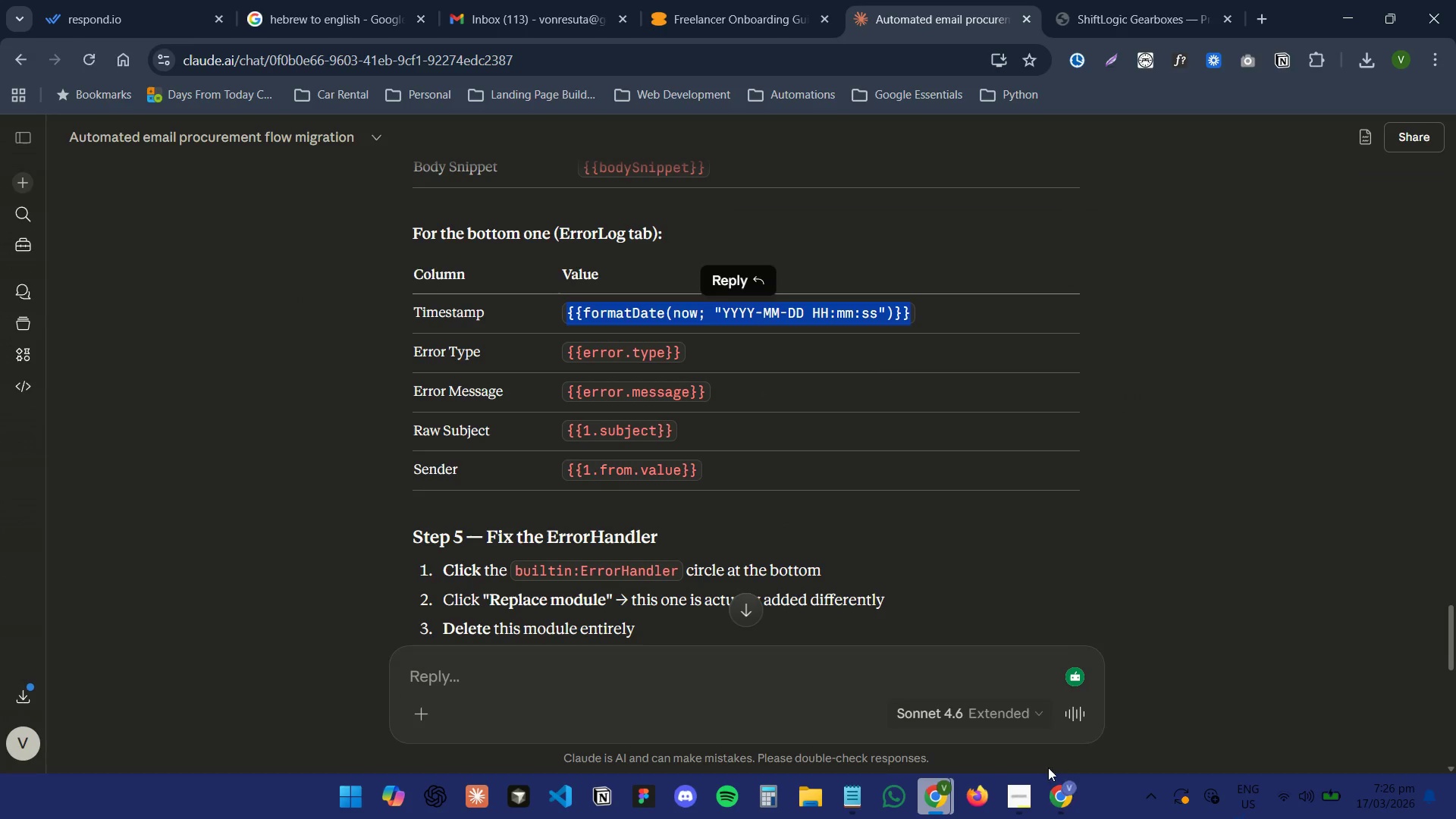 
key(Control+C)
 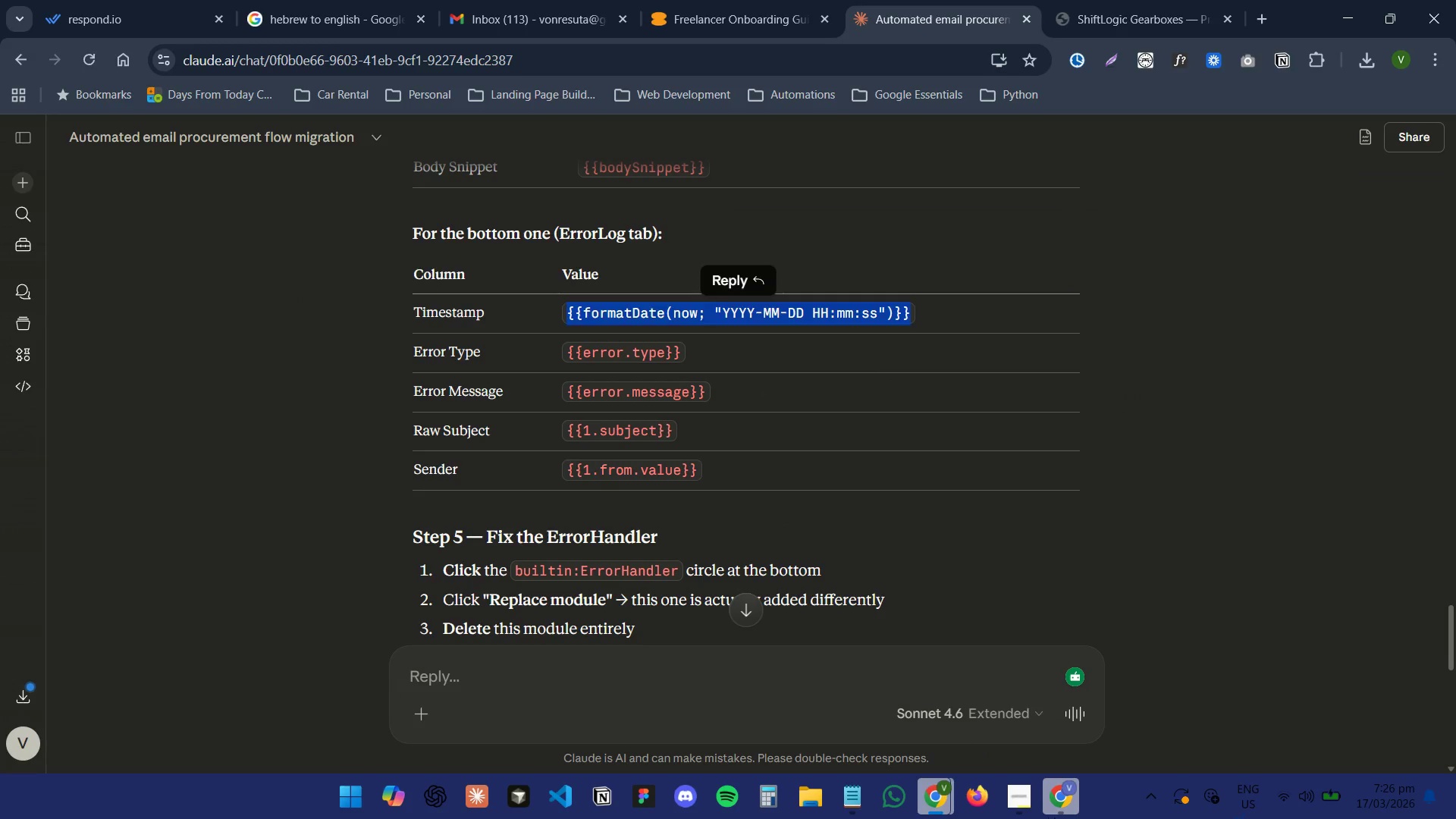 
left_click([1054, 817])
 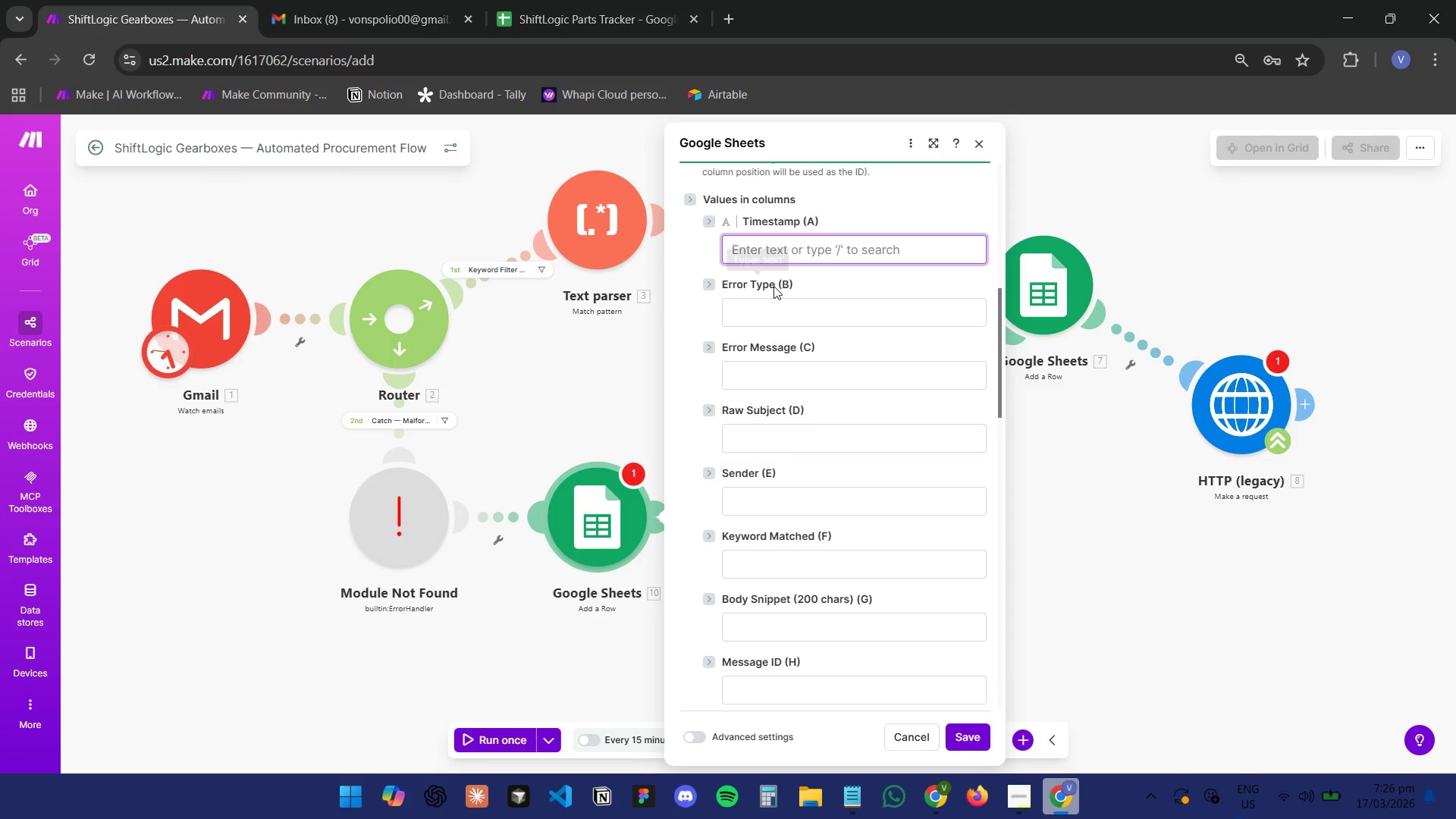 
left_click([792, 246])
 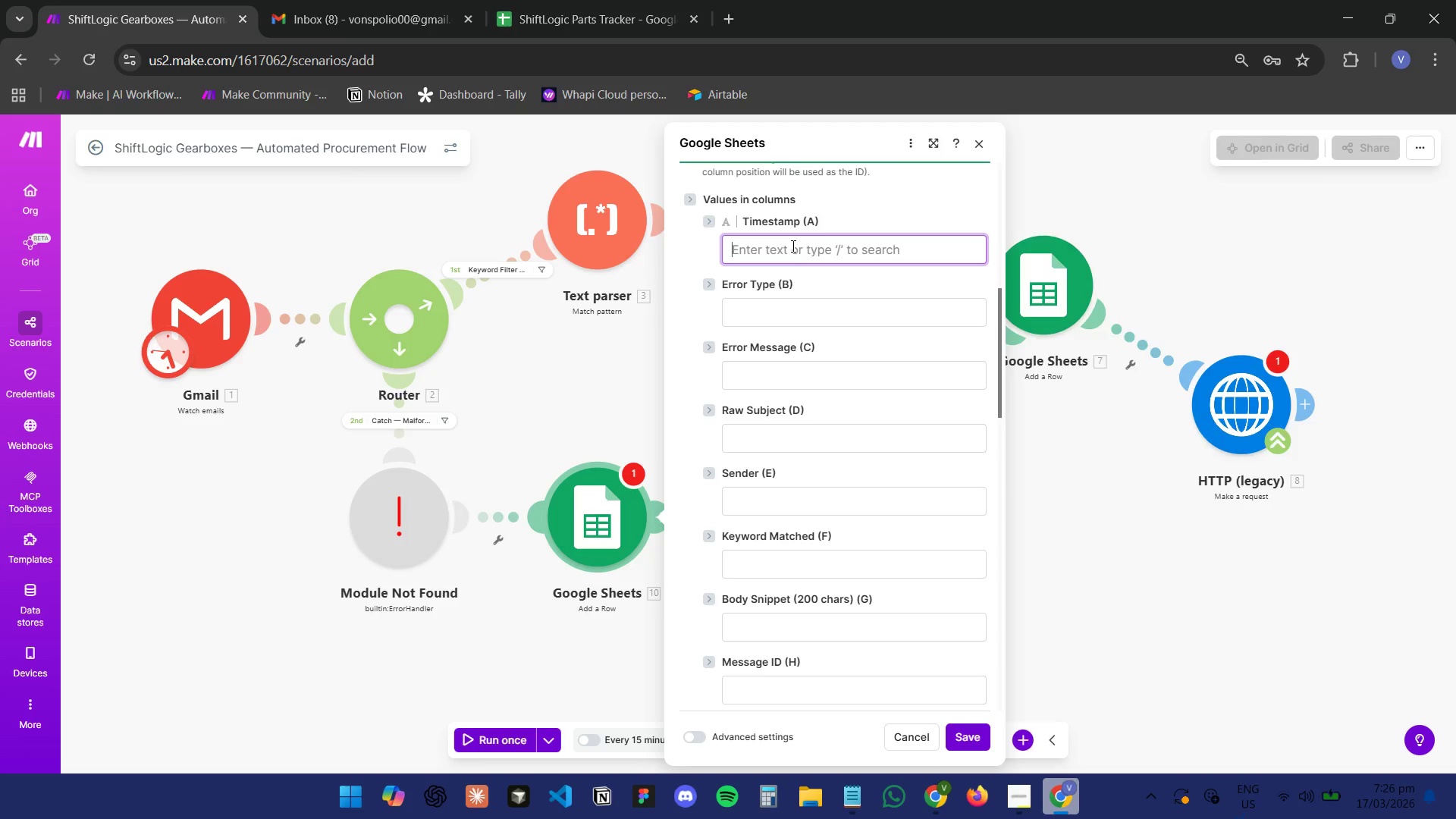 
key(Control+V)
 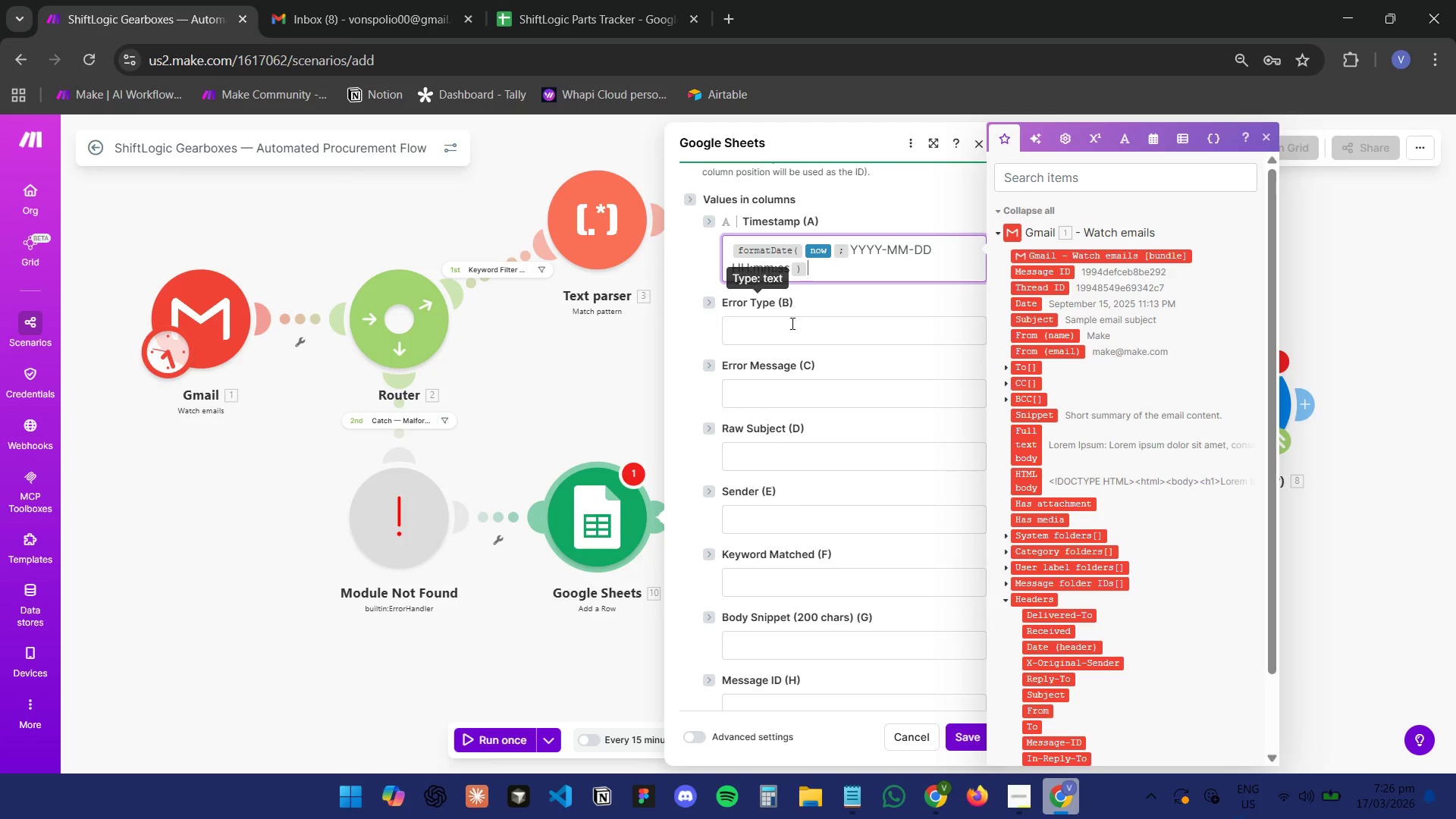 
left_click([791, 324])
 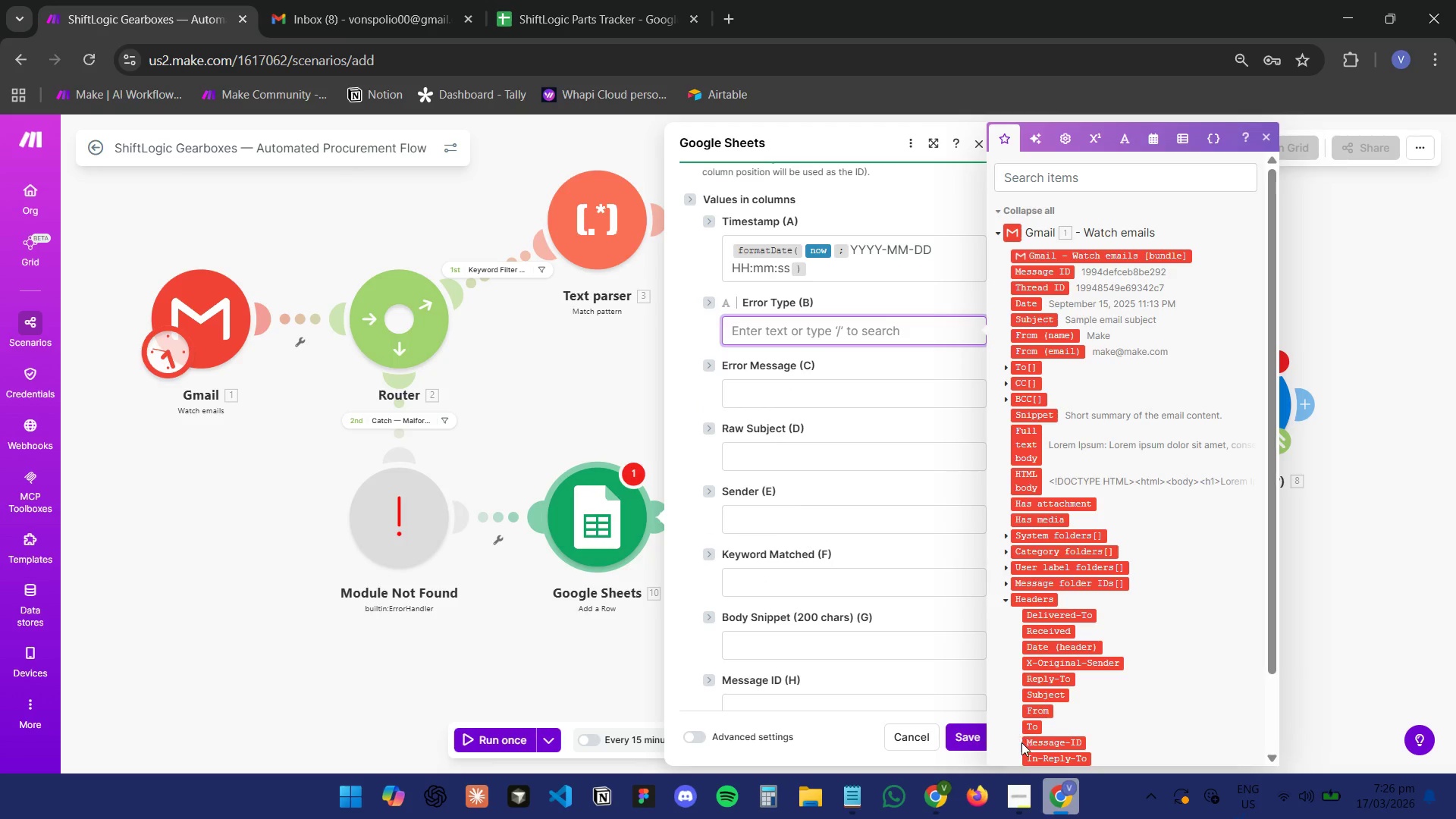 
left_click([1068, 796])
 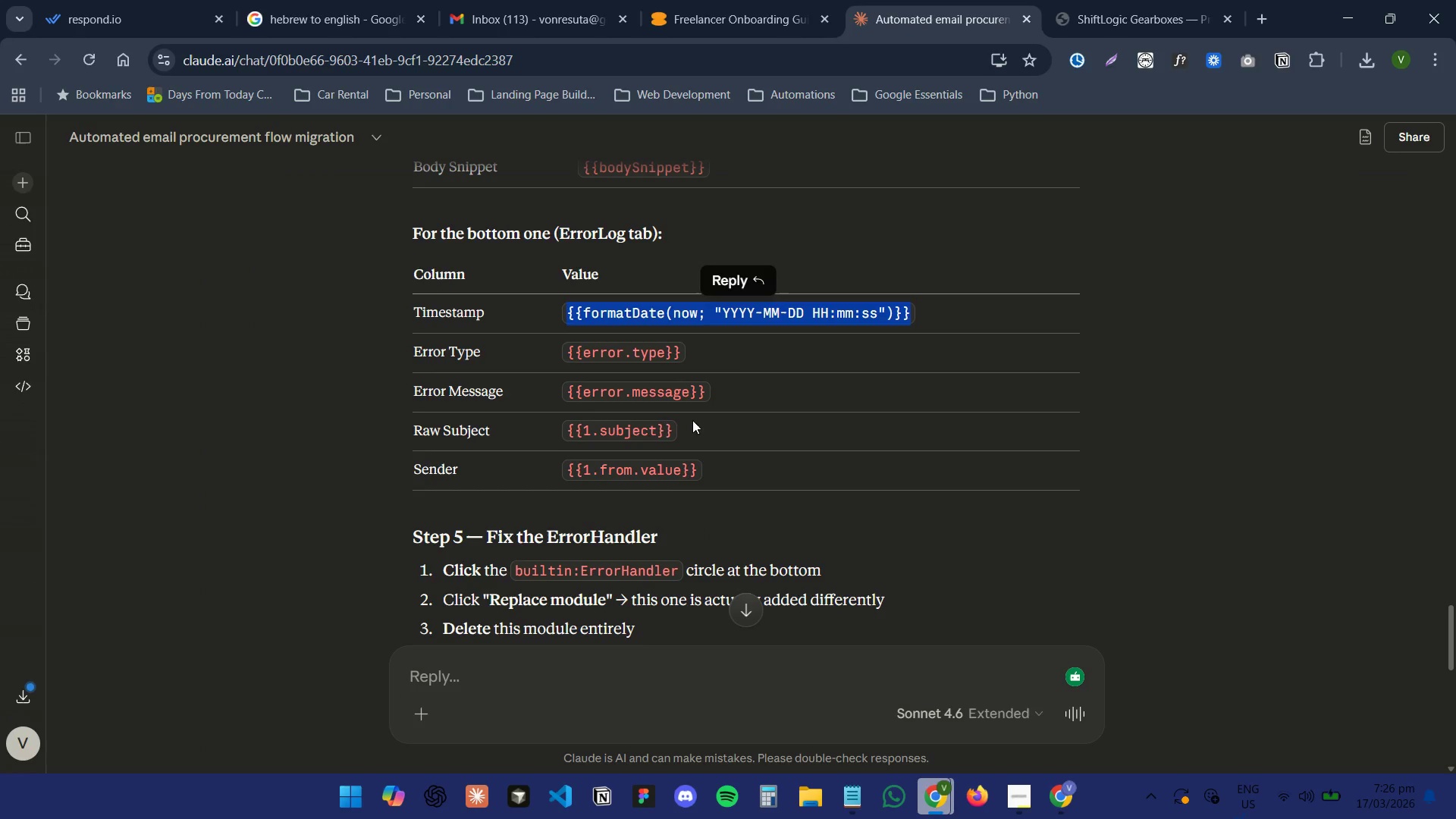 
left_click_drag(start_coordinate=[732, 350], to_coordinate=[548, 349])
 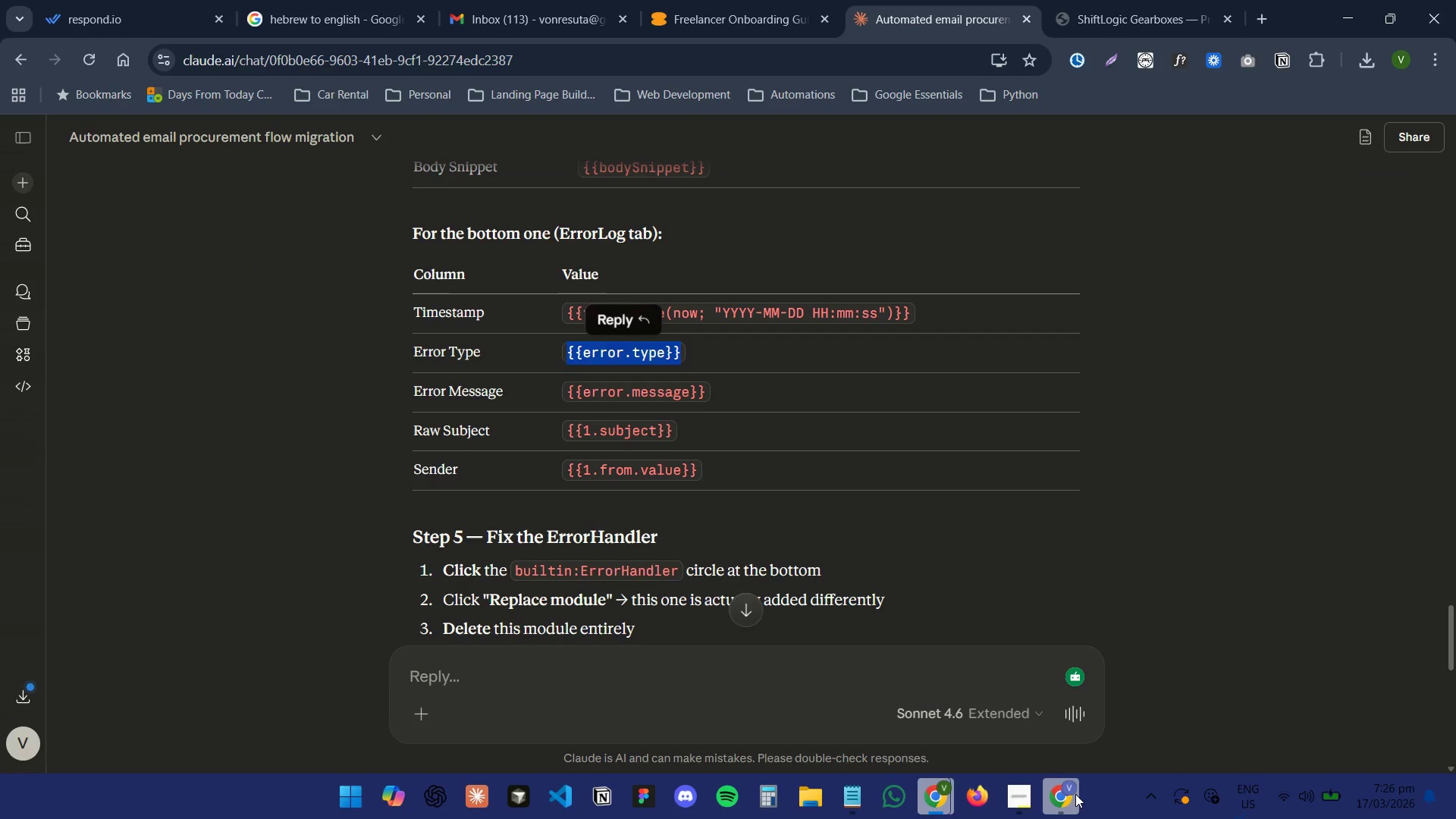 
key(Control+C)
 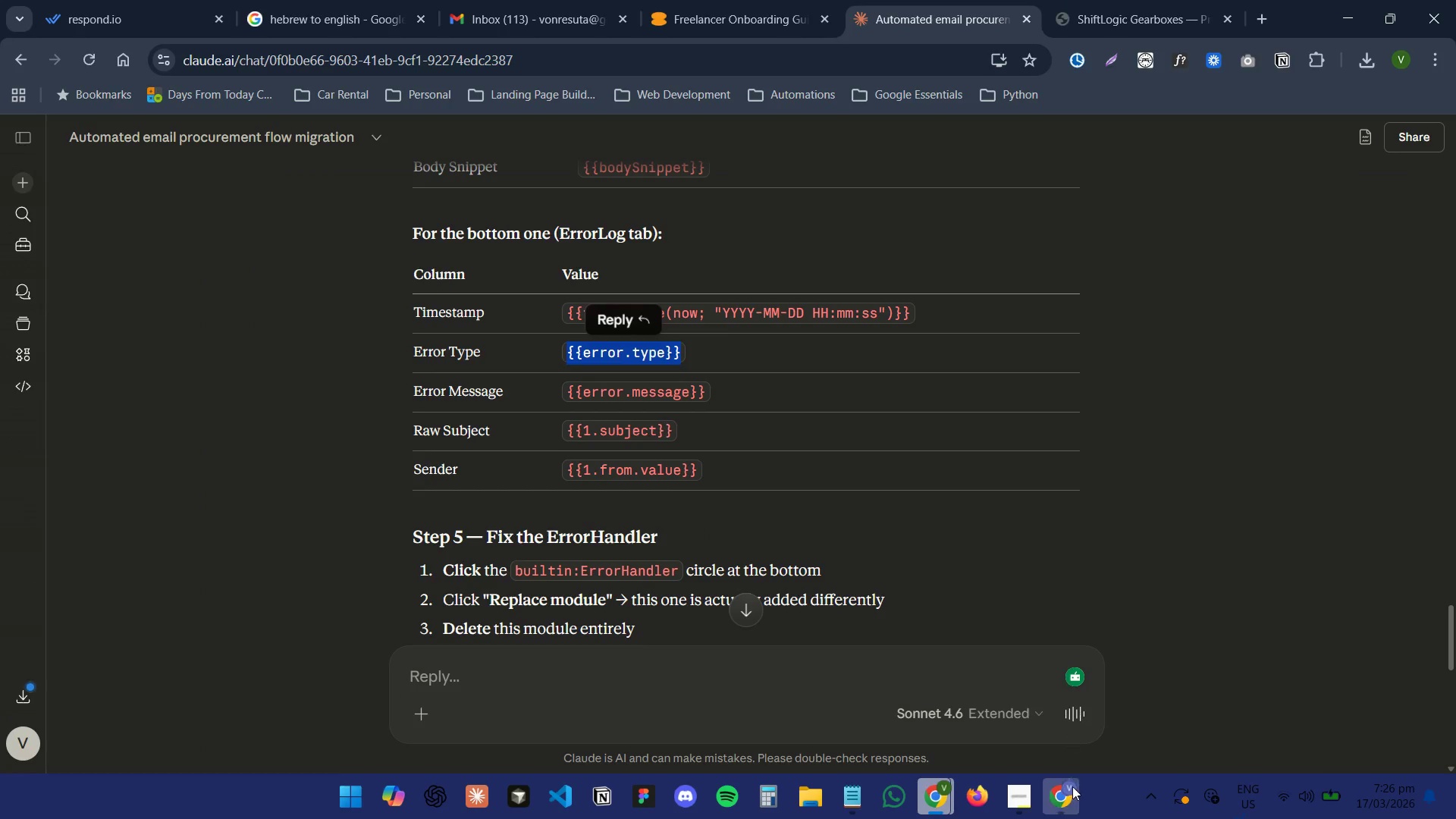 
left_click([1075, 796])
 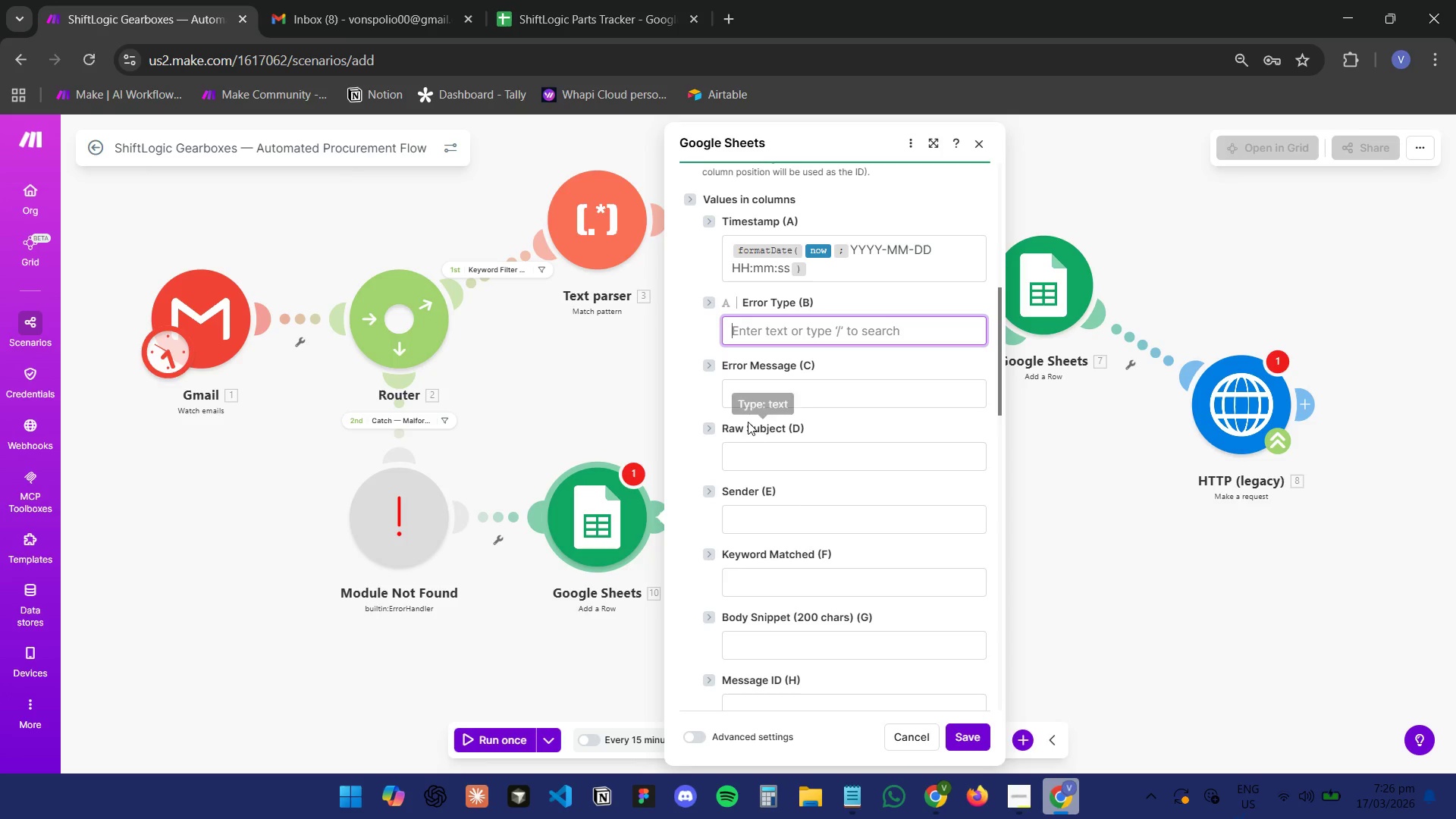 
key(Control+V)
 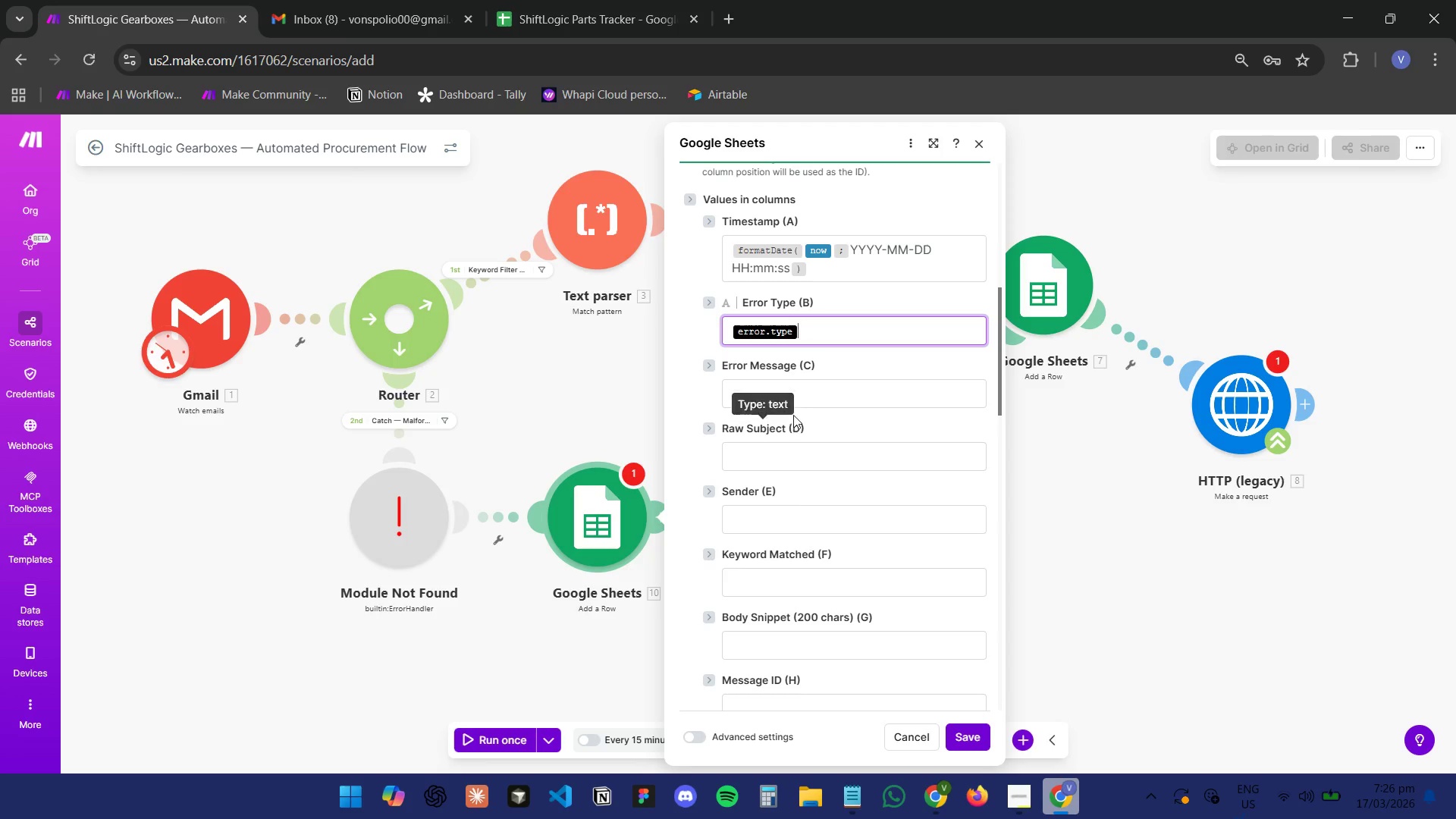 
left_click([809, 399])
 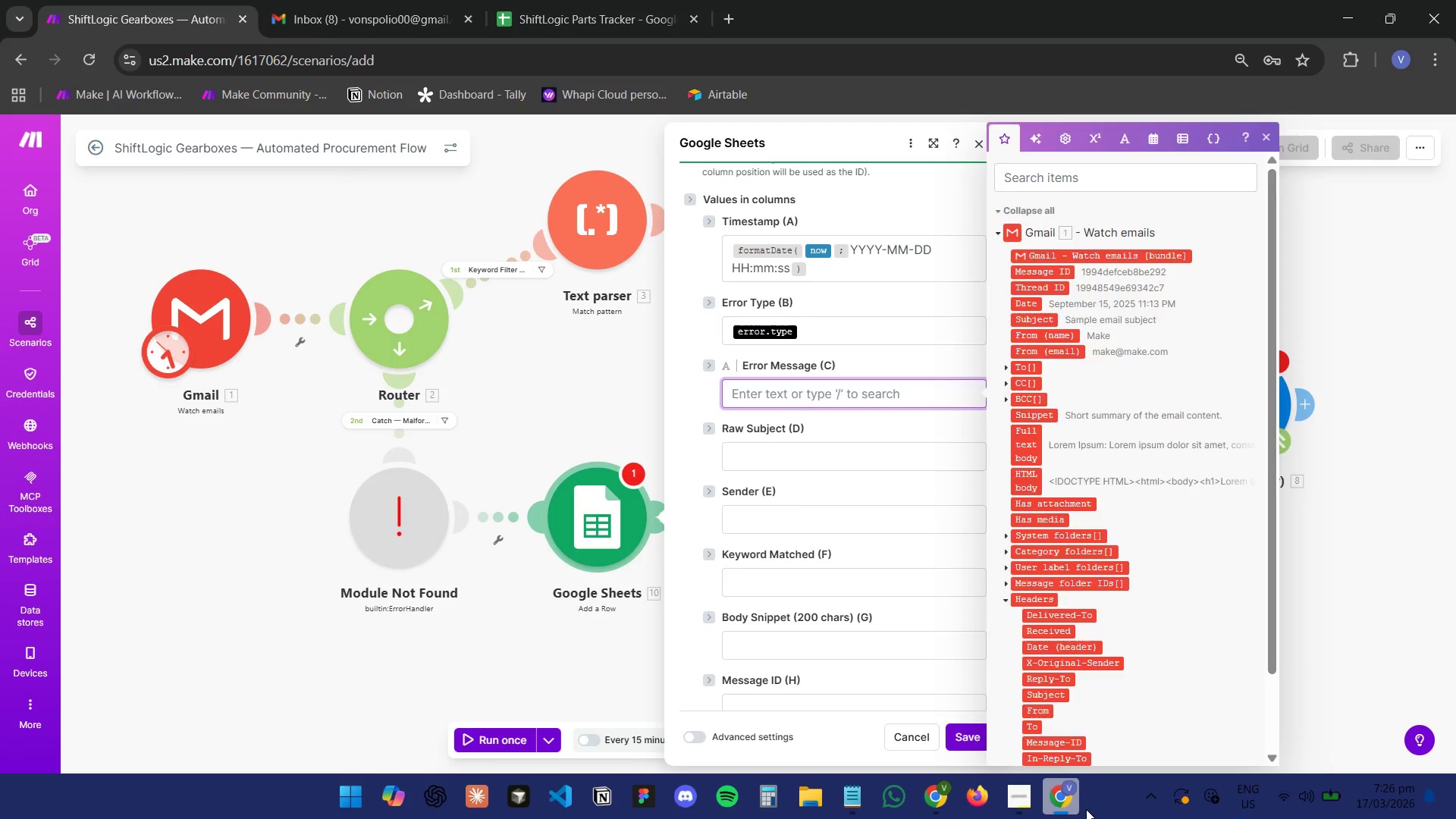 
double_click([1075, 809])
 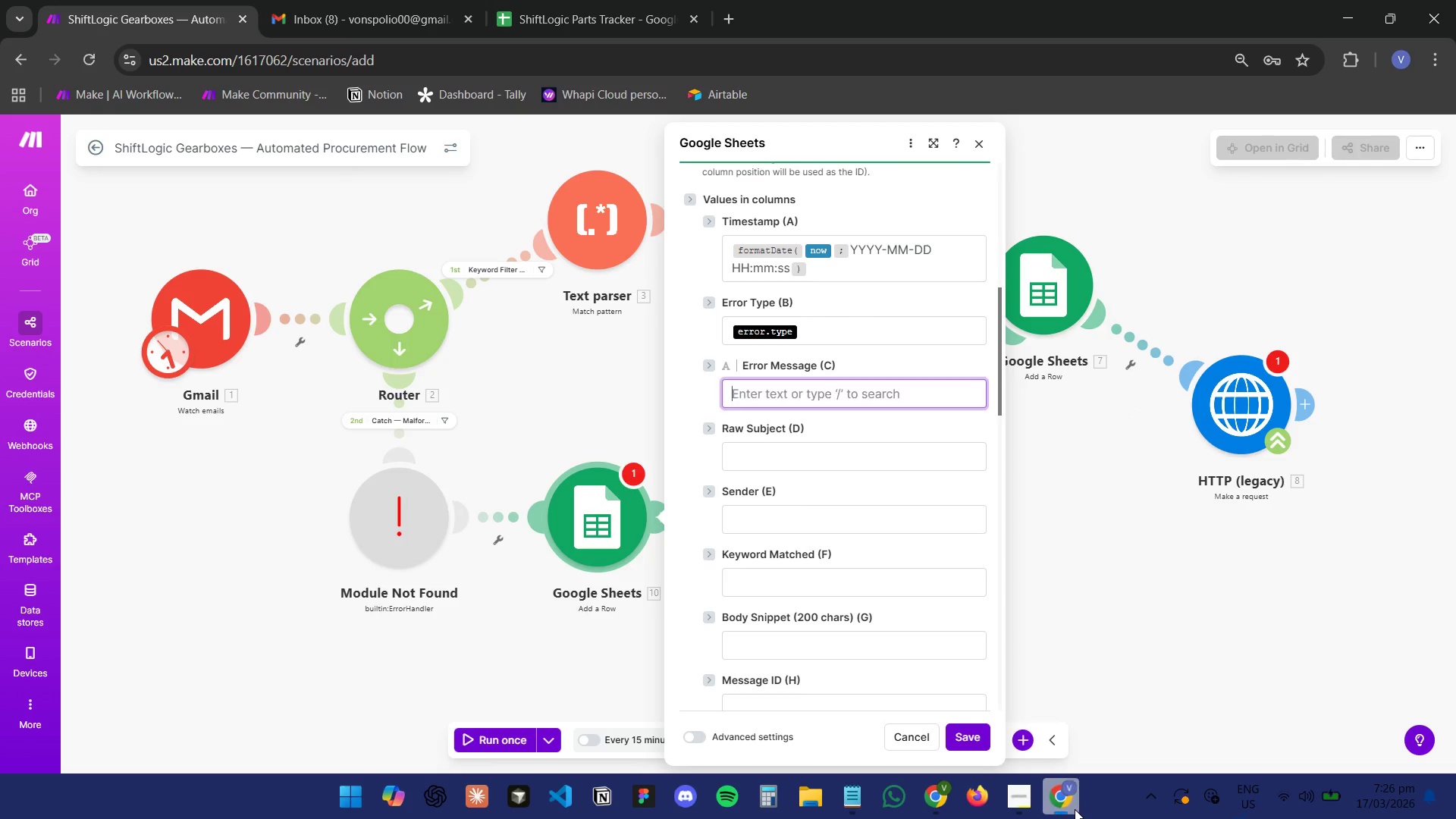 
triple_click([1075, 809])
 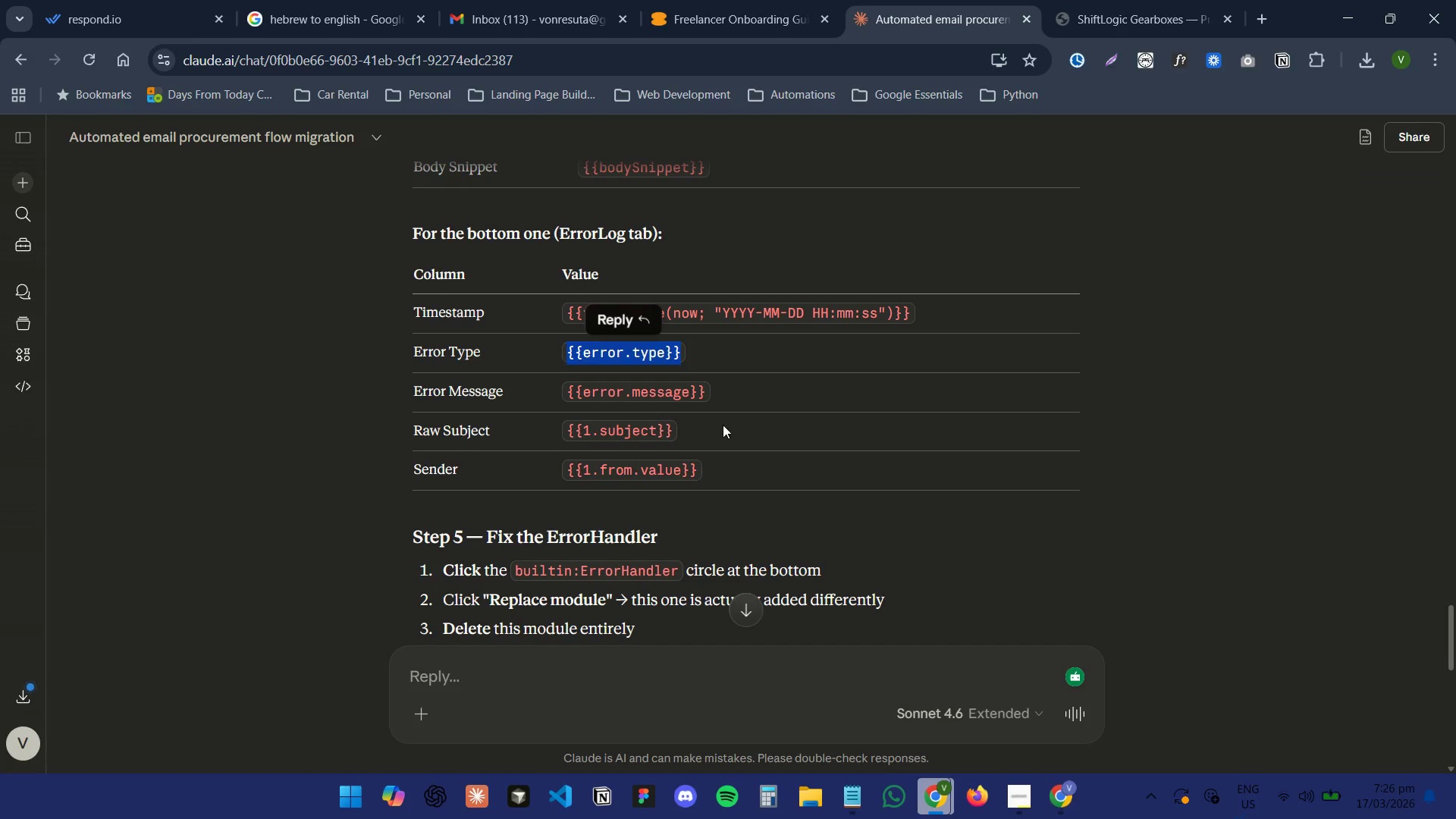 
left_click_drag(start_coordinate=[759, 393], to_coordinate=[560, 391])
 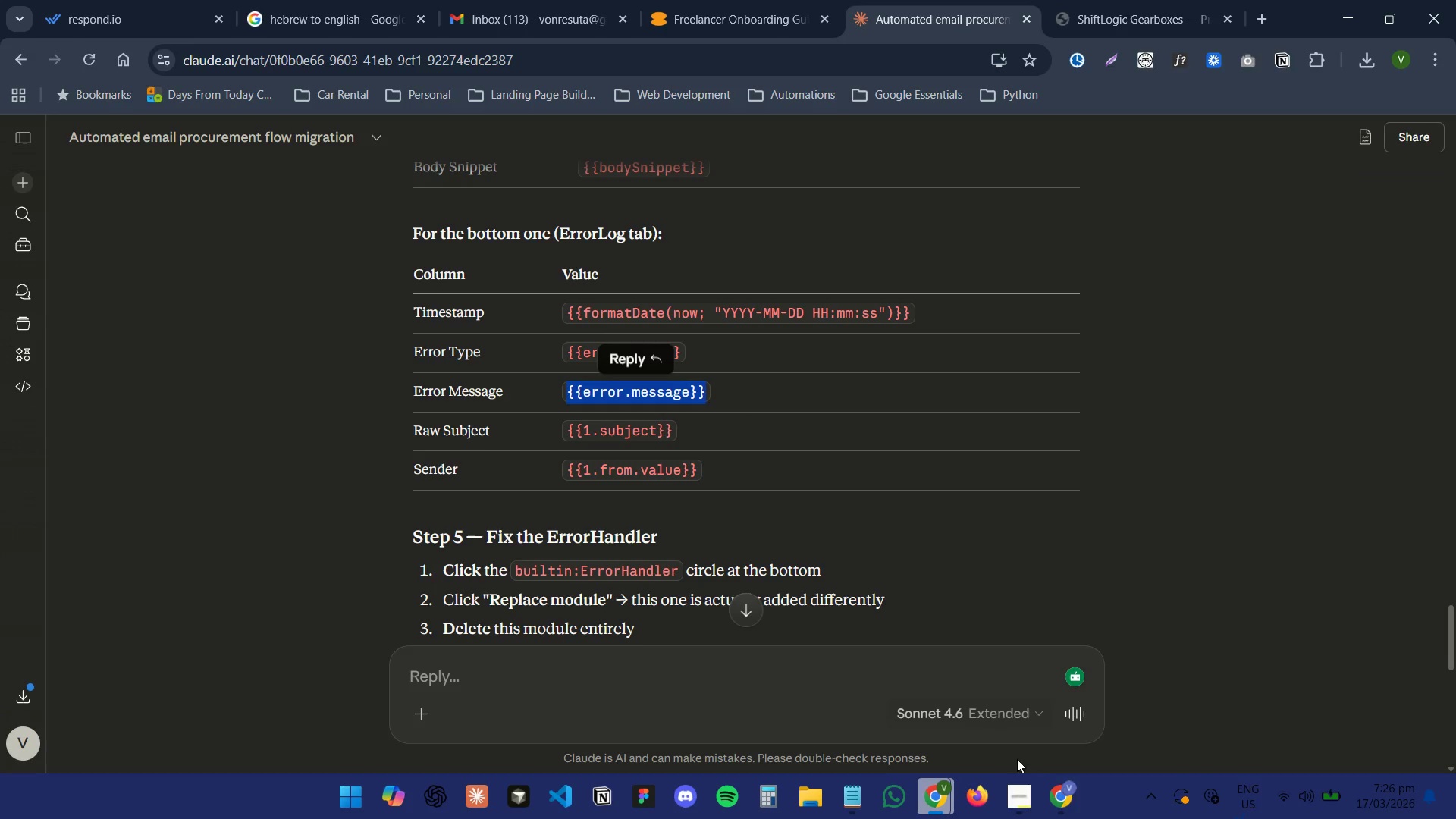 
key(Control+C)
 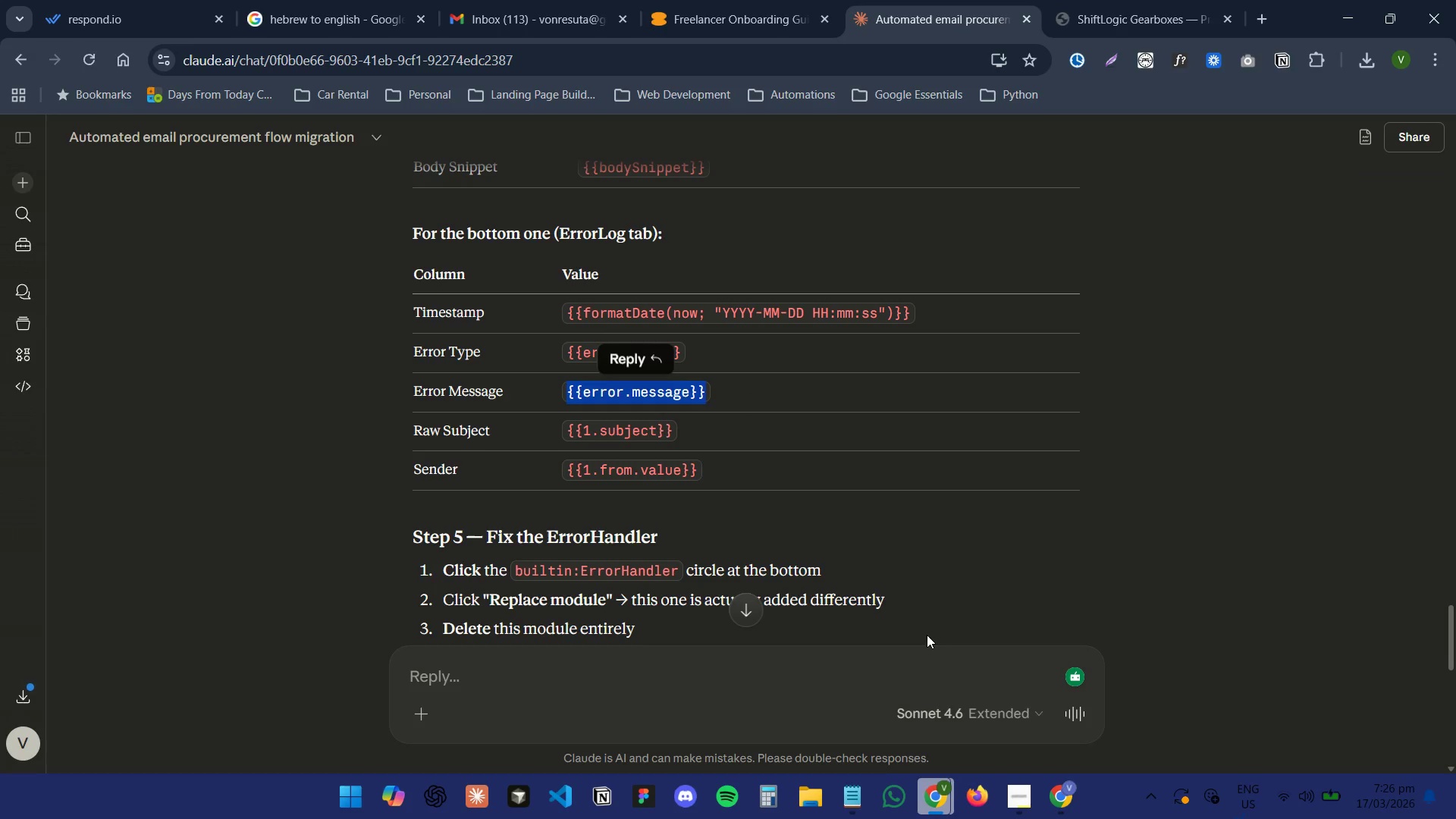 
key(Control+C)
 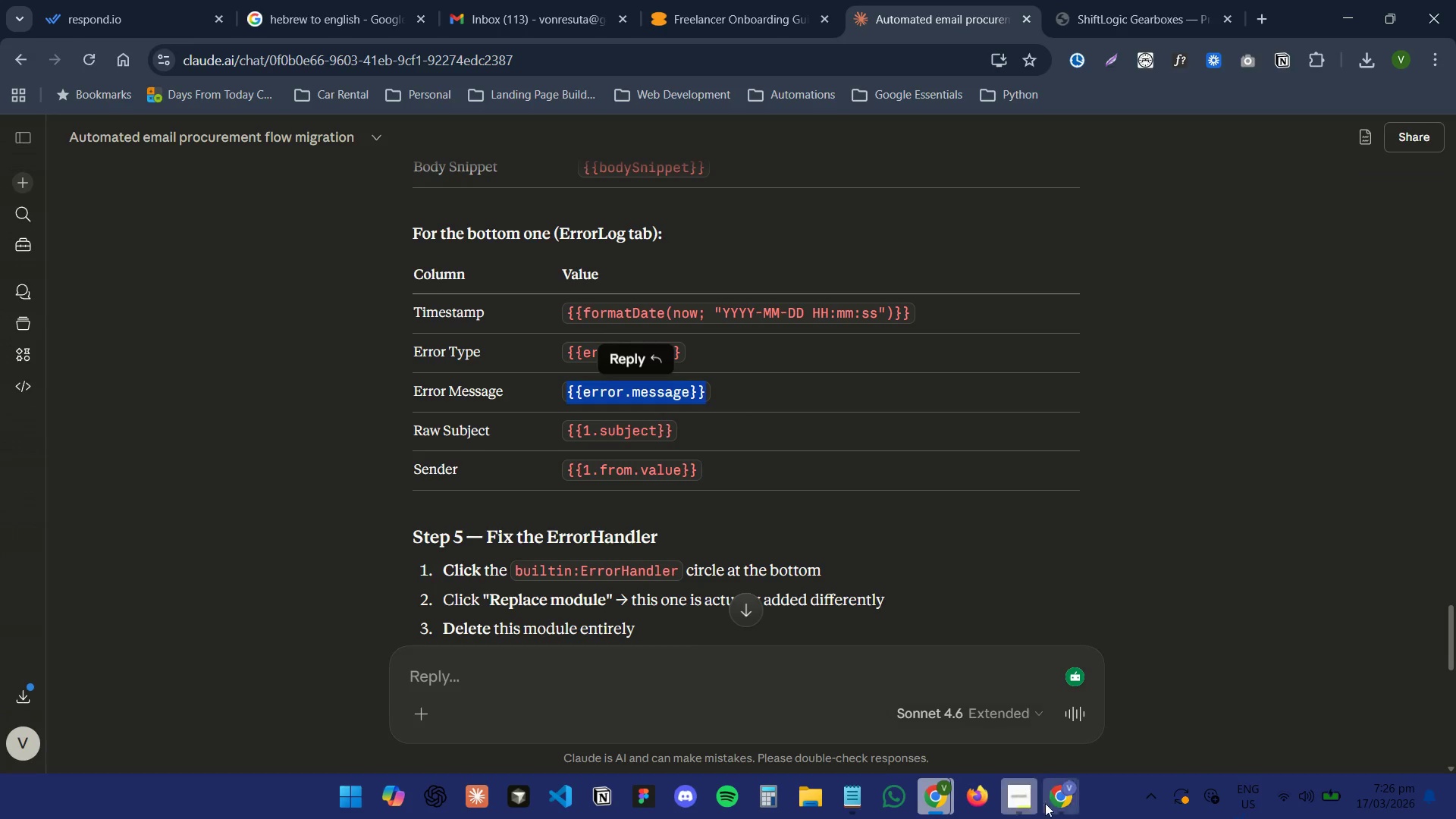 
left_click([1053, 805])
 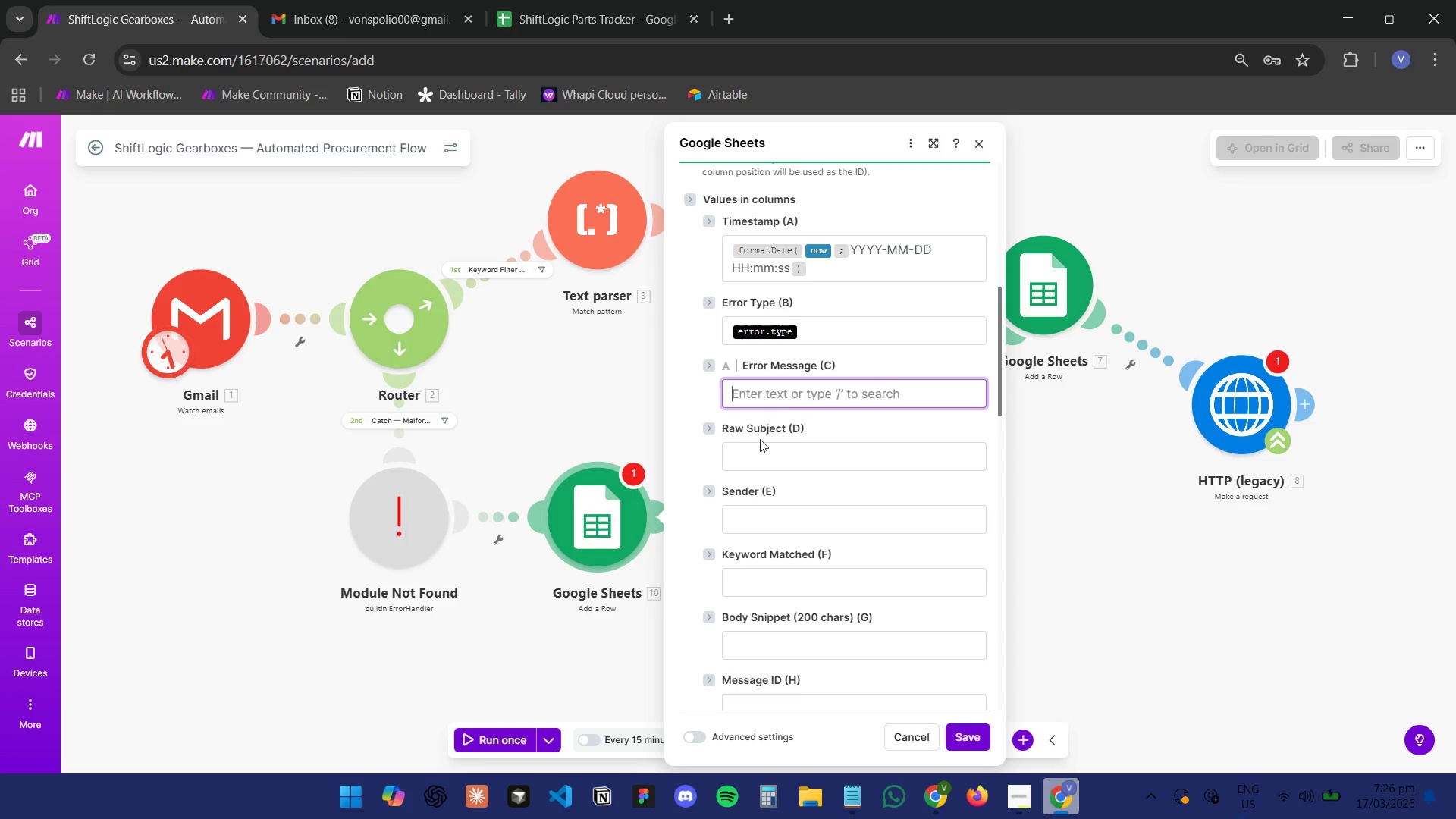 
key(Control+V)
 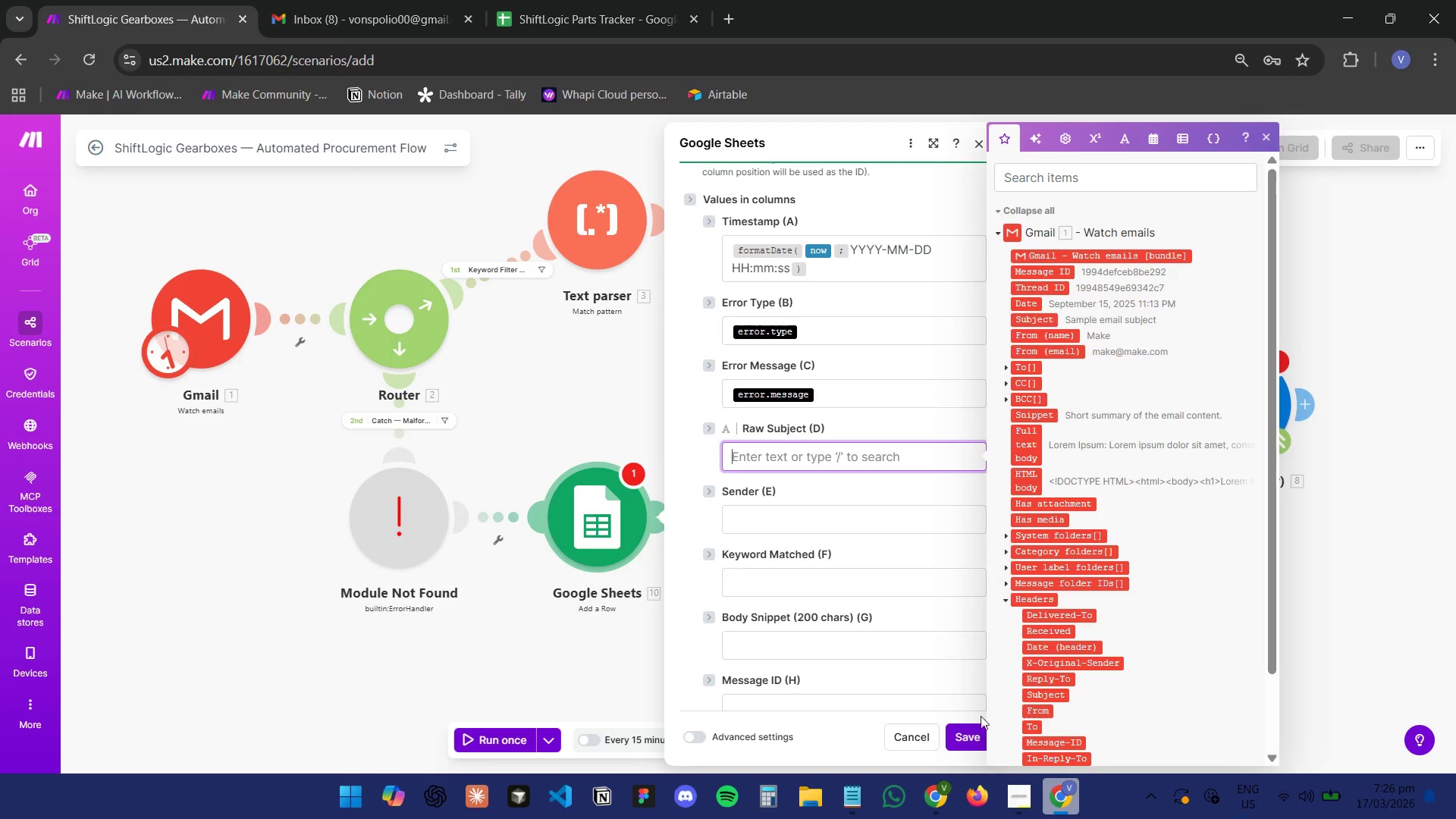 
left_click([1075, 801])
 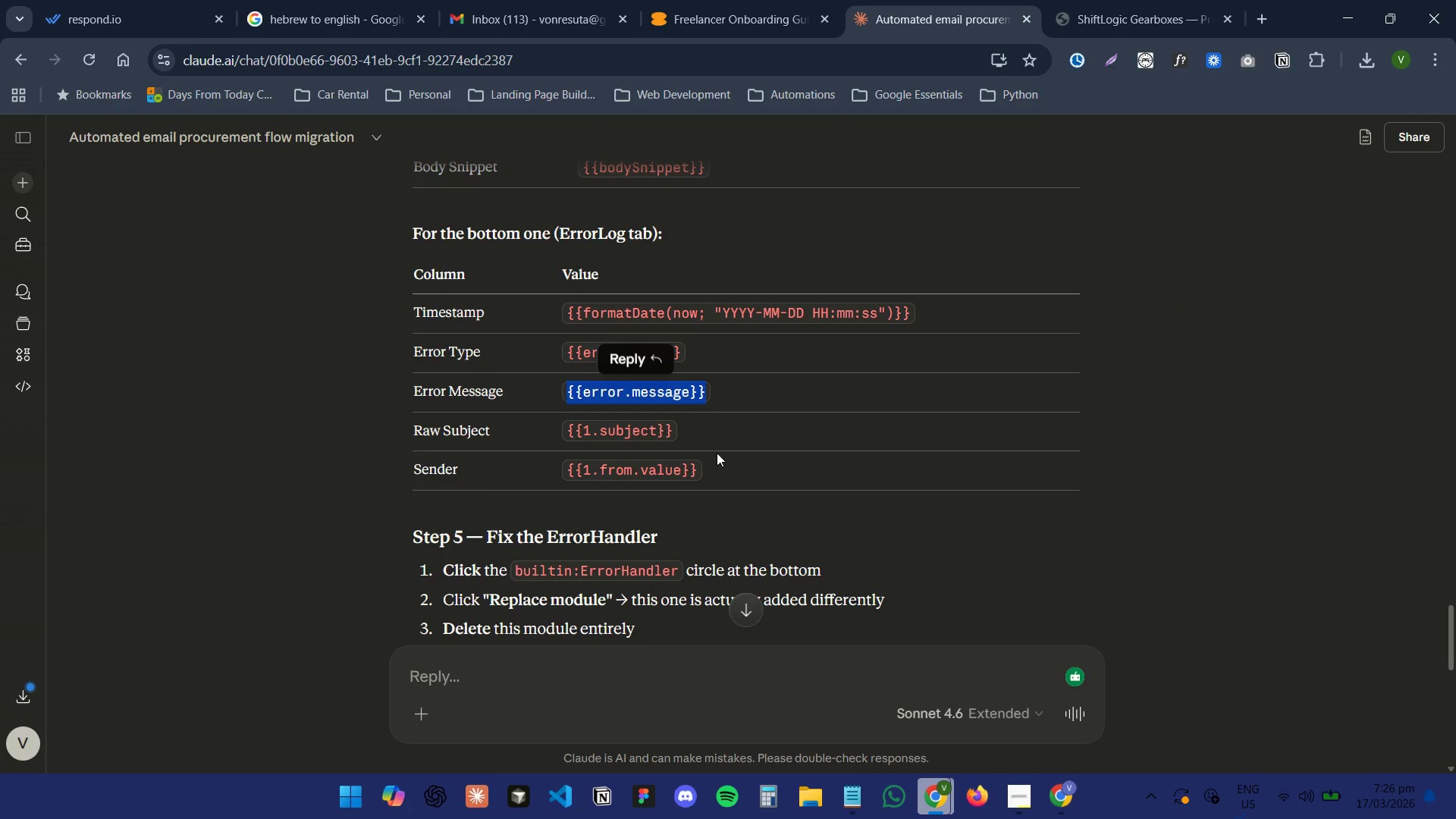 
left_click_drag(start_coordinate=[704, 427], to_coordinate=[557, 431])
 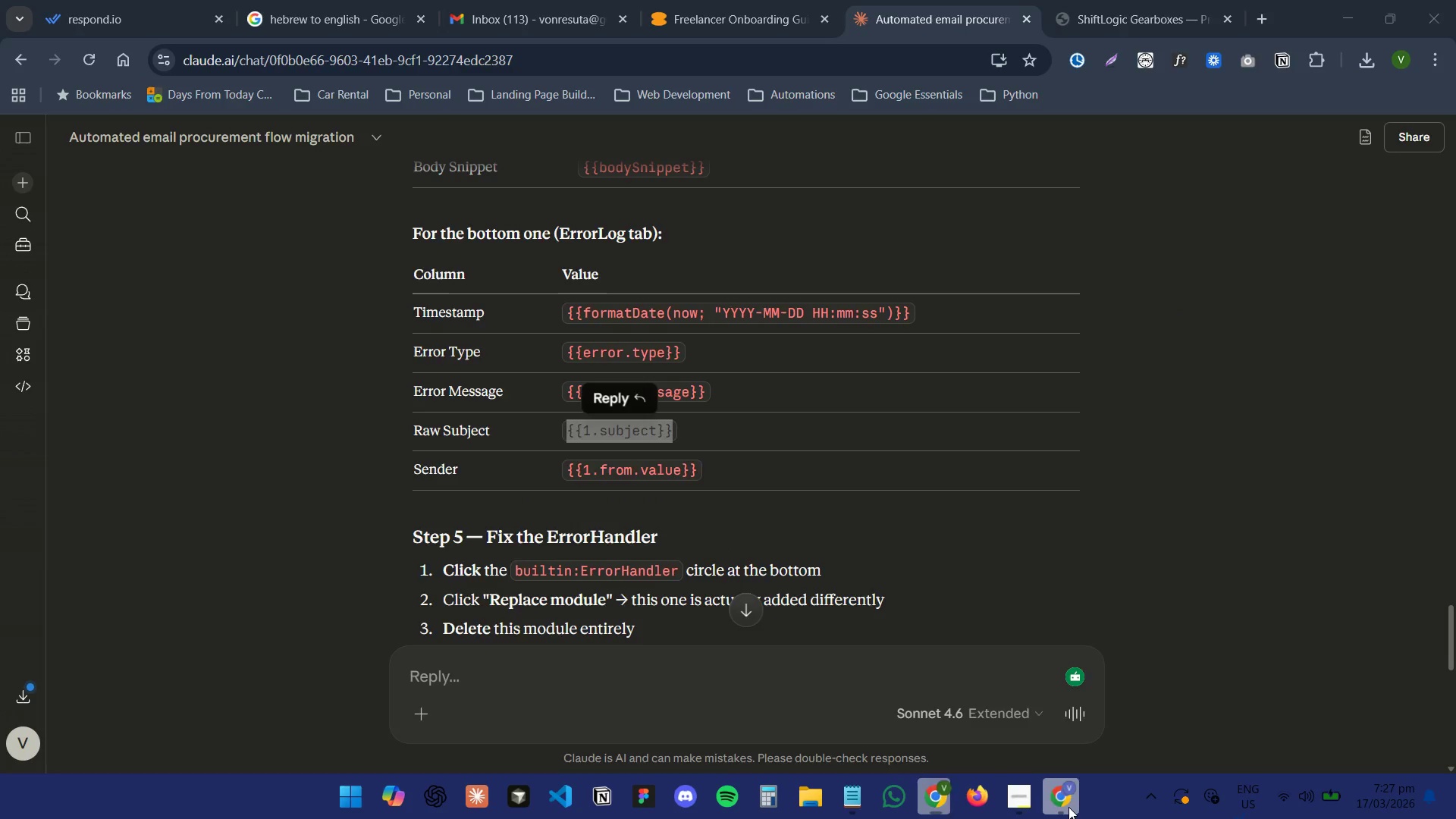 
key(Control+C)
 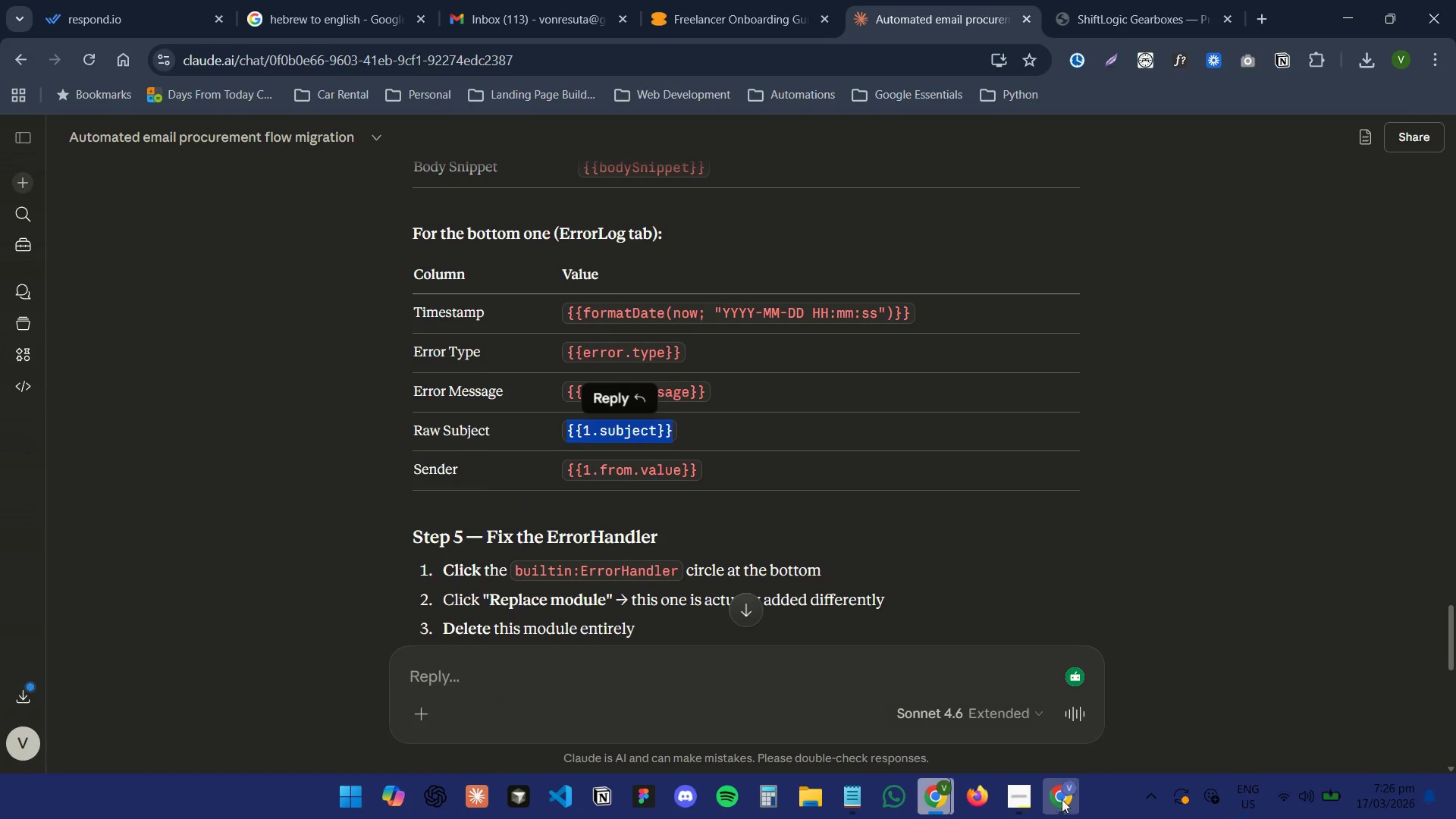 
left_click([1068, 807])
 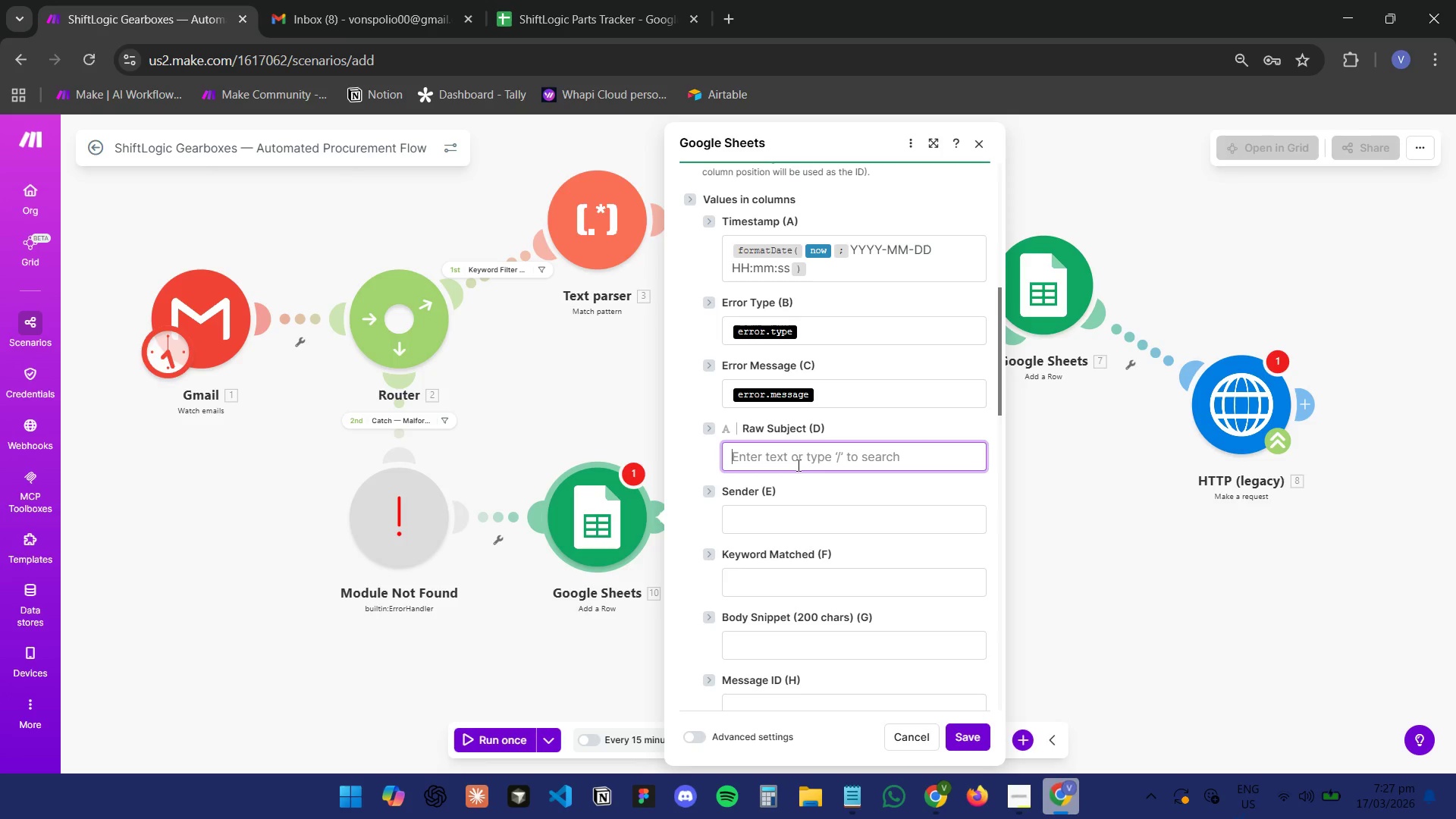 
left_click([798, 457])
 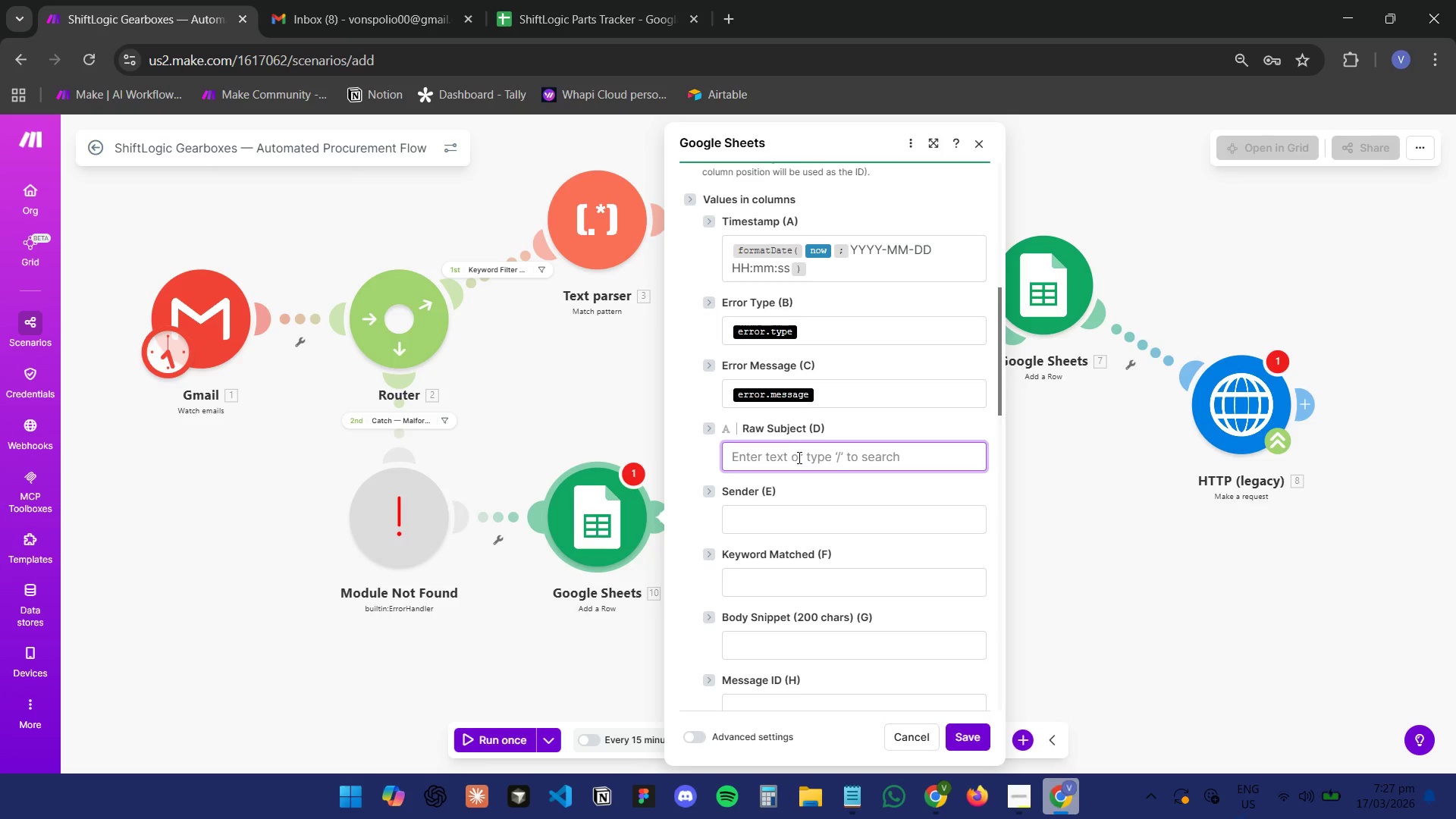 
key(Control+V)
 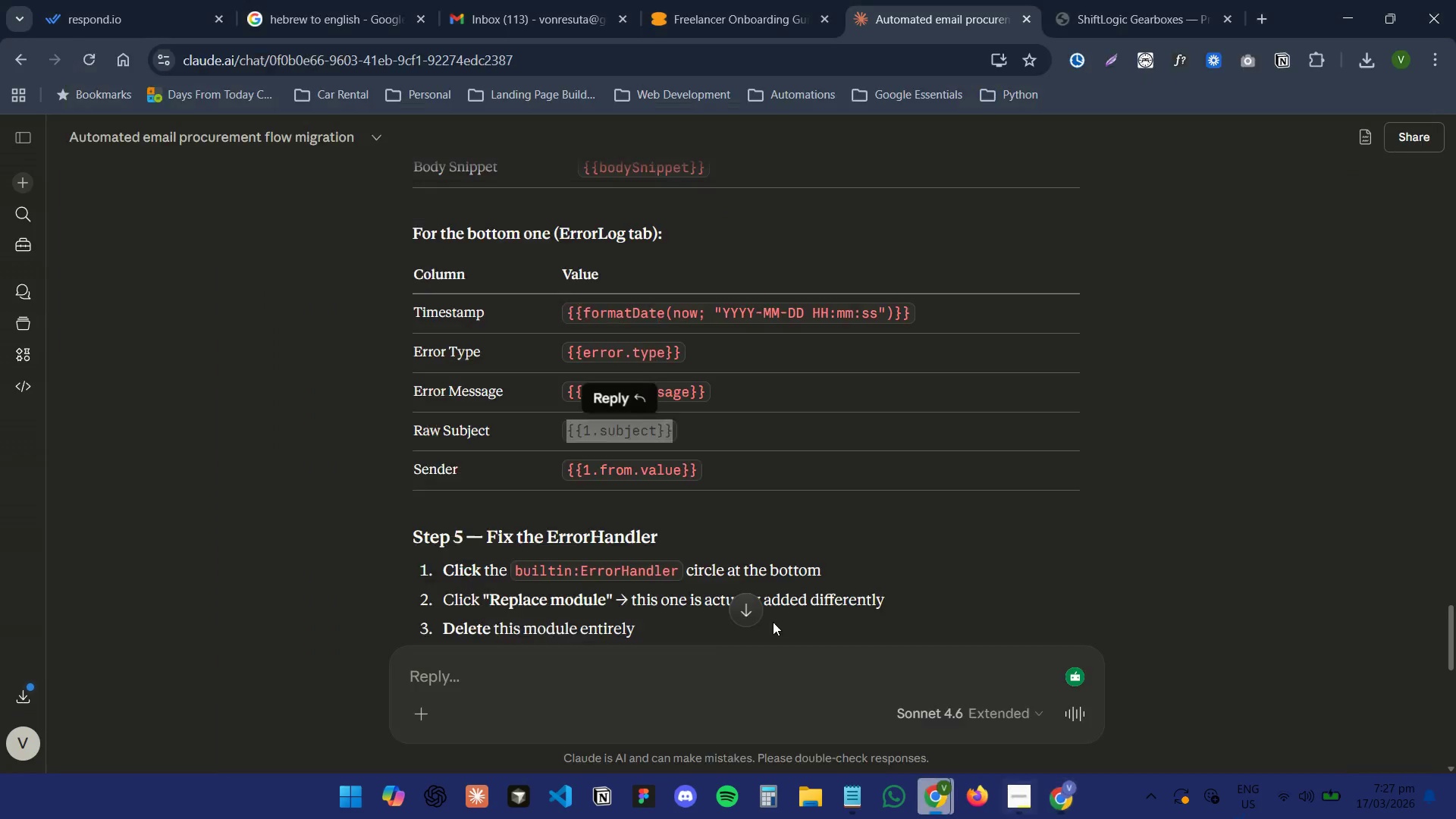 
left_click_drag(start_coordinate=[738, 475], to_coordinate=[544, 479])
 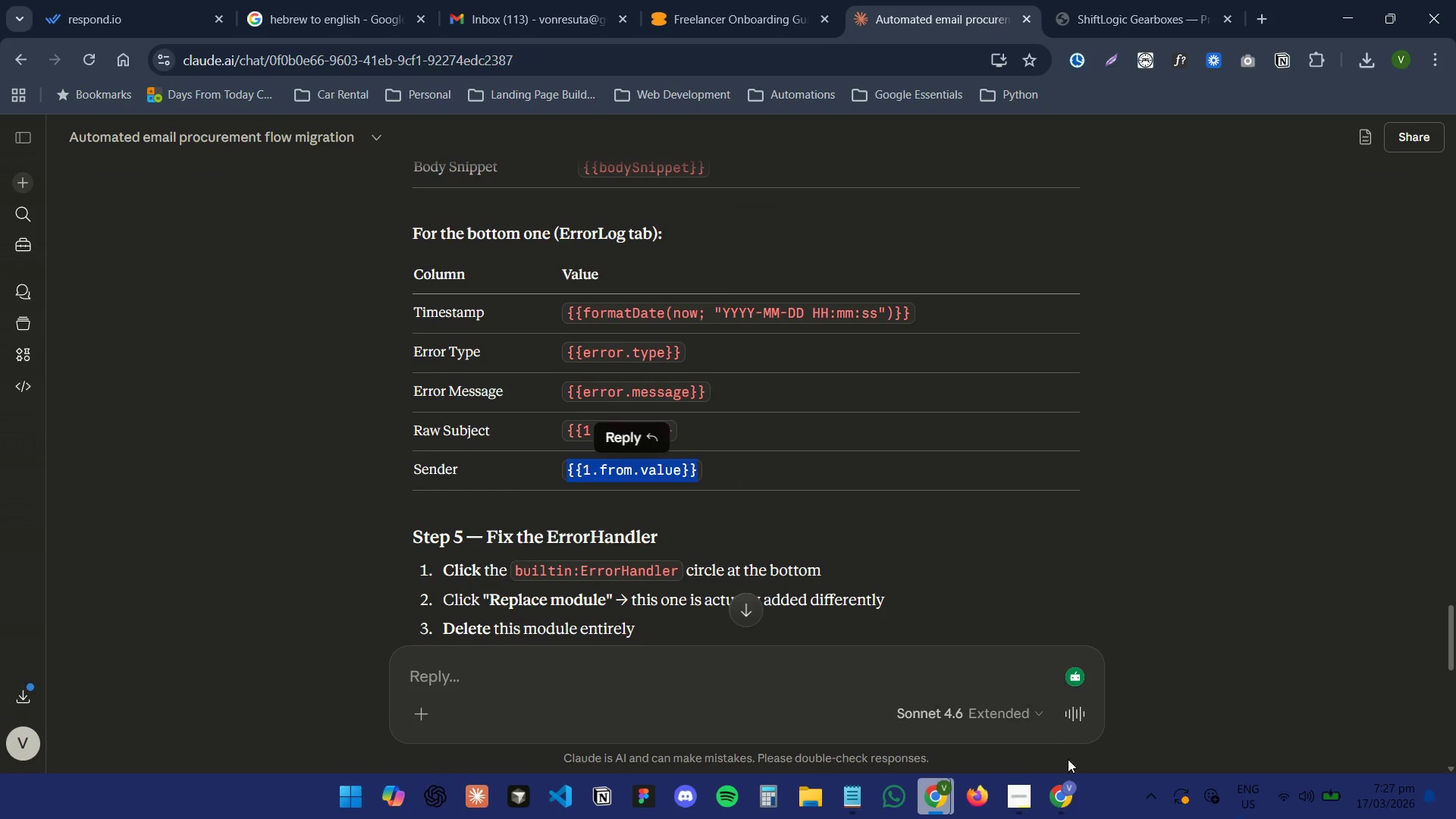 
key(Control+C)
 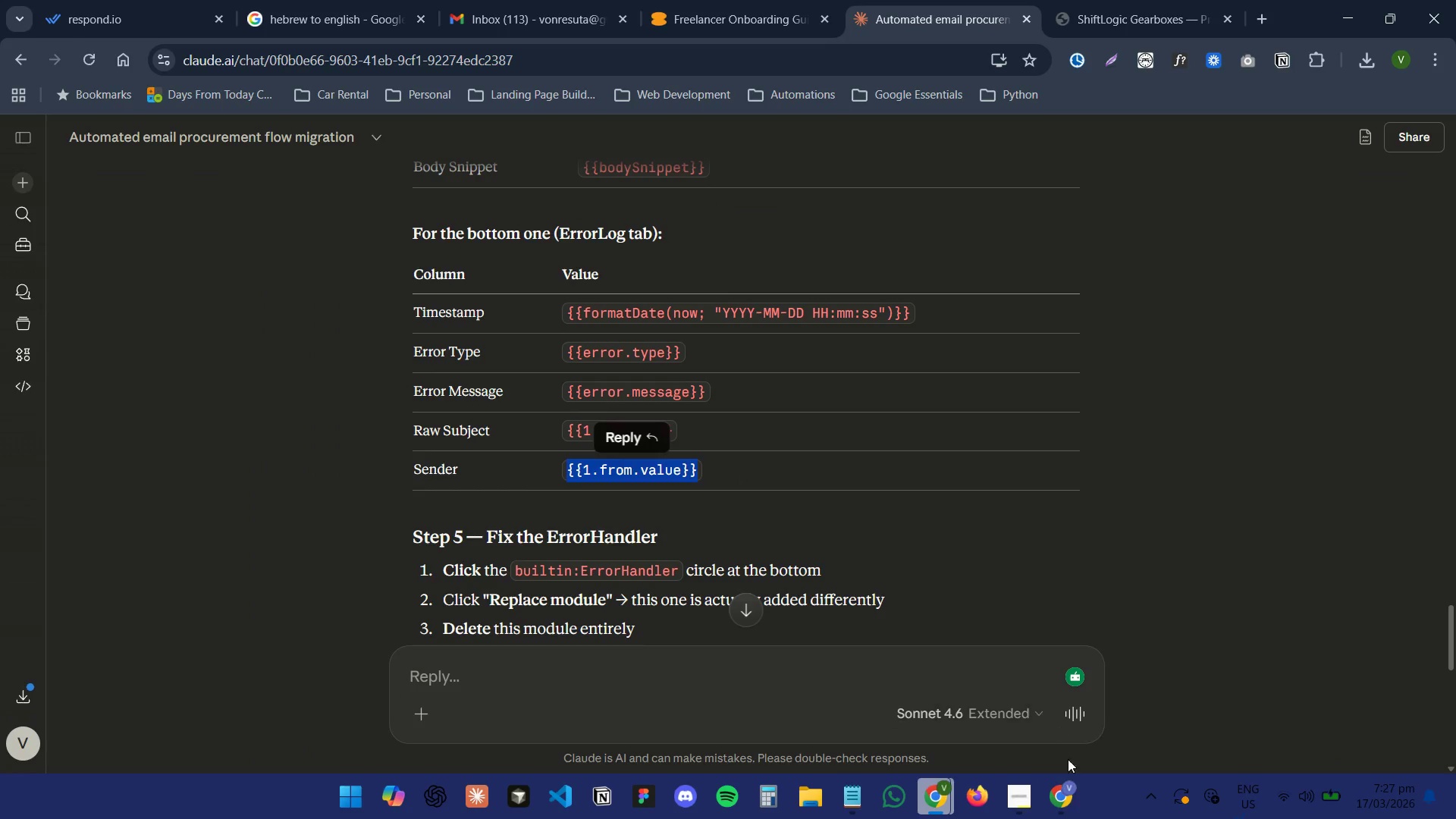 
left_click([1067, 788])
 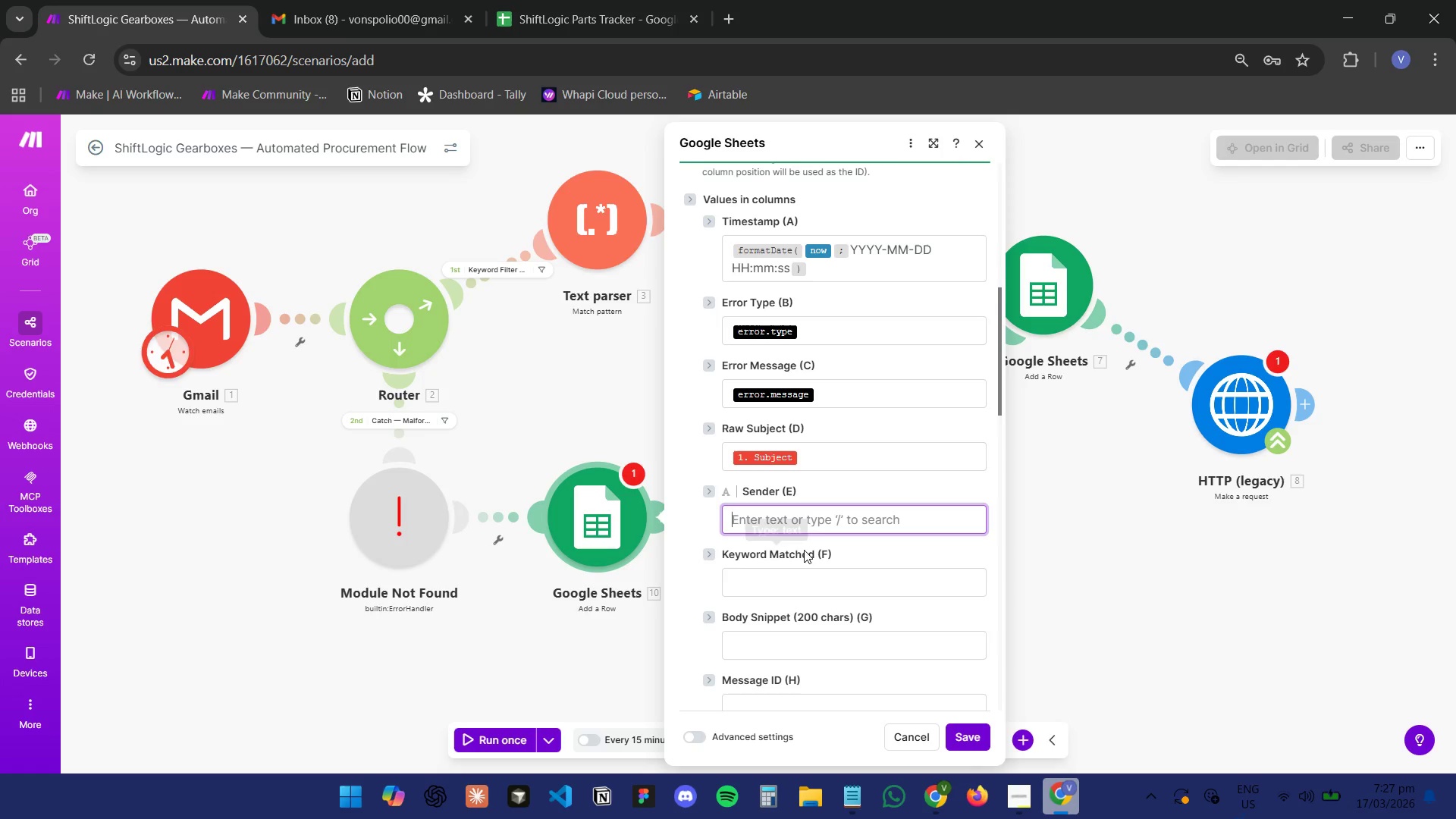 
key(Control+V)
 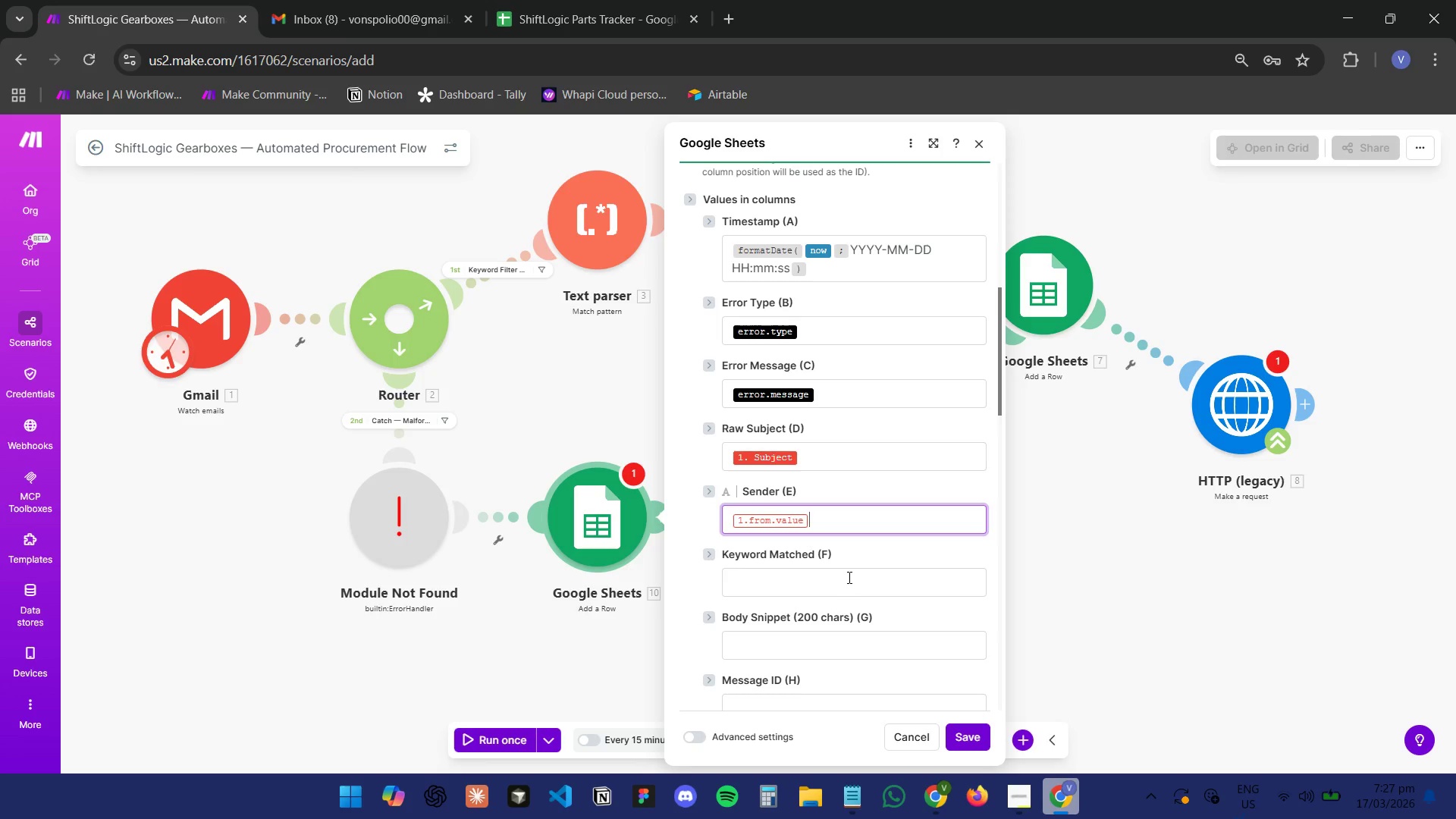 
left_click([855, 574])
 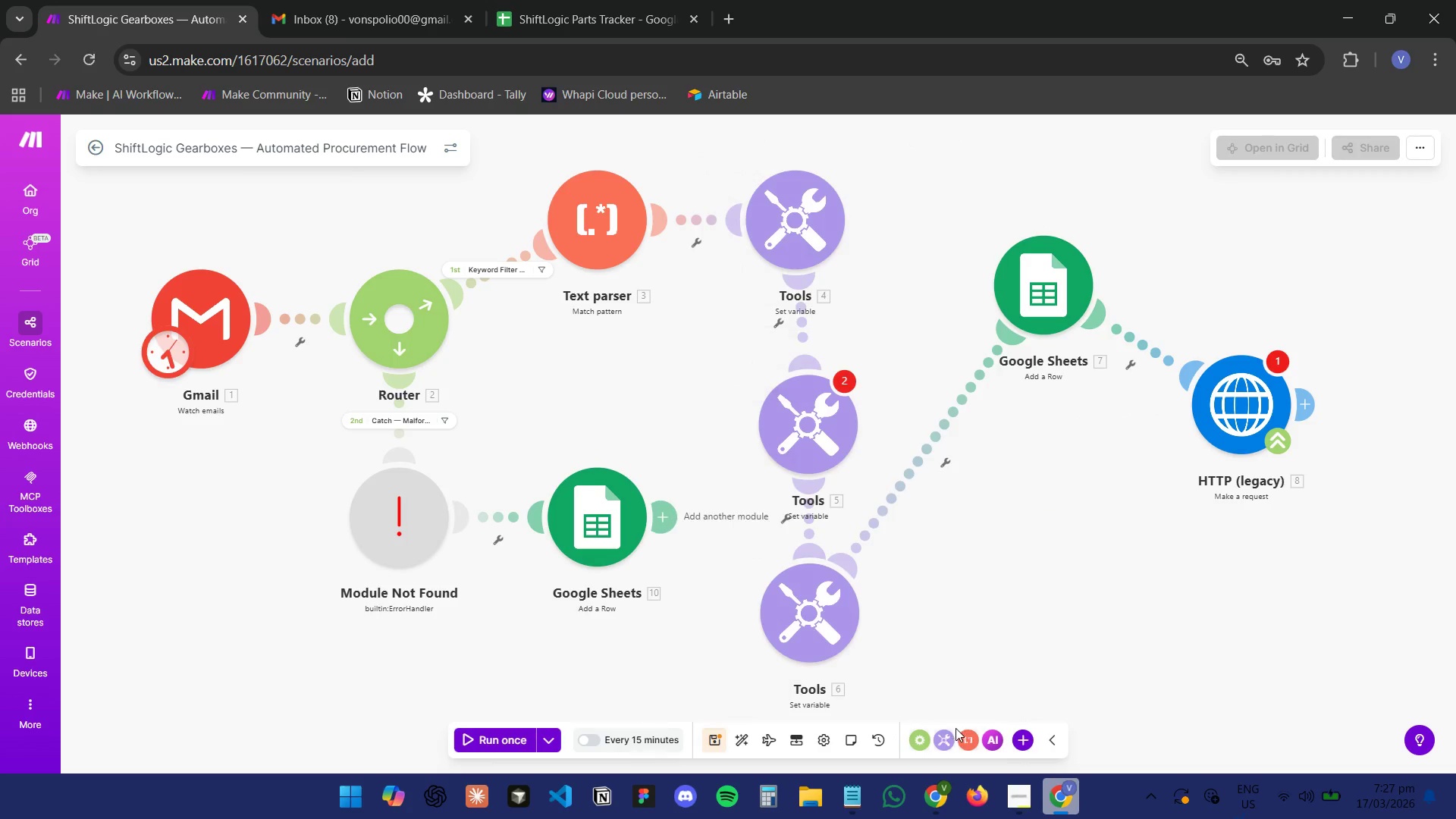 
left_click([1065, 669])
 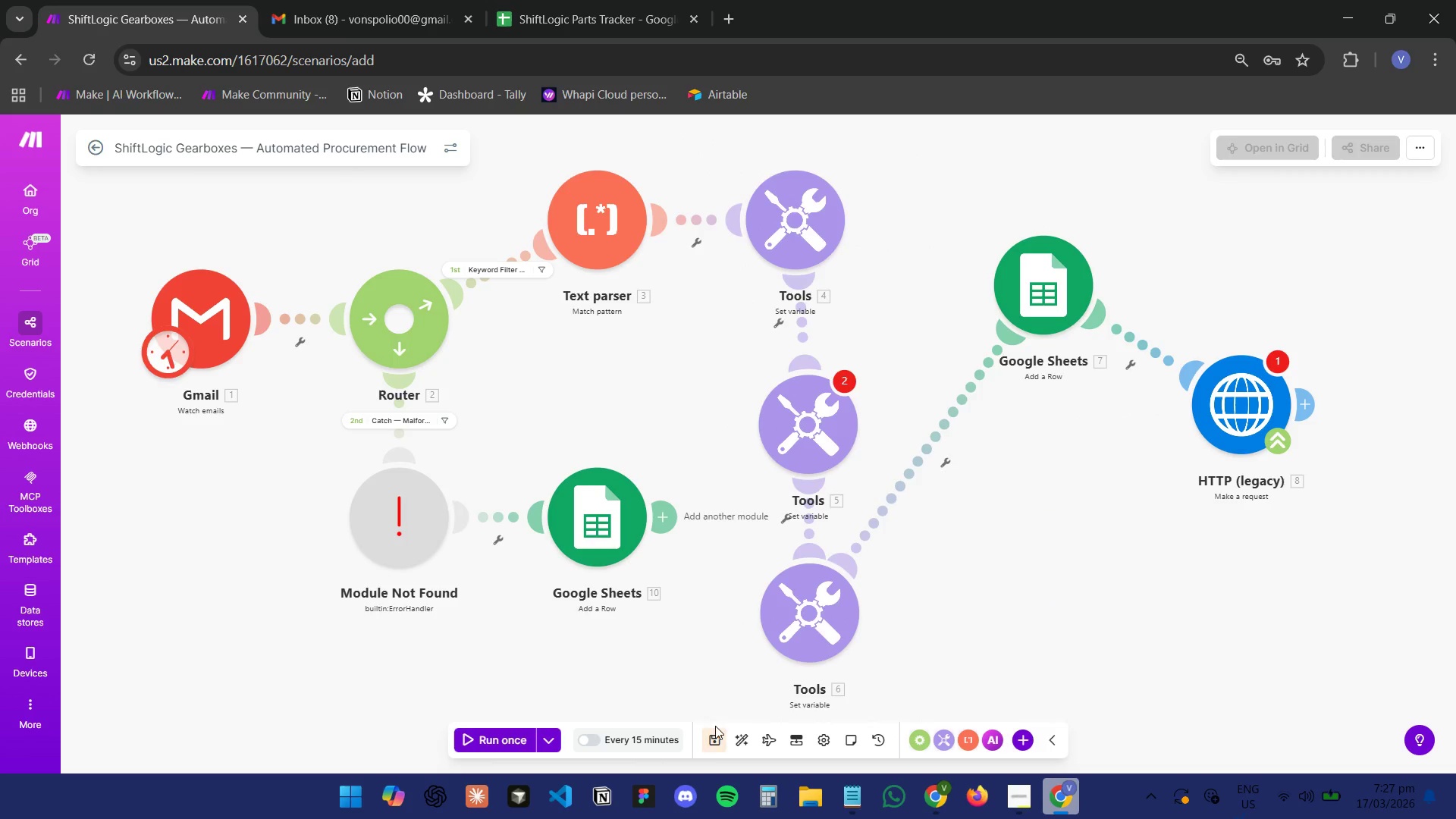 
double_click([704, 745])
 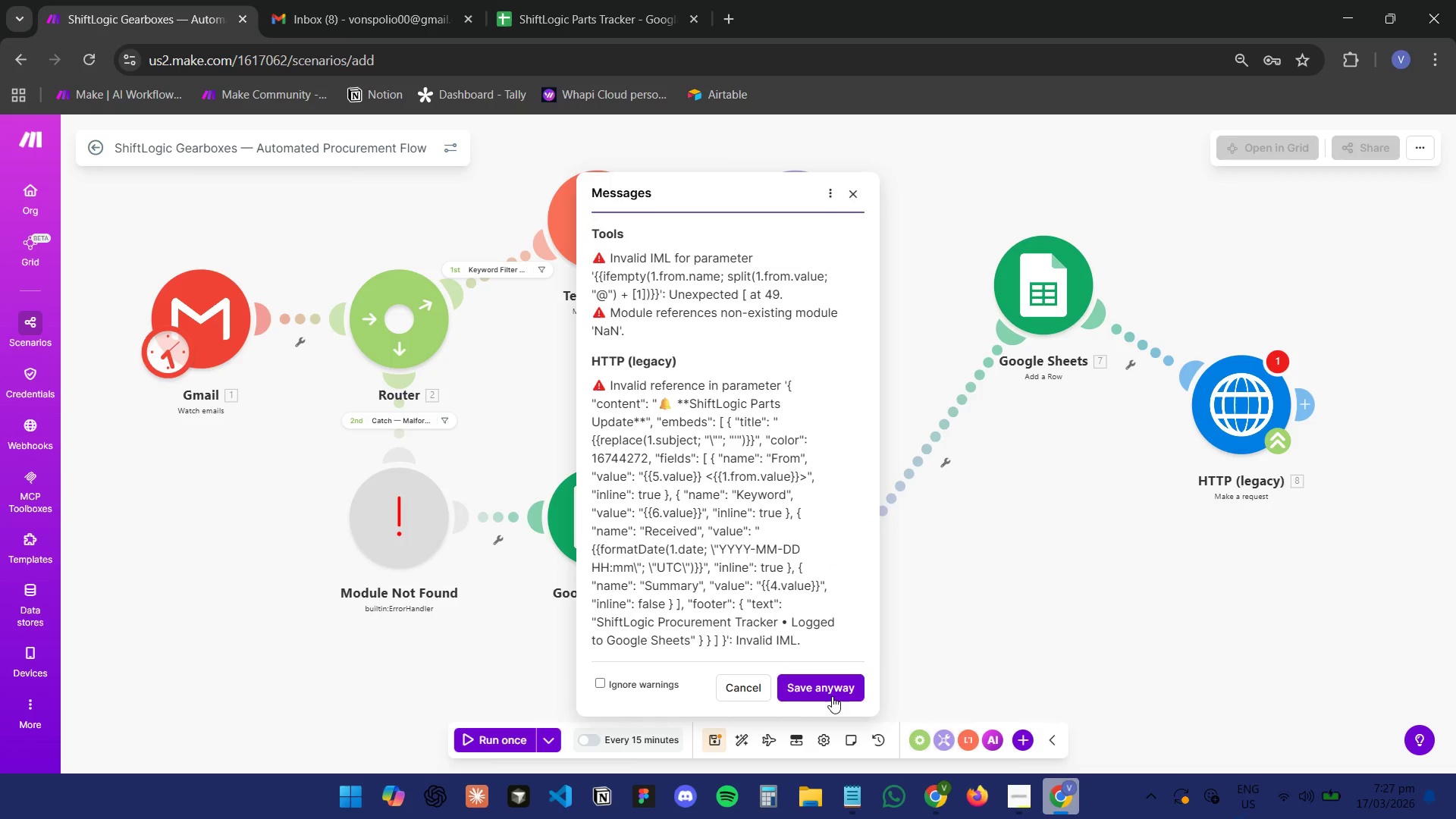 
left_click([825, 693])
 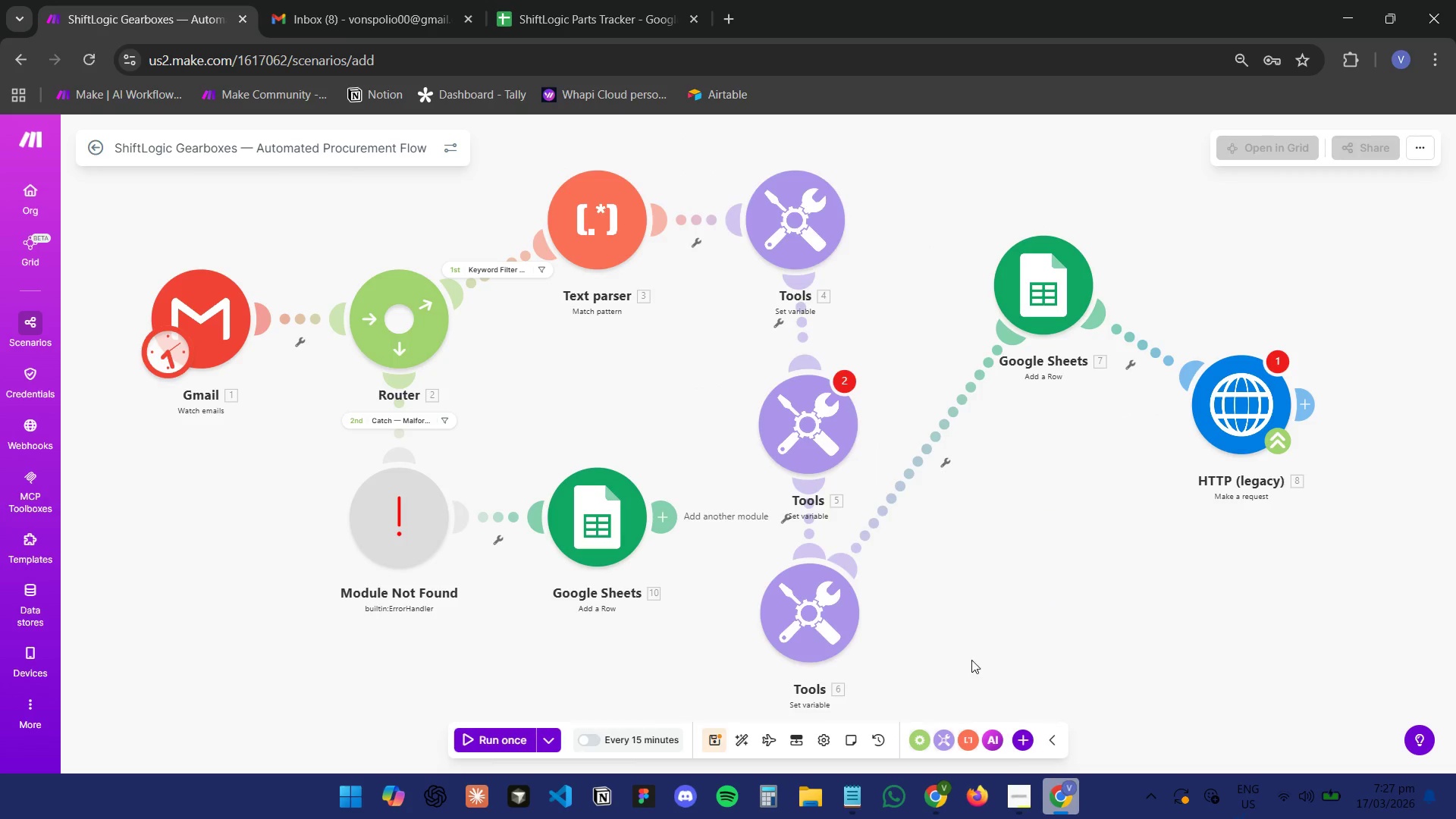 
left_click([972, 659])
 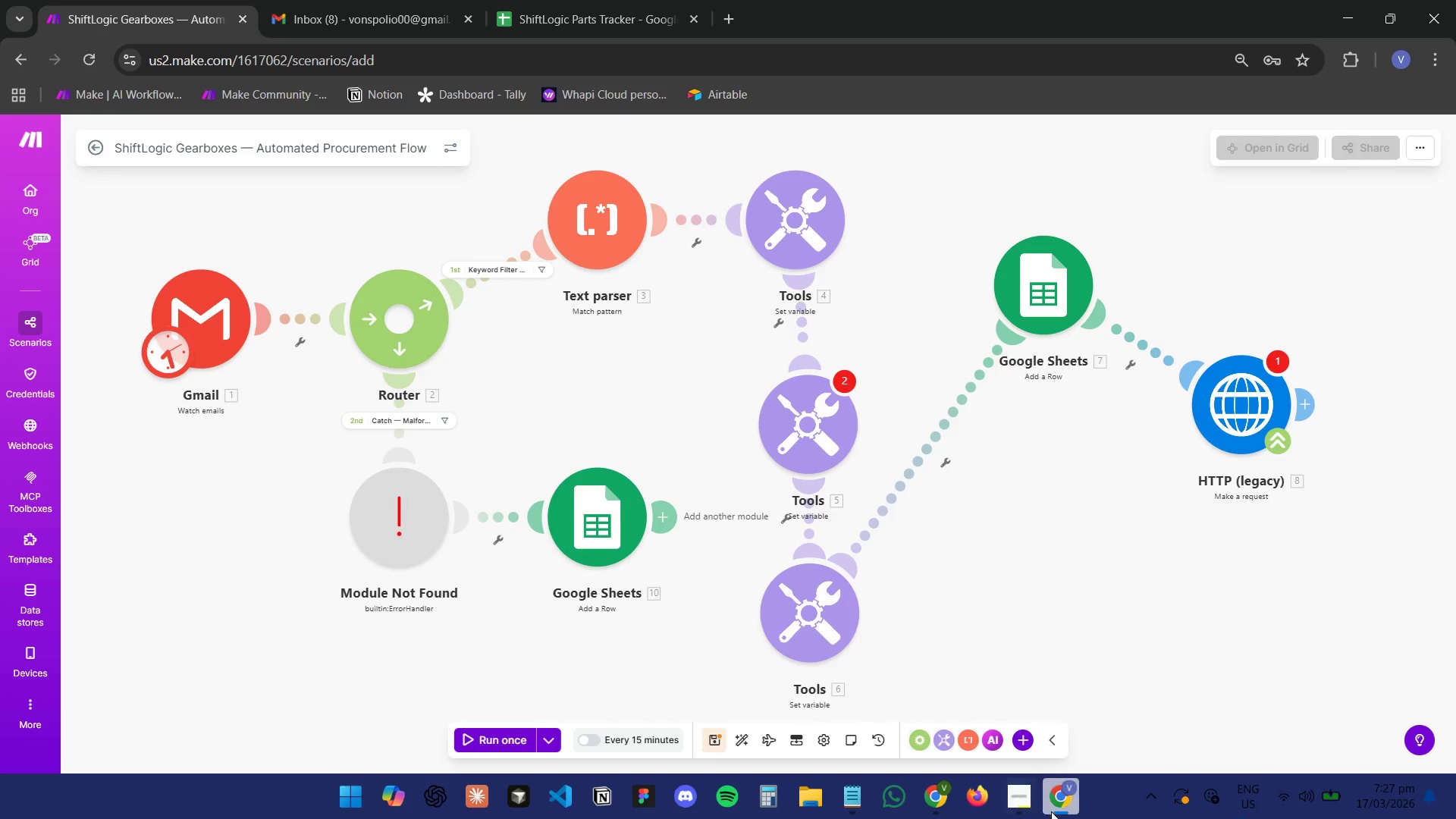 
left_click([1052, 811])
 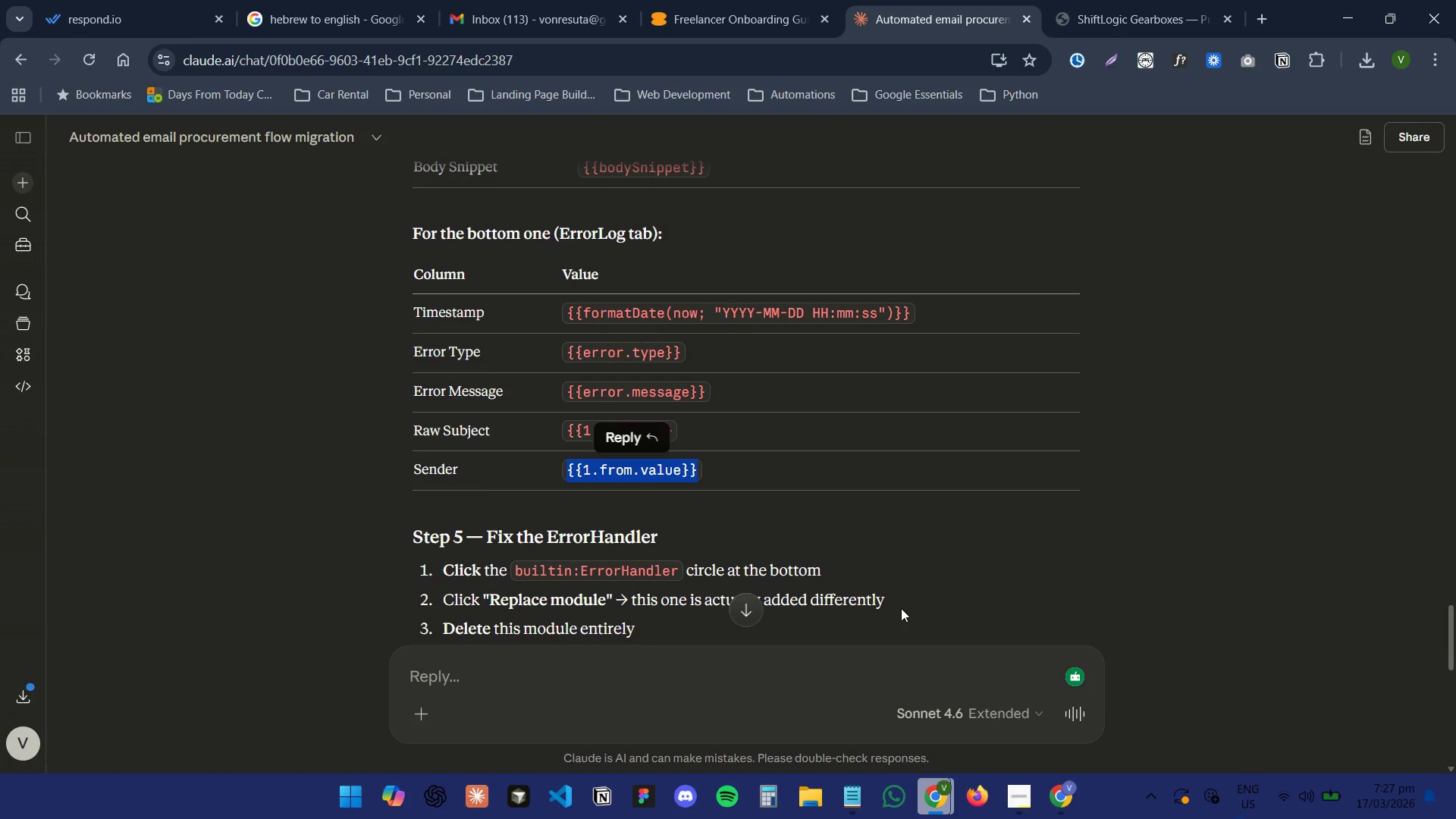 
scroll: coordinate [888, 551], scroll_direction: down, amount: 3.0
 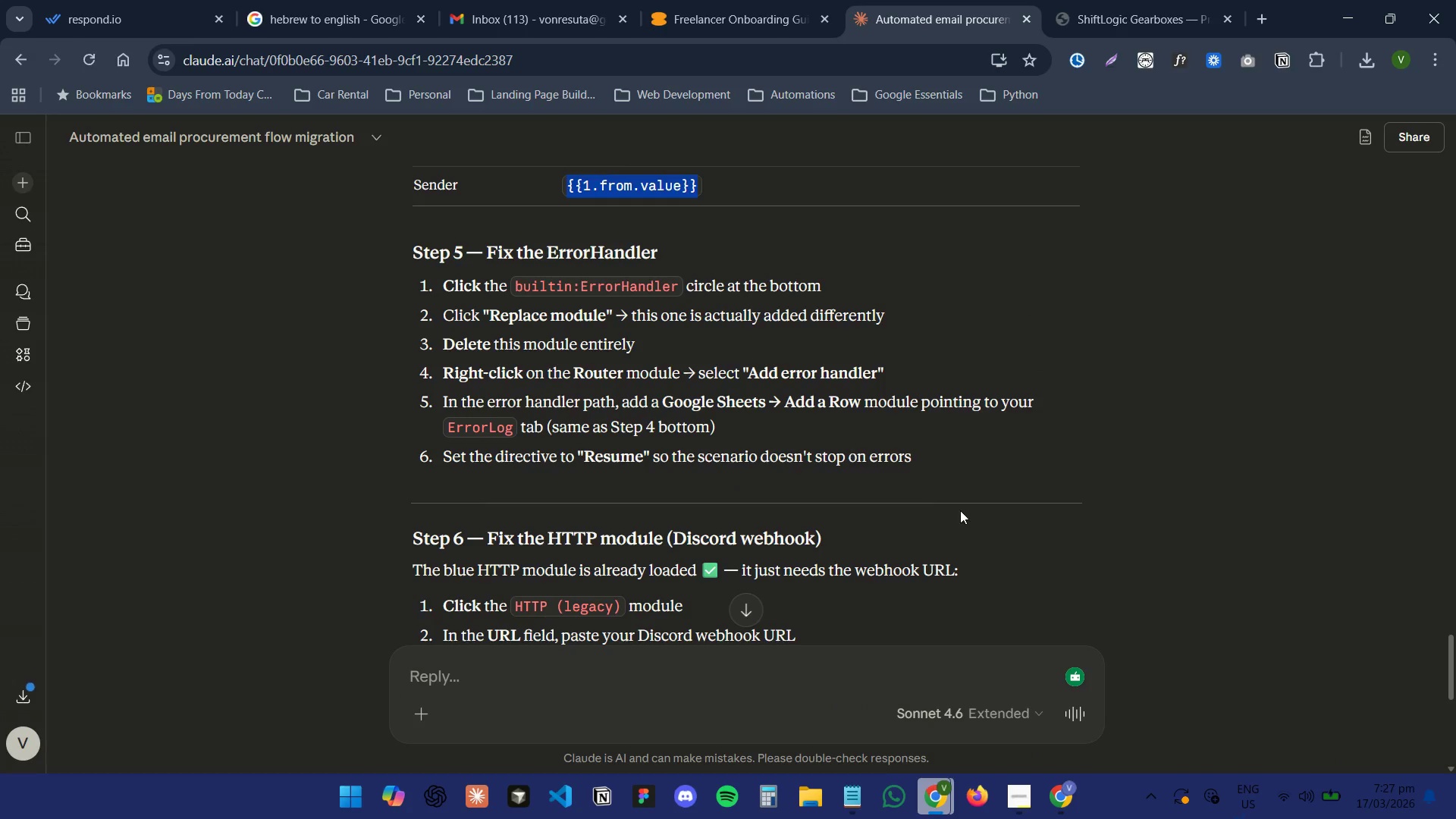 
left_click([1062, 808])
 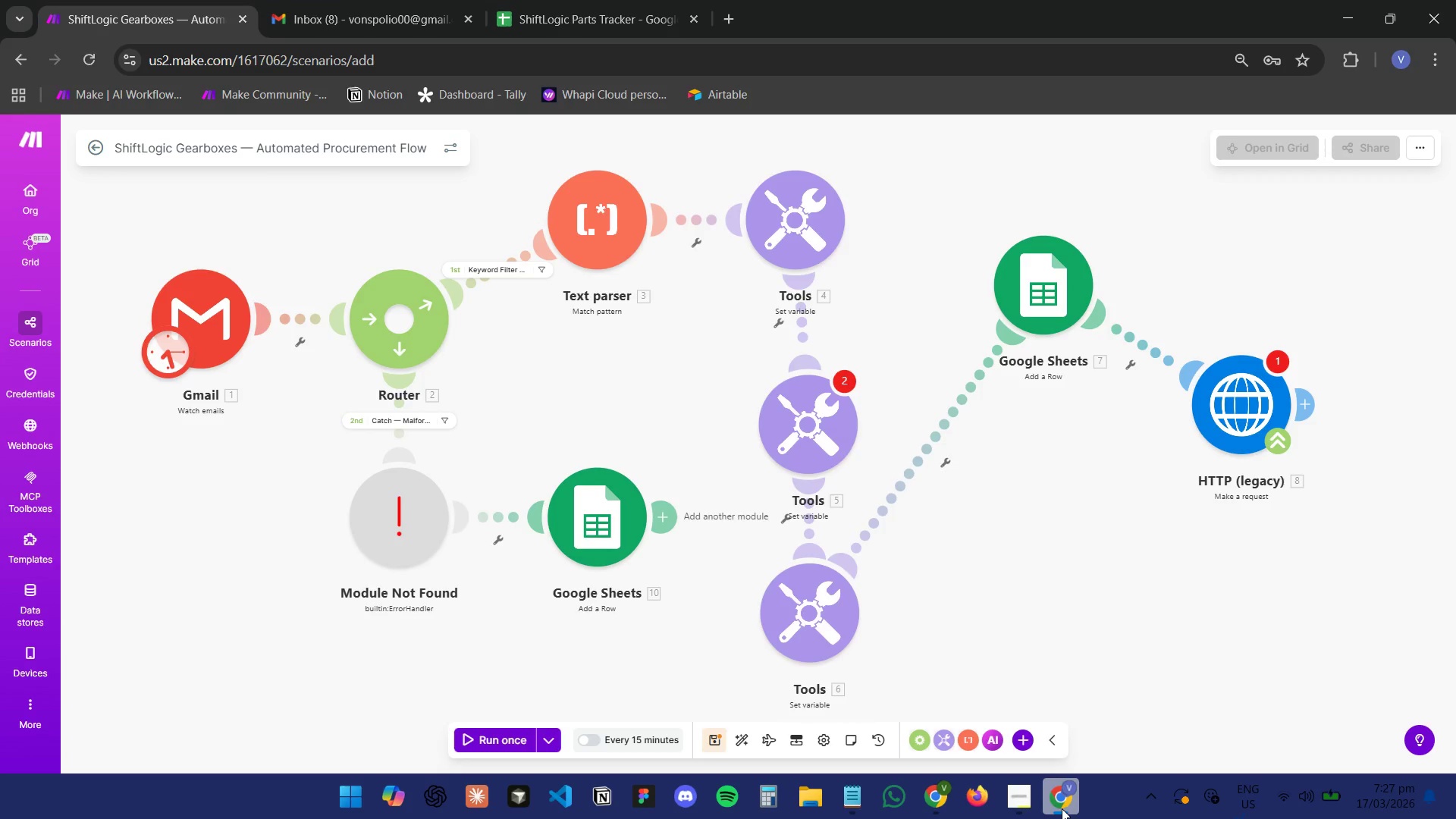 
left_click([1062, 808])
 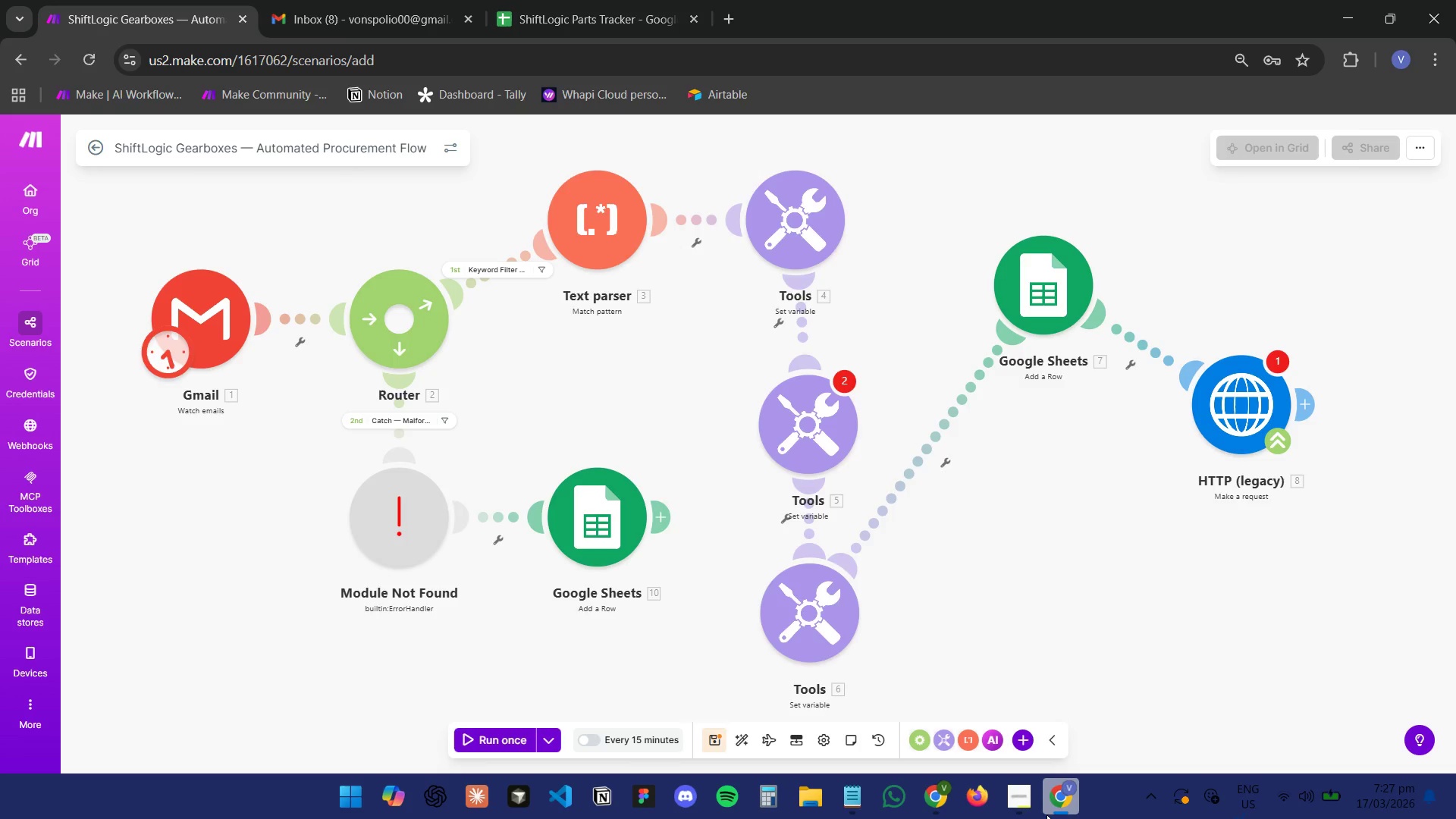 
wait(16.23)
 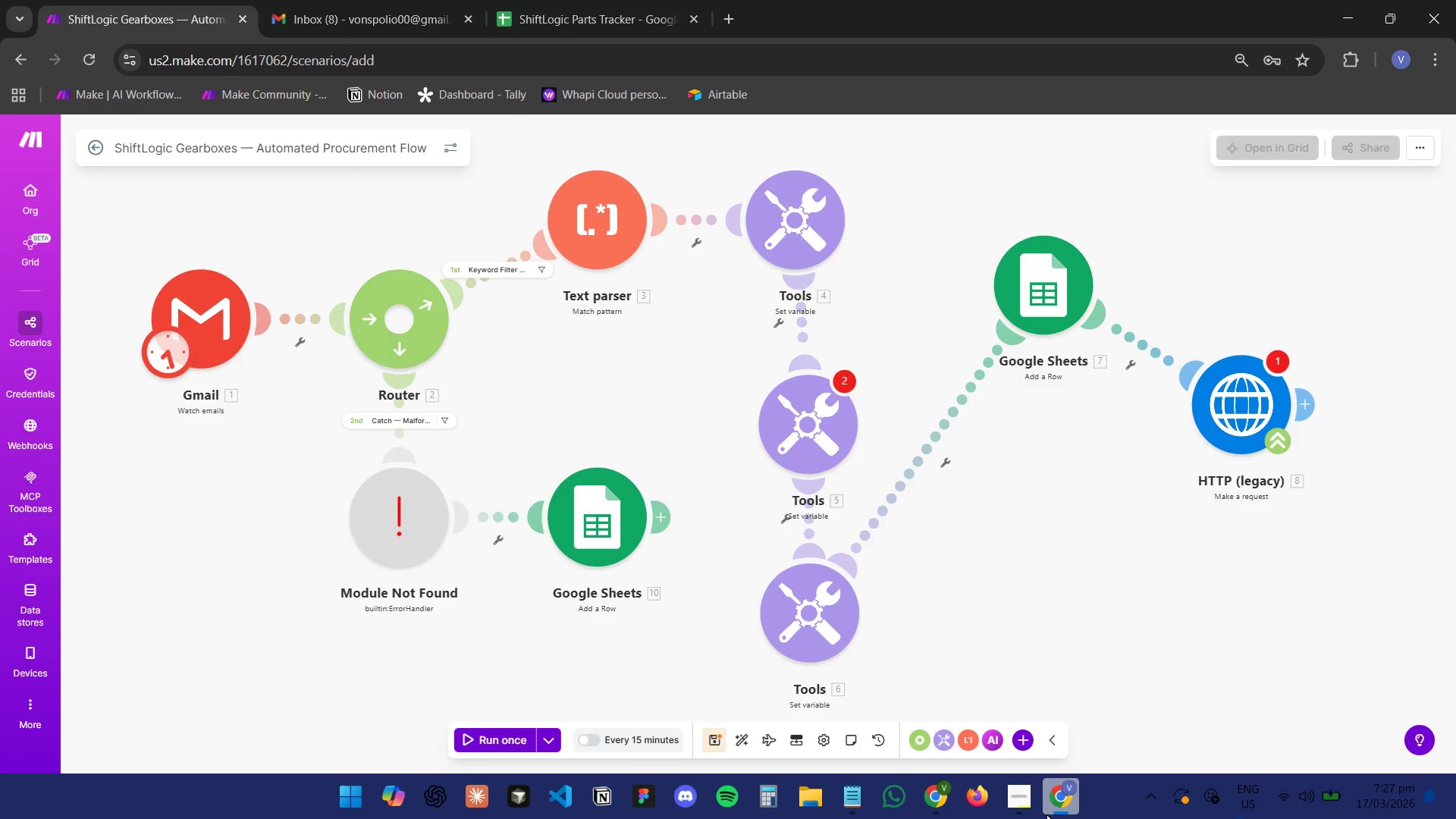 
left_click([1051, 793])
 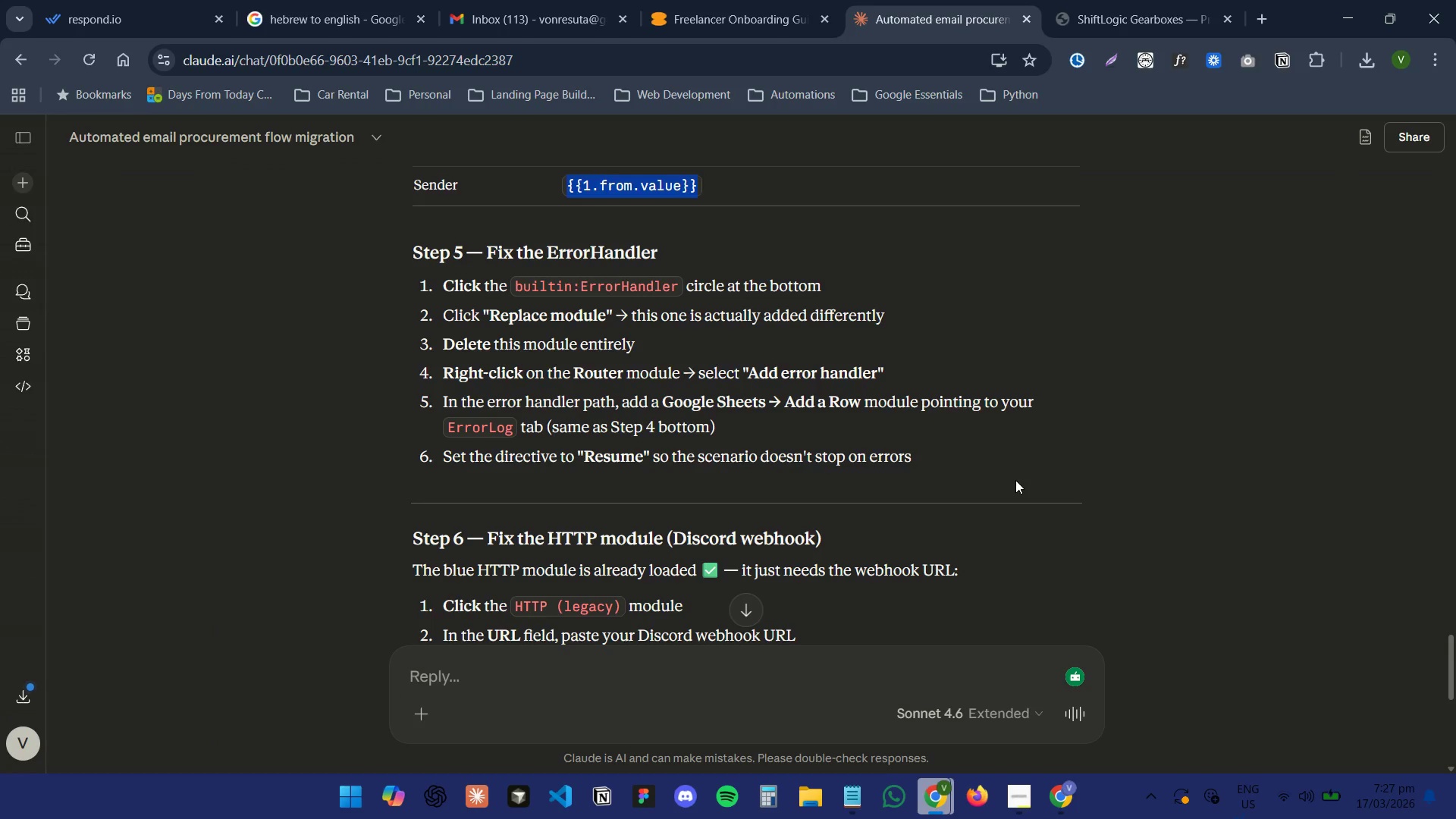 
wait(8.75)
 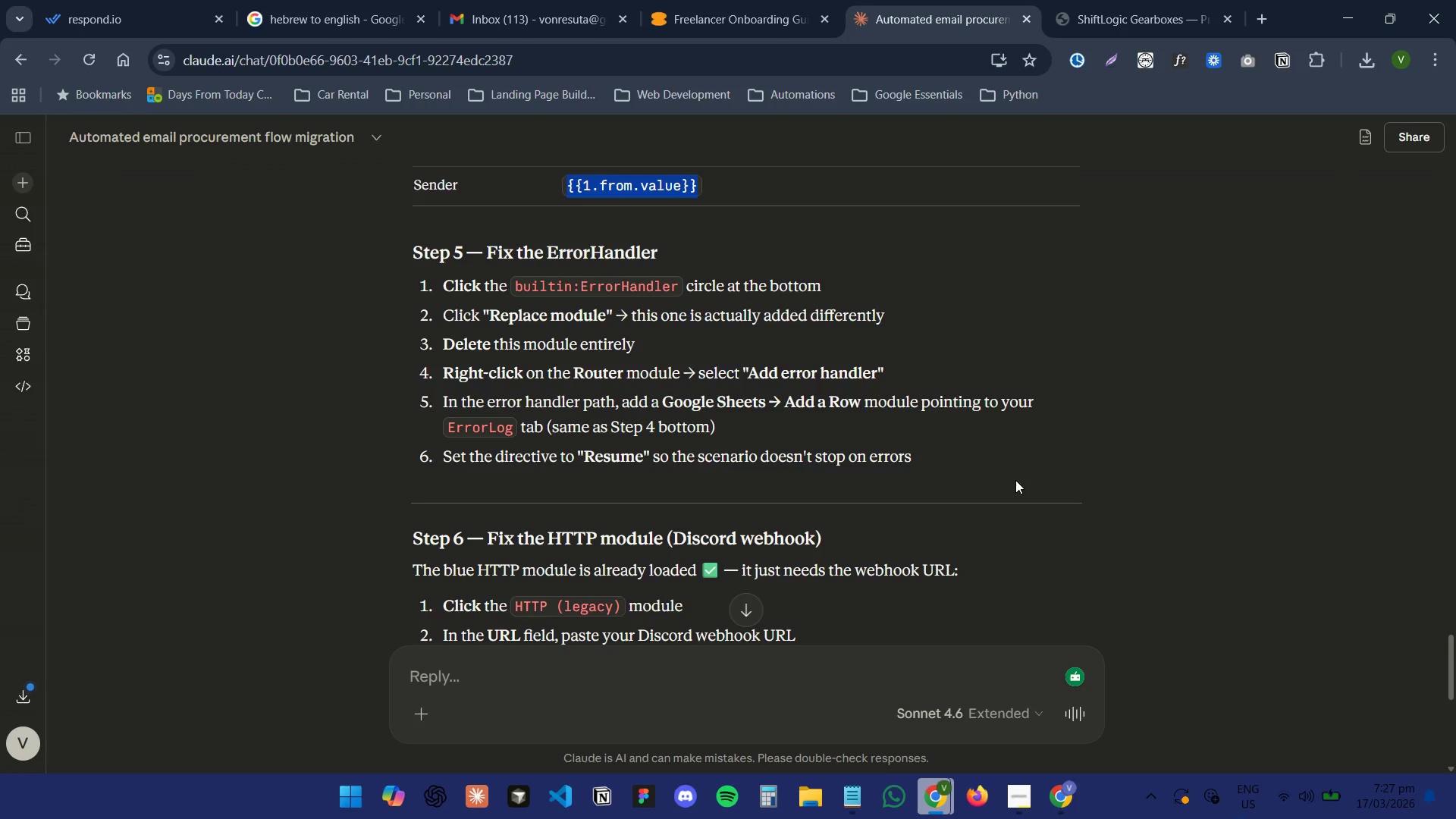 
left_click([1062, 795])
 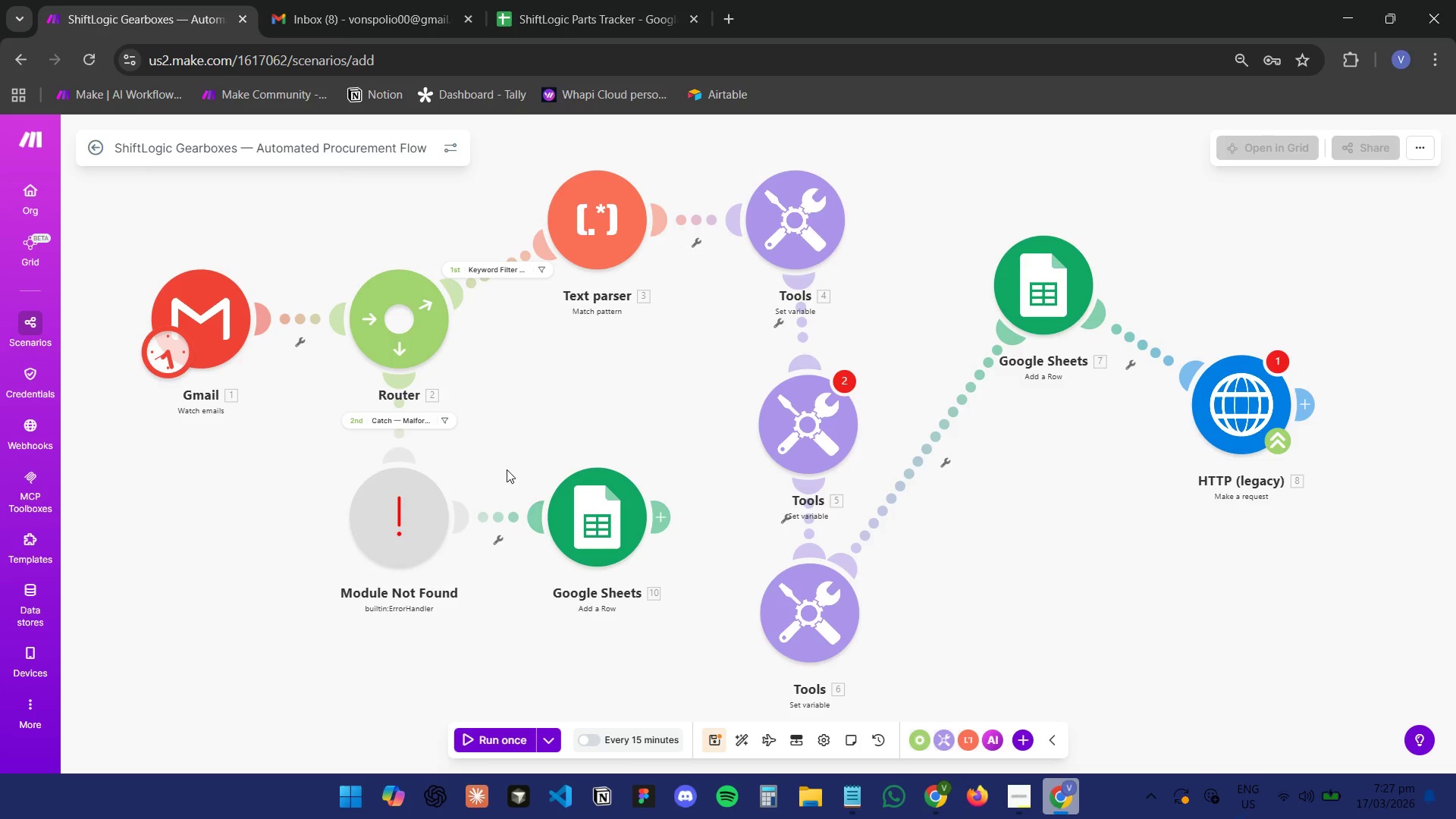 
right_click([413, 502])
 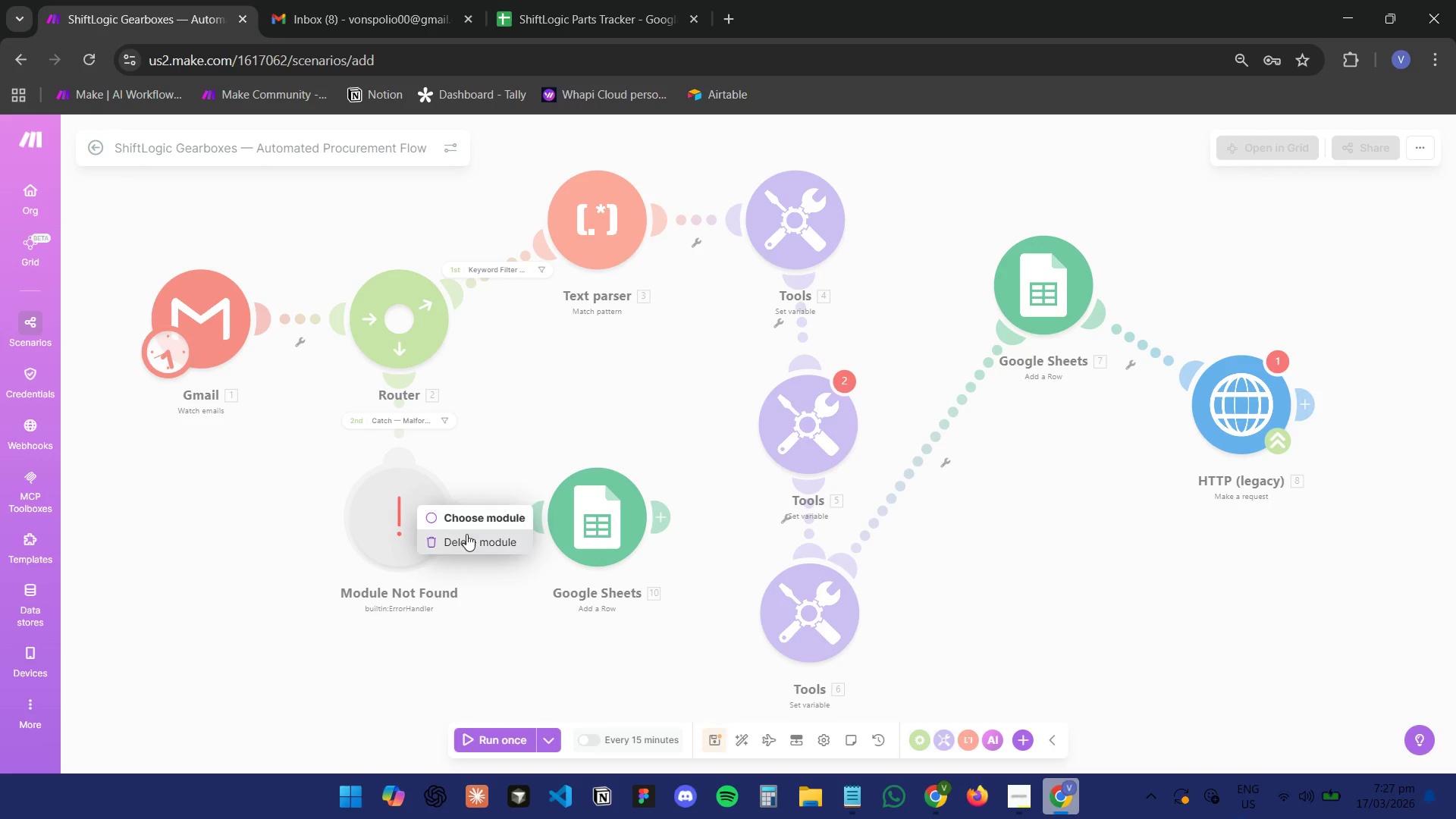 
left_click([465, 542])
 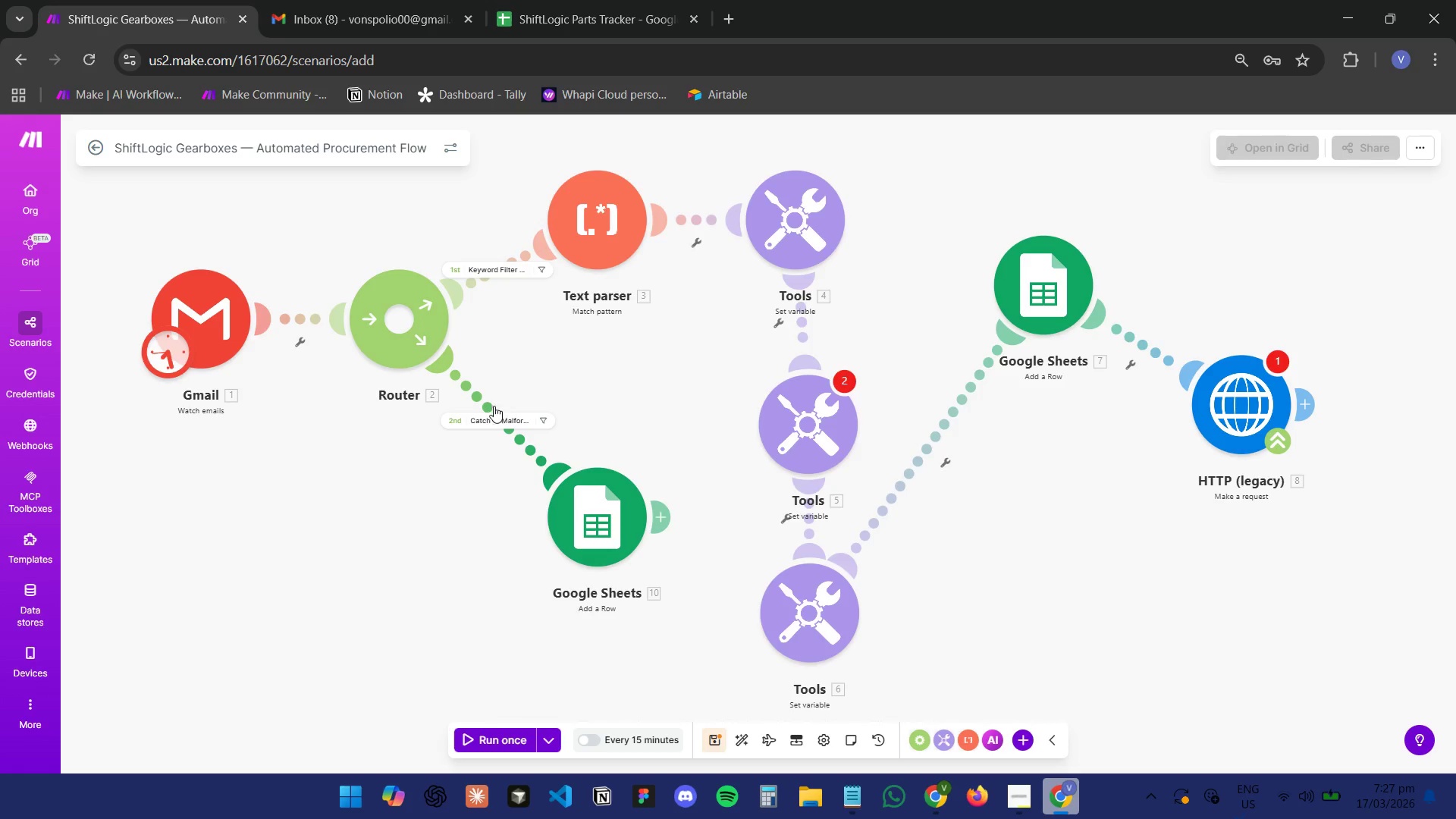 
left_click([491, 423])
 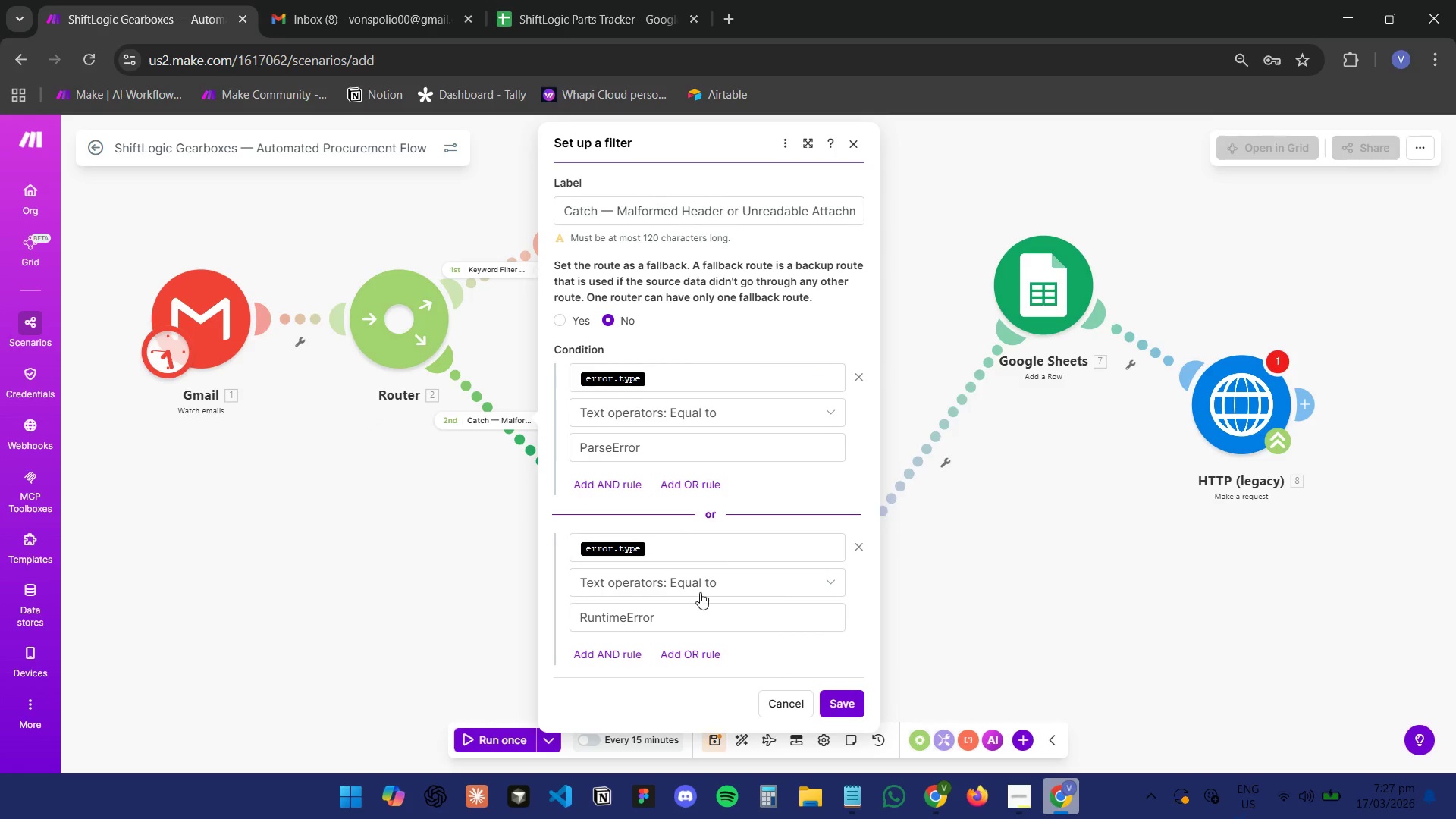 
left_click([849, 710])
 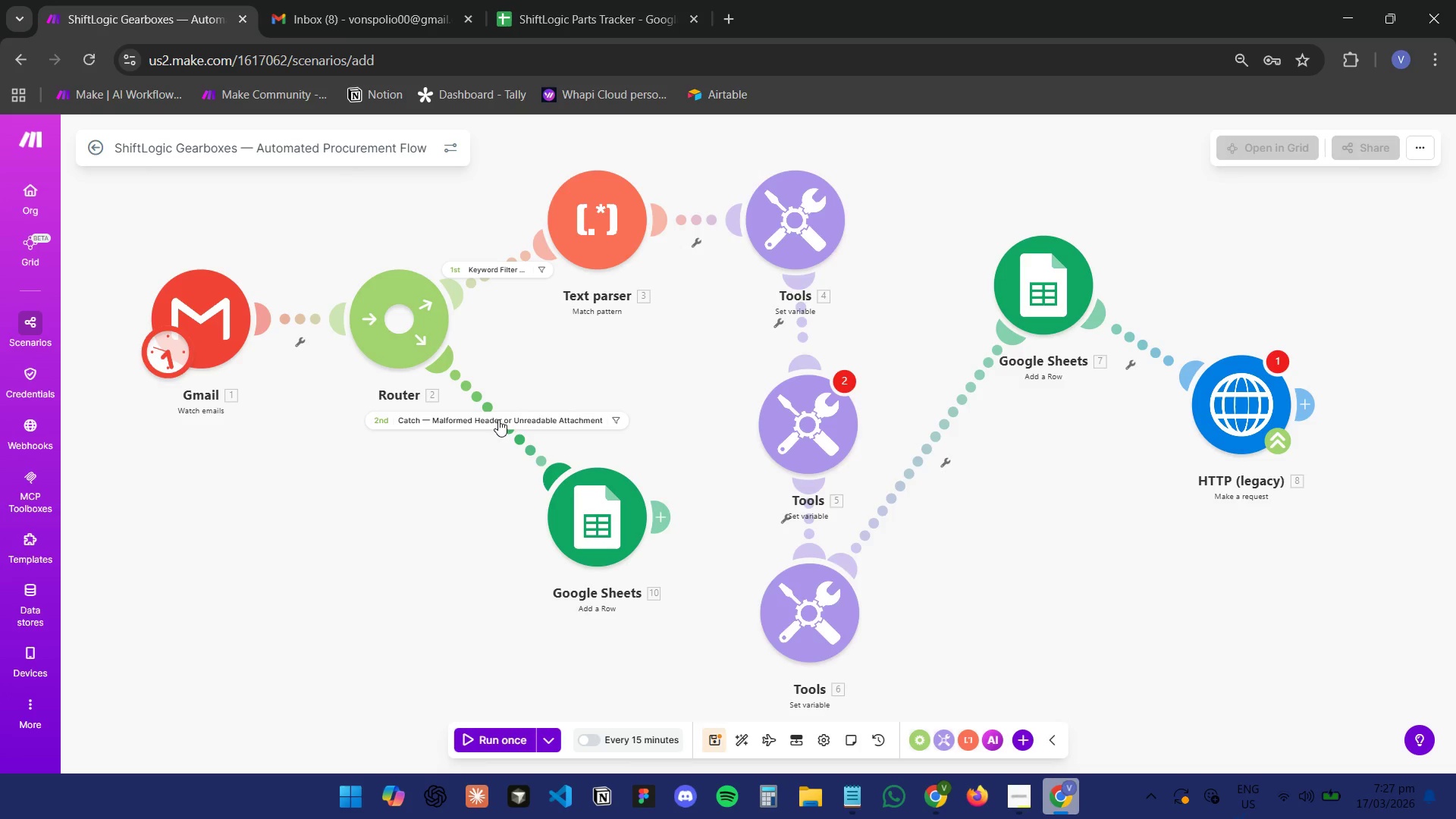 
right_click([498, 419])
 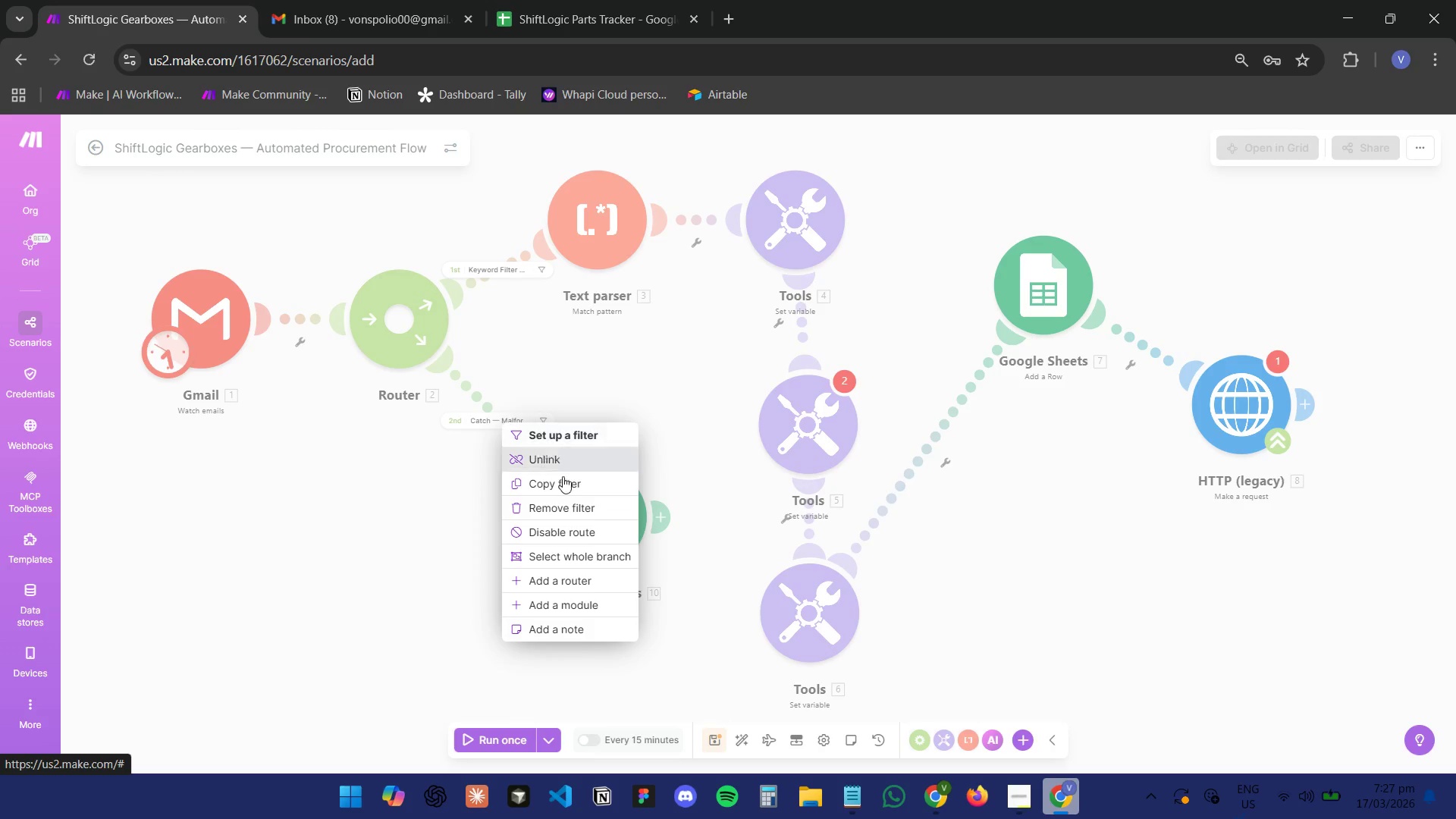 
right_click([402, 337])
 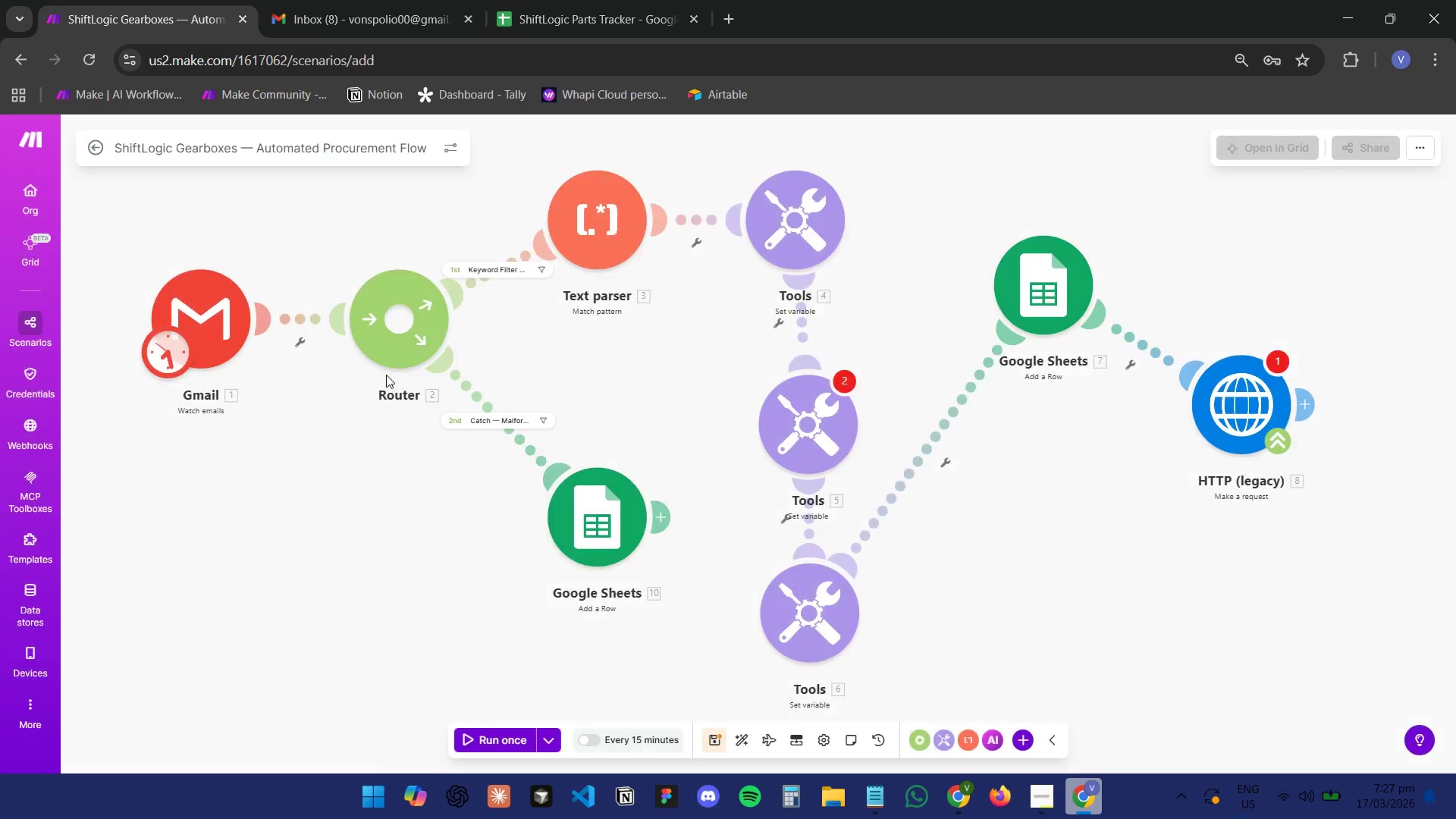 
double_click([397, 344])
 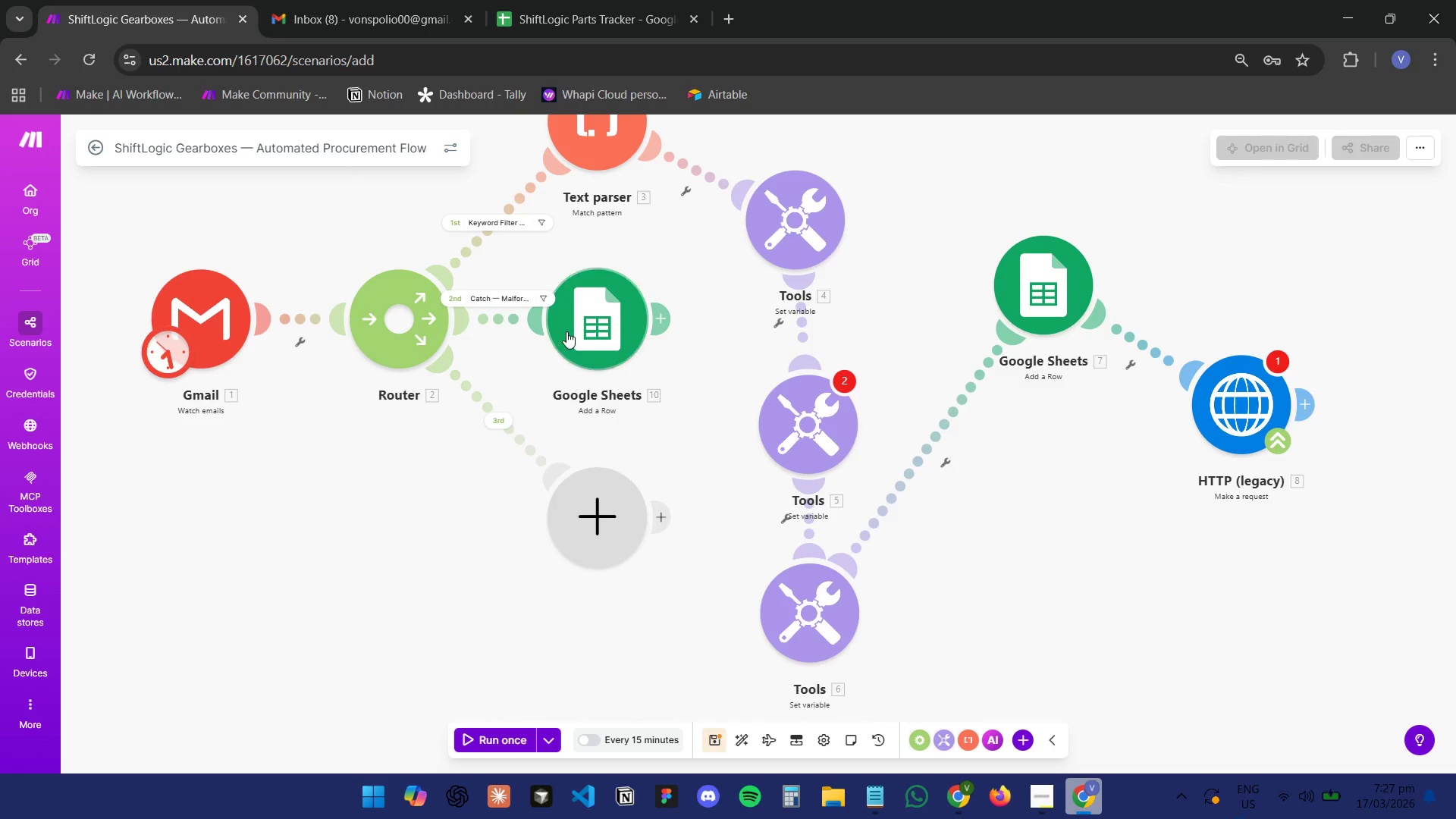 
left_click_drag(start_coordinate=[571, 331], to_coordinate=[670, 619])
 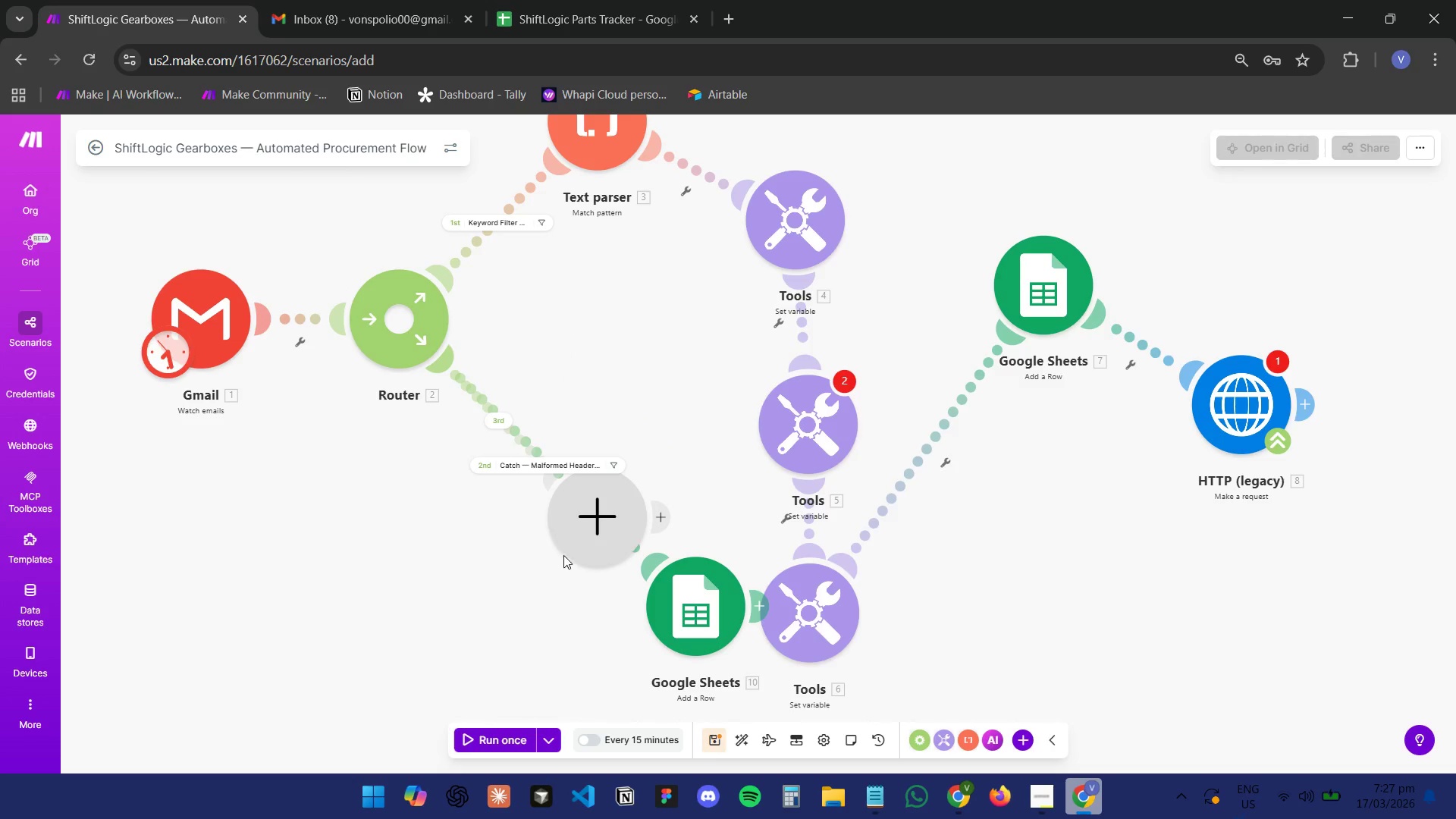 
left_click_drag(start_coordinate=[577, 538], to_coordinate=[384, 538])
 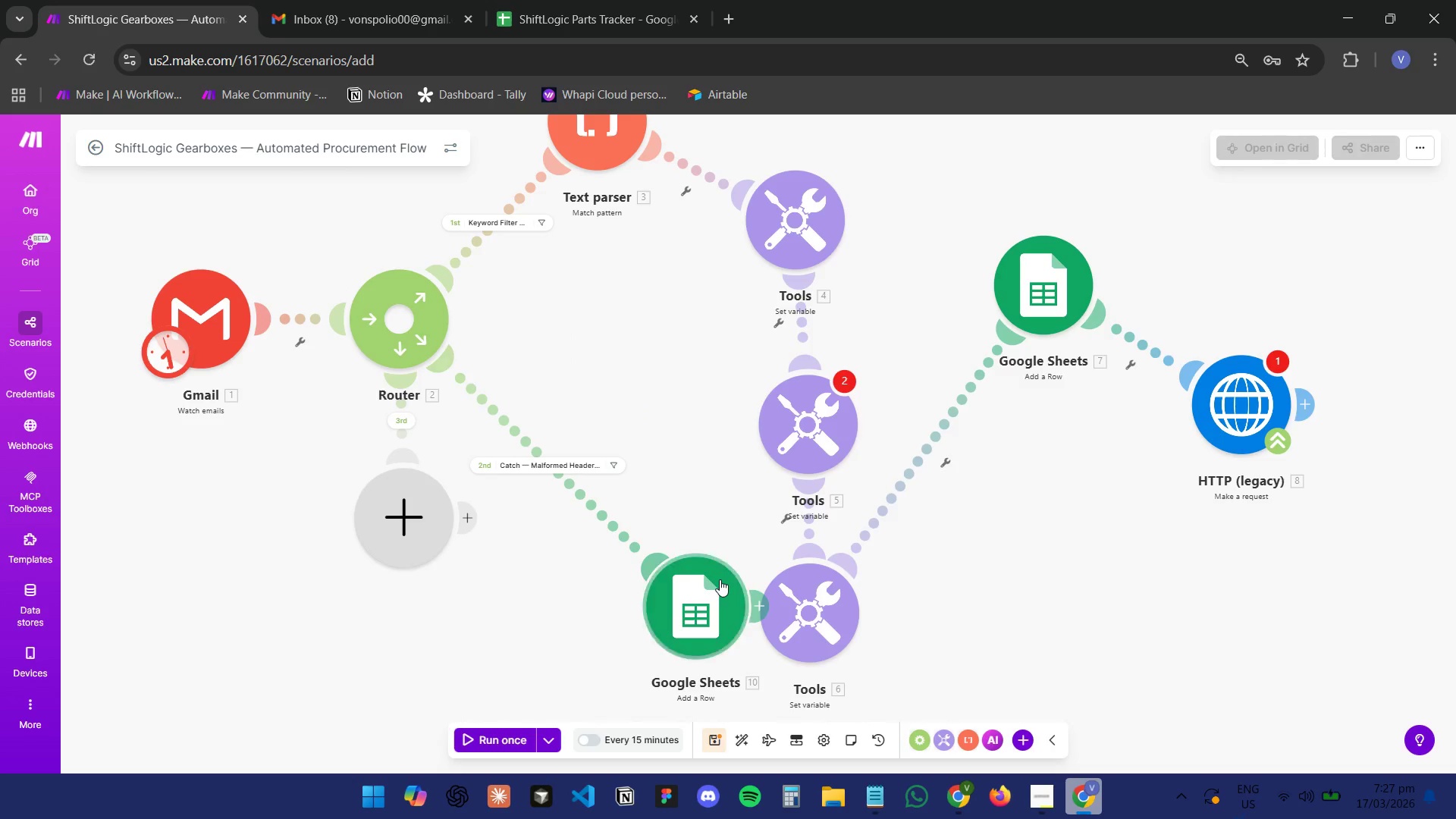 
left_click_drag(start_coordinate=[686, 592], to_coordinate=[580, 517])
 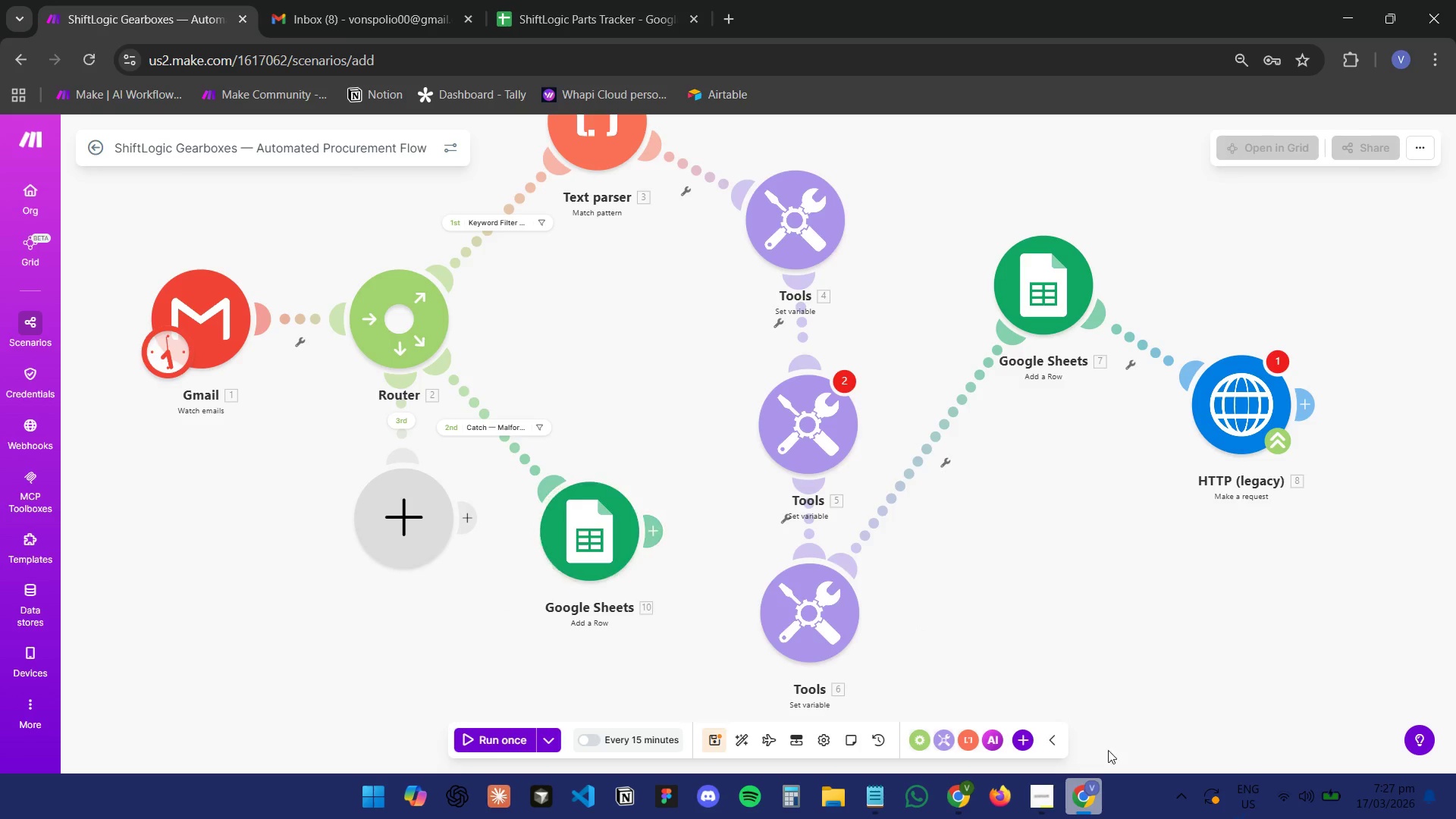 
left_click([1068, 807])
 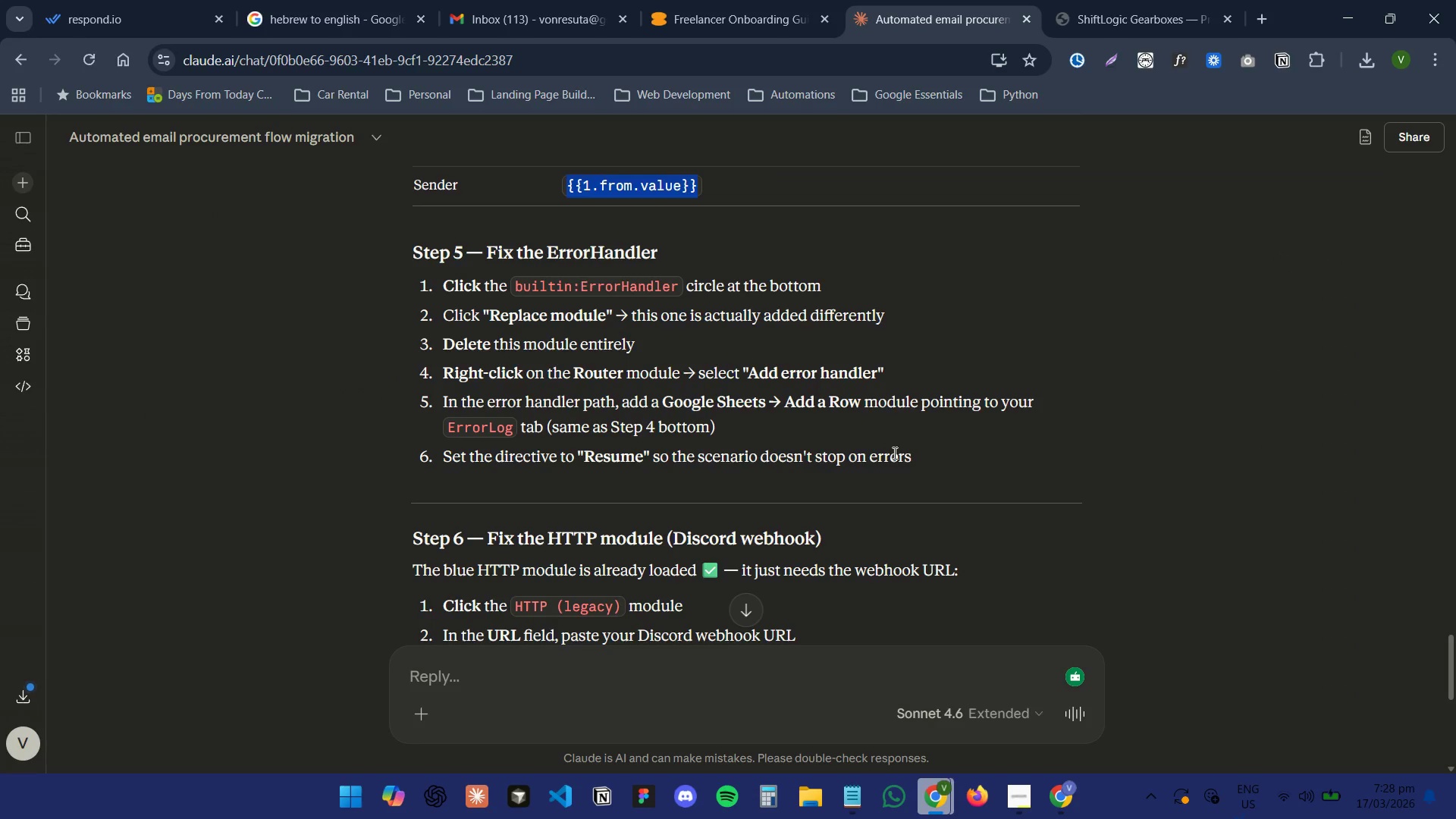 
left_click([1058, 795])
 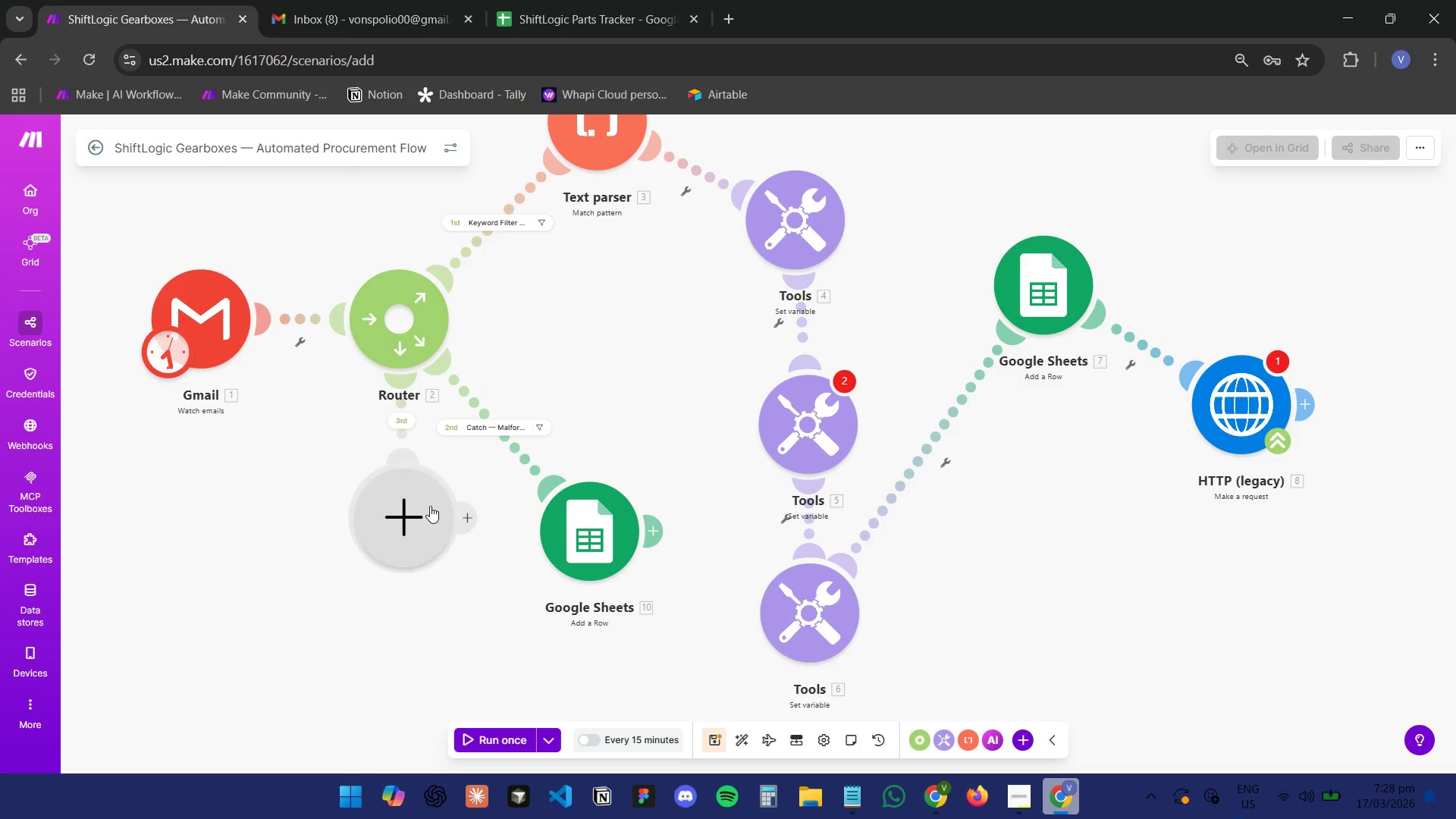 
left_click([428, 506])
 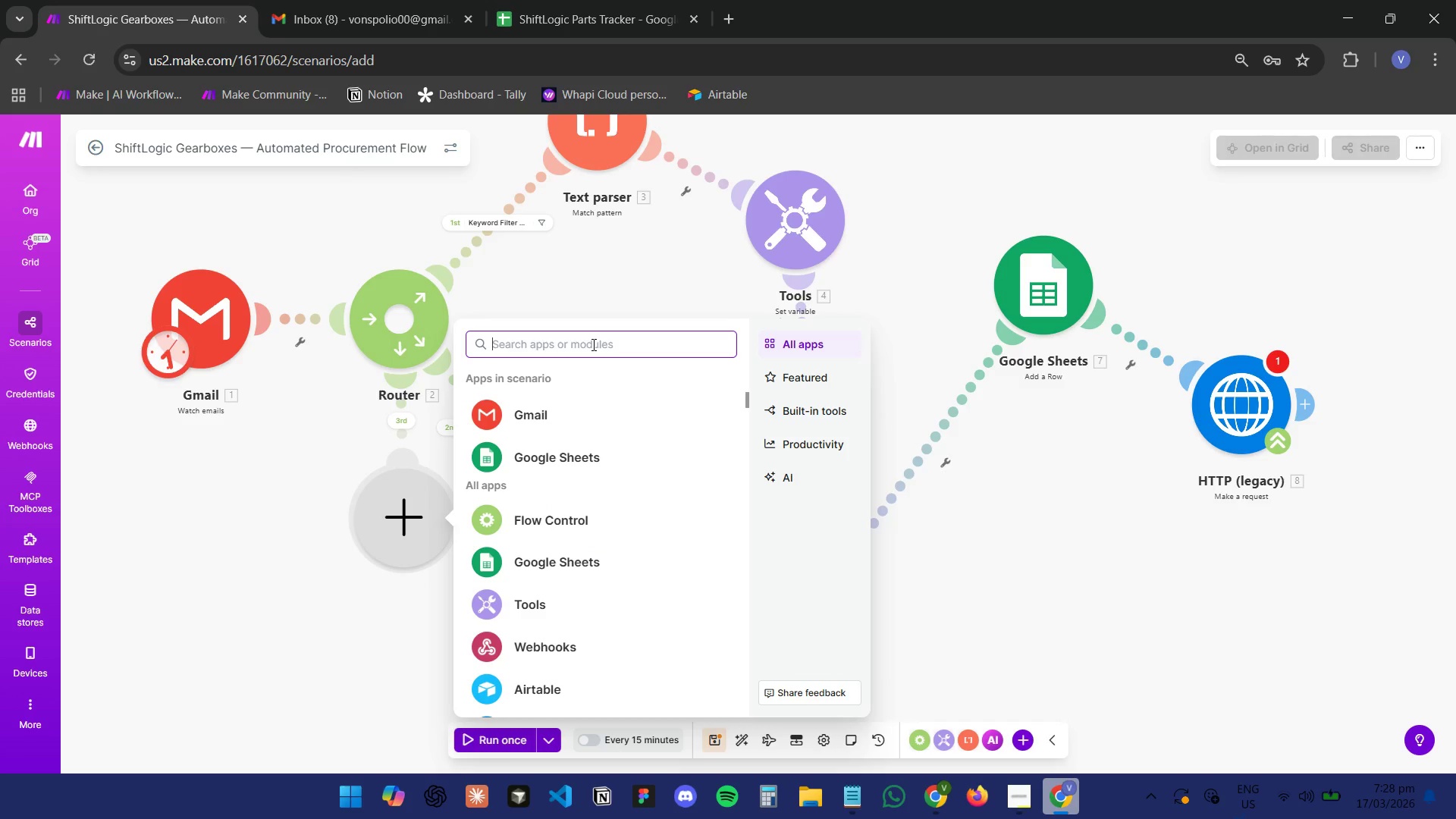 
type(err)
 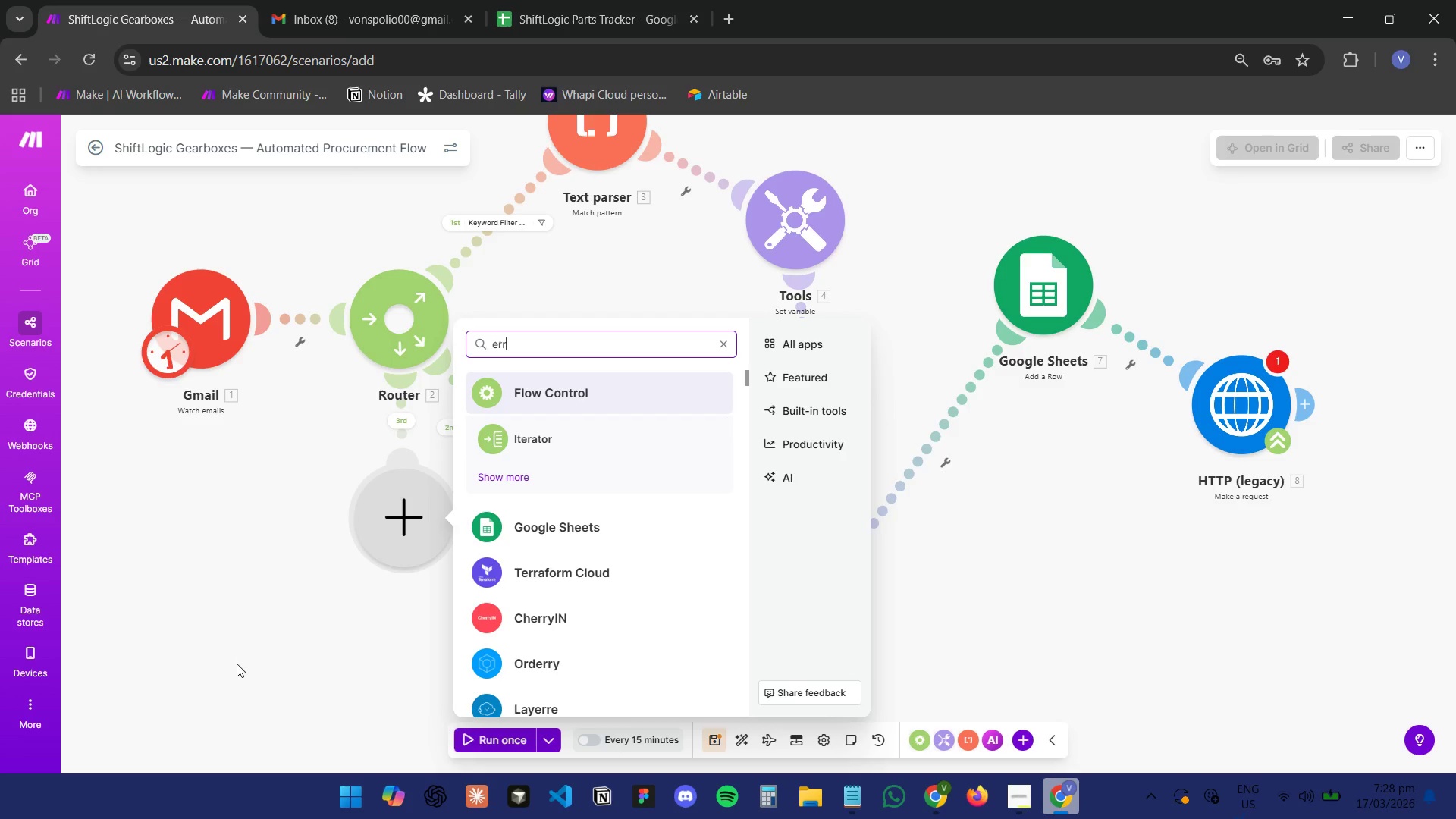 
left_click([1071, 805])
 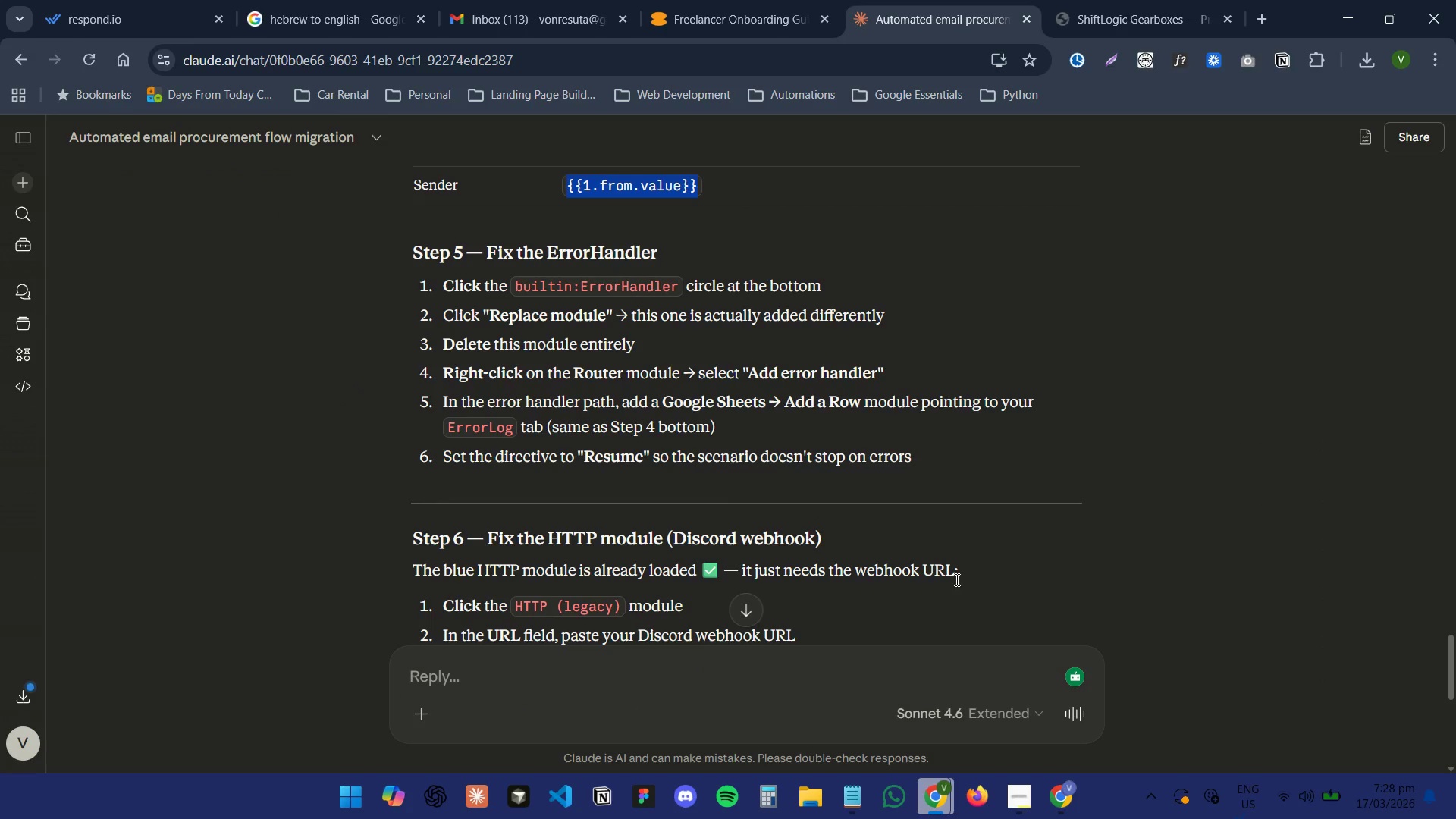 
wait(6.56)
 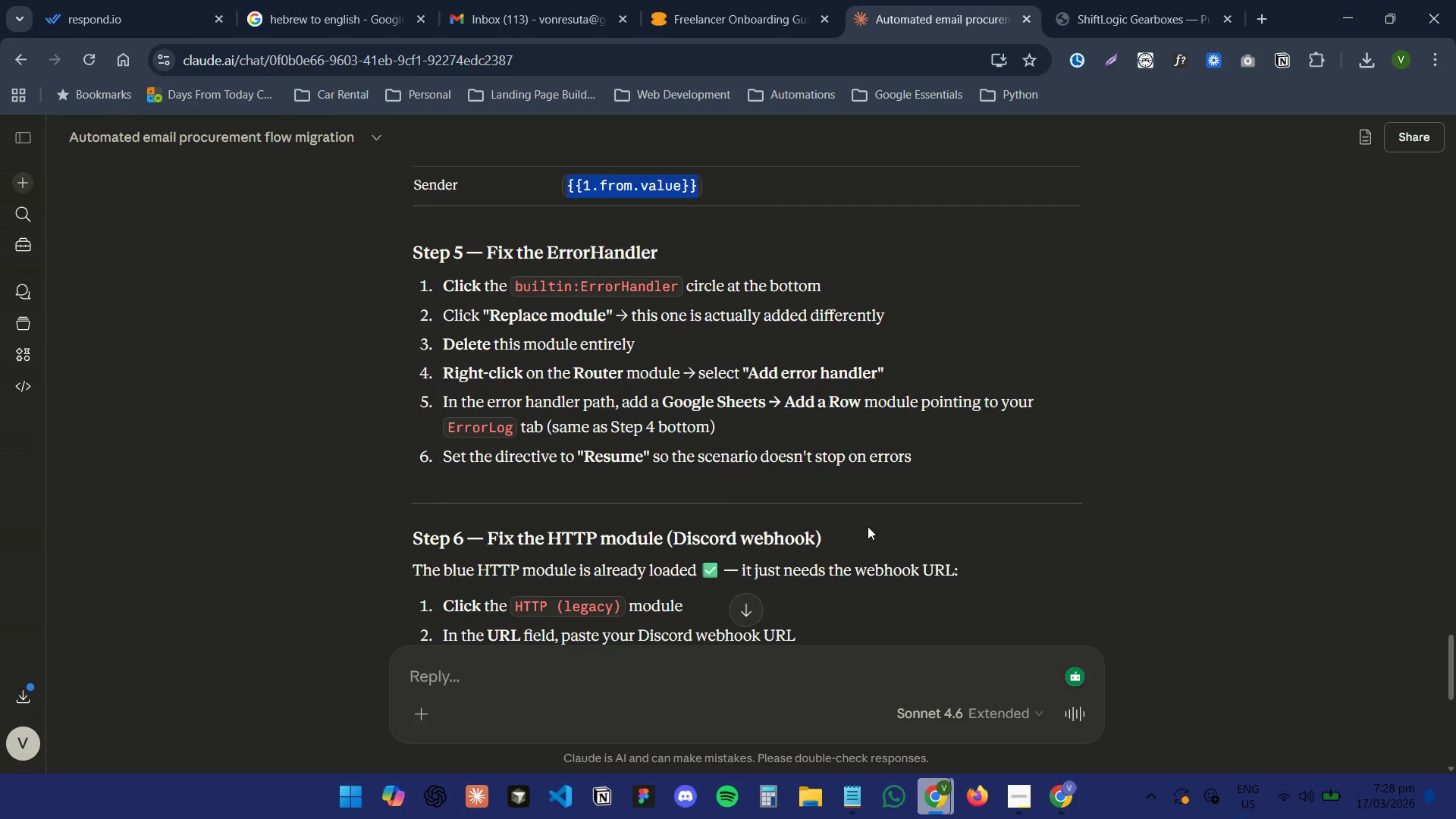 
left_click([288, 482])
 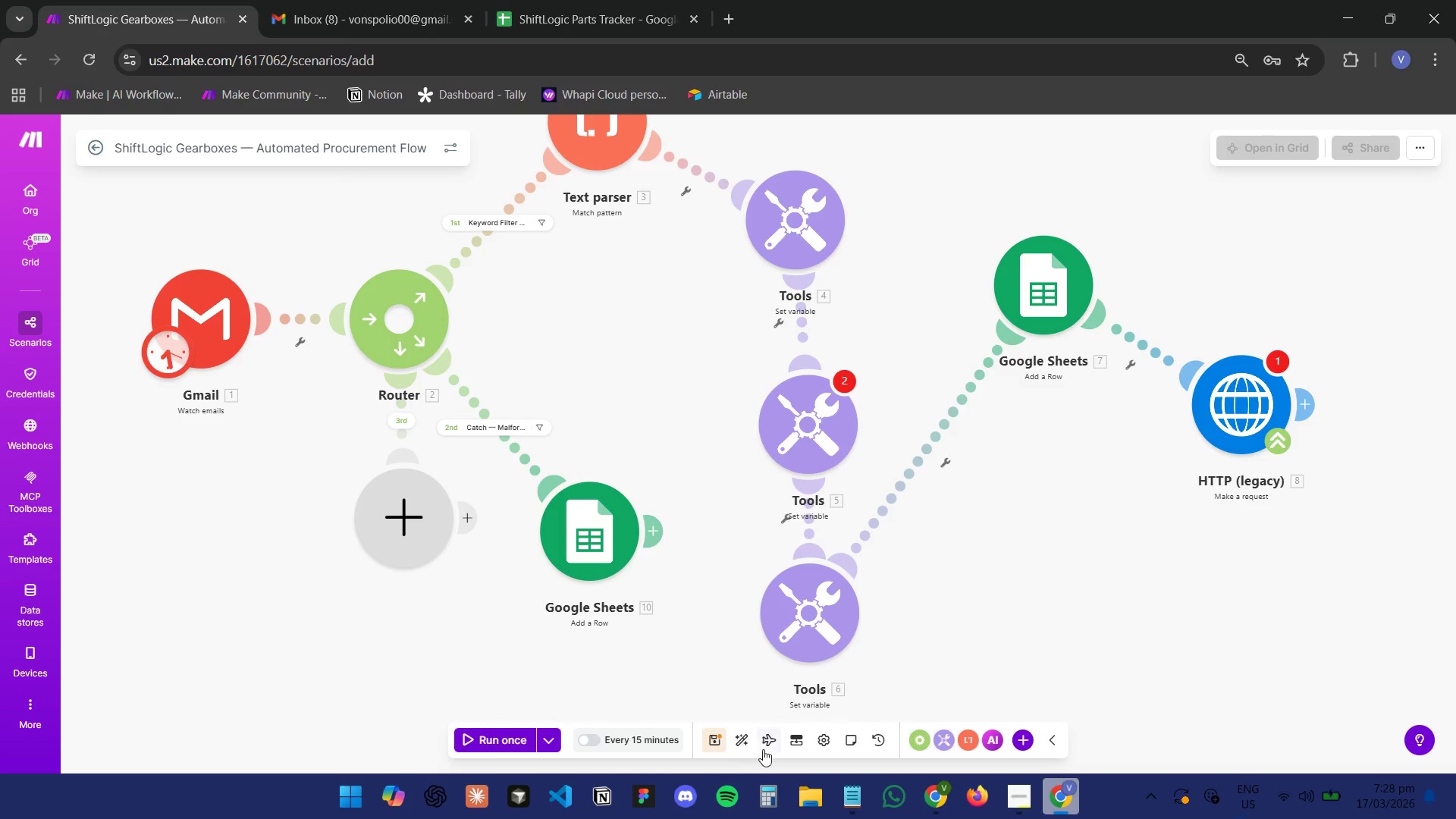 
left_click([874, 747])
 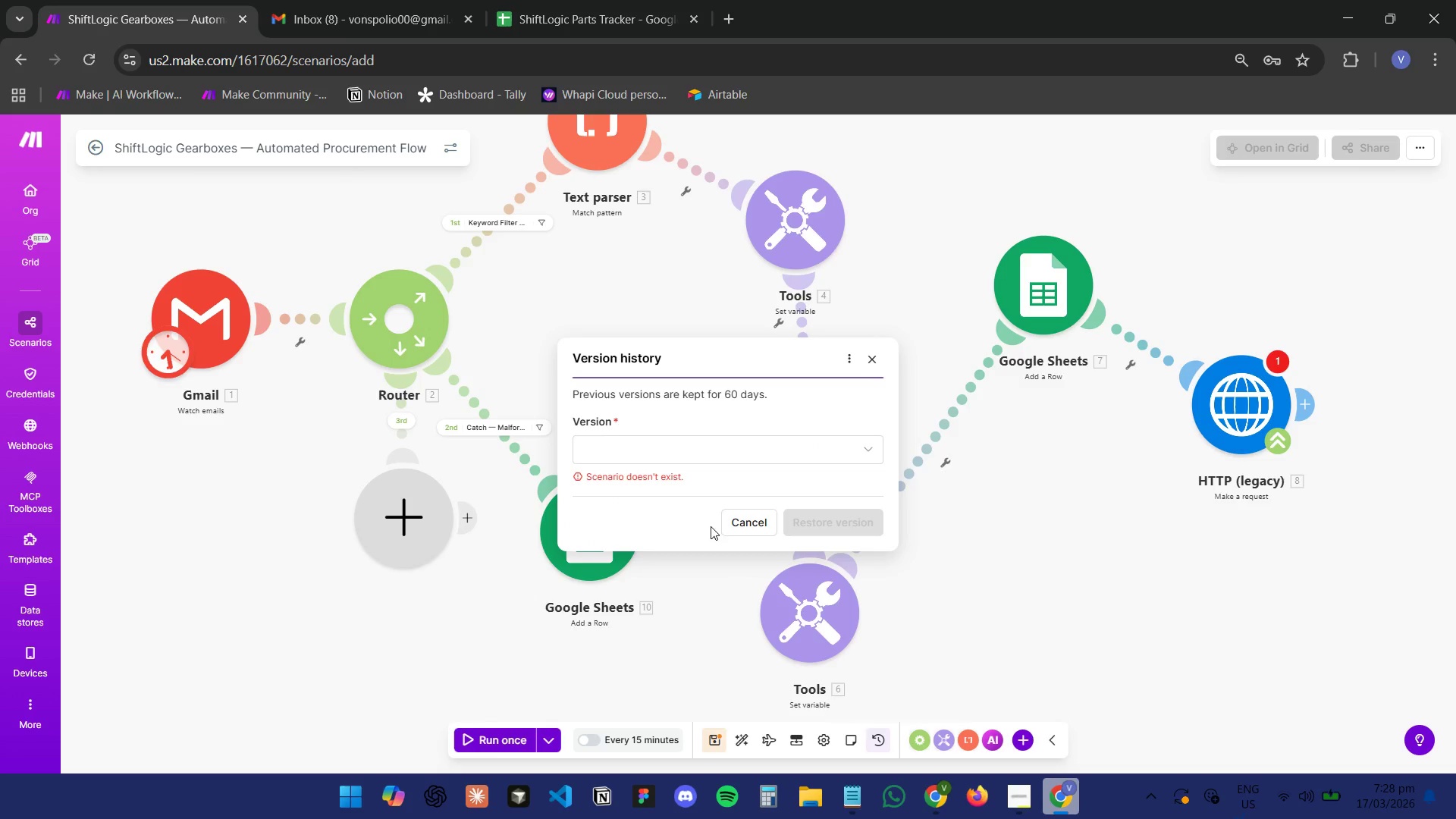 
left_click([695, 447])
 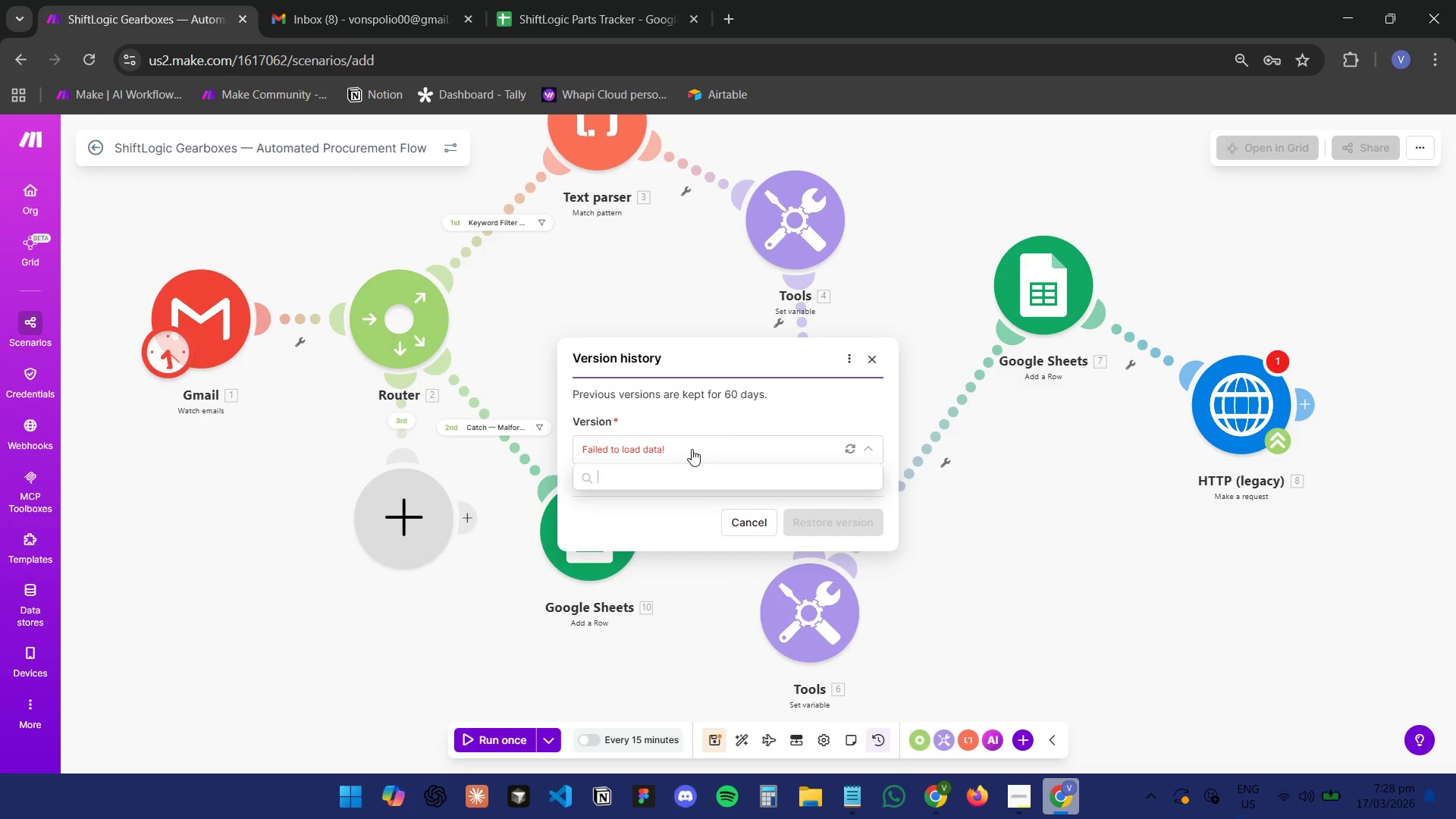 
left_click([693, 449])
 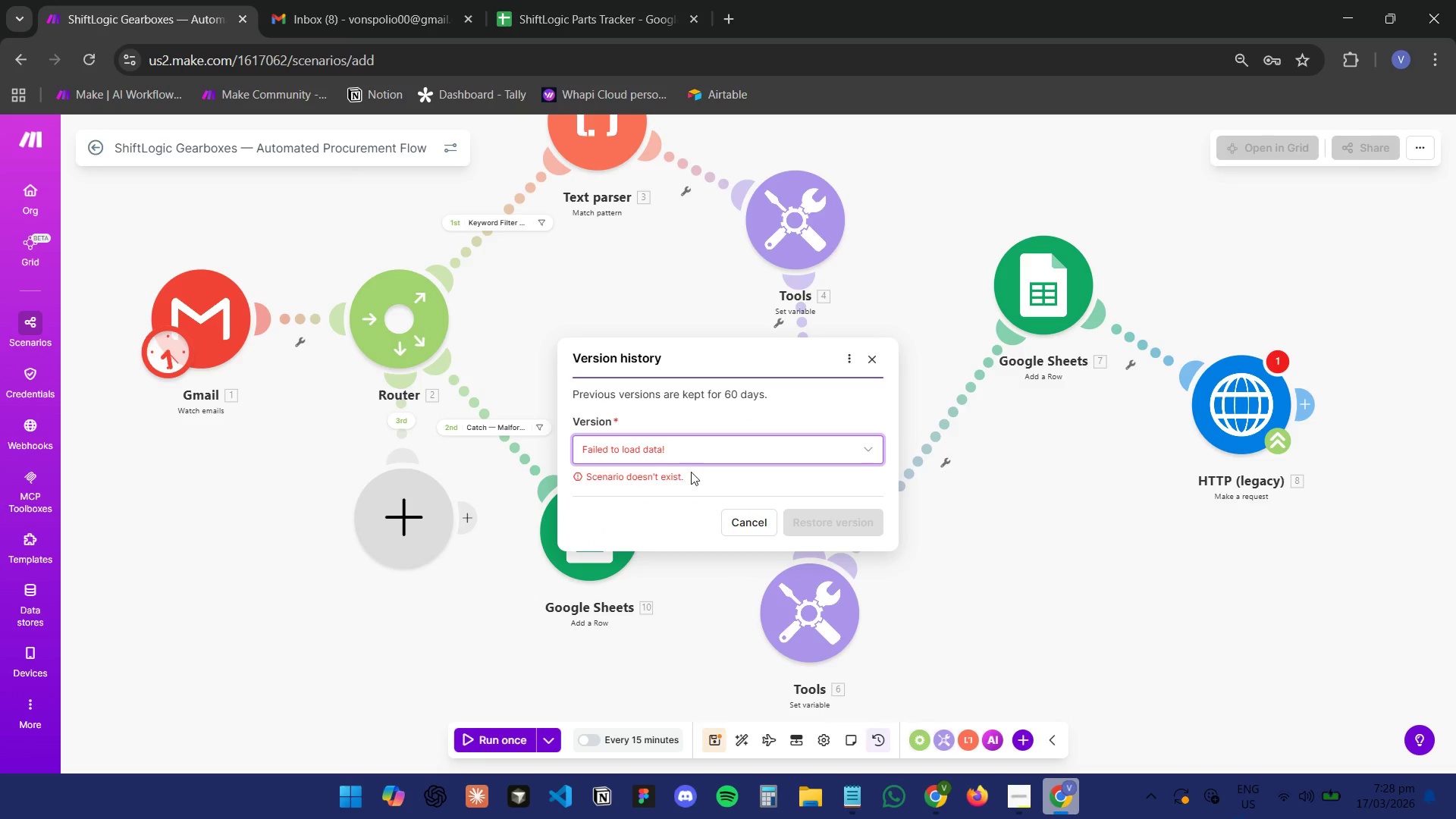 
left_click([691, 485])
 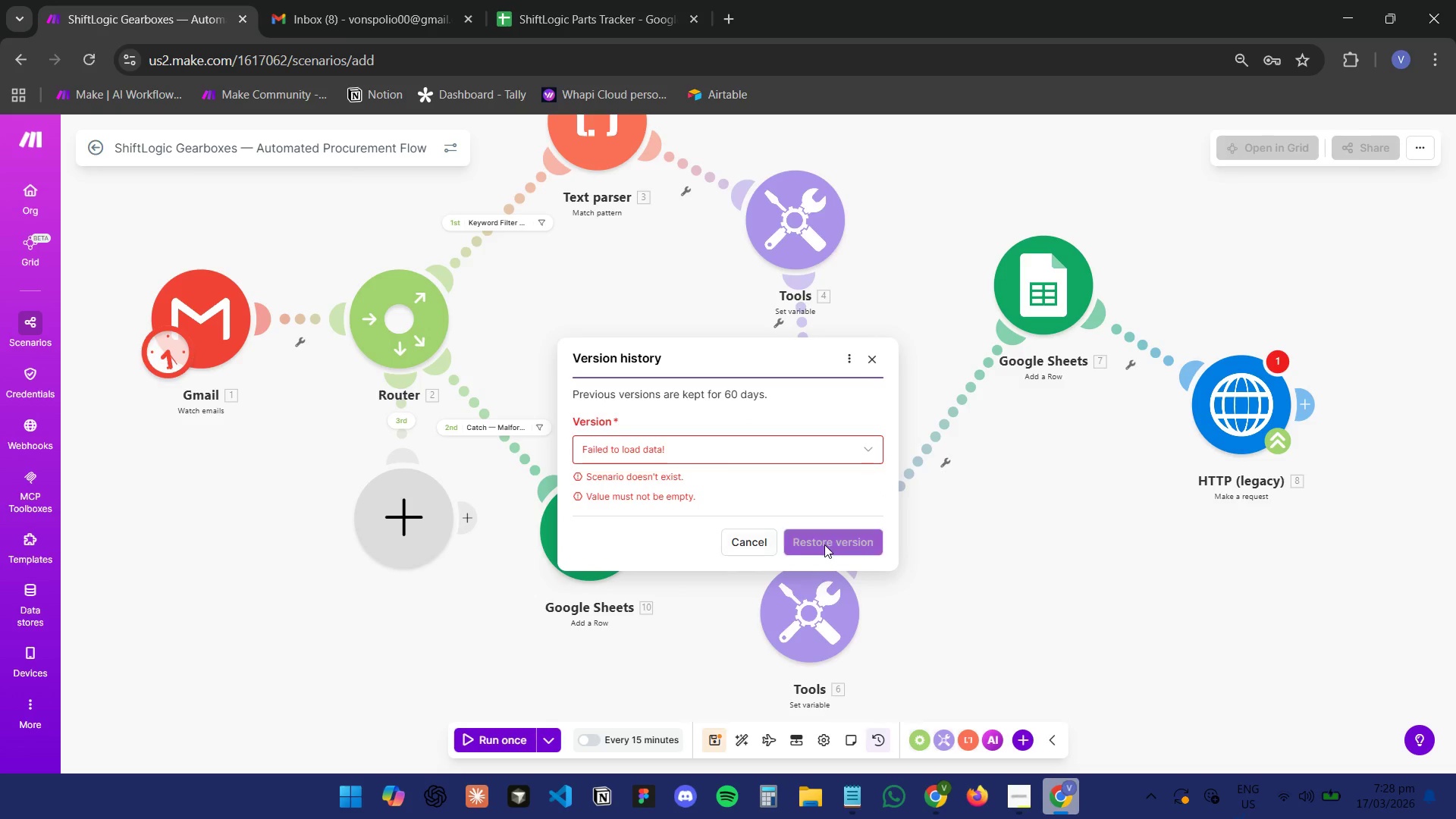 
double_click([751, 544])
 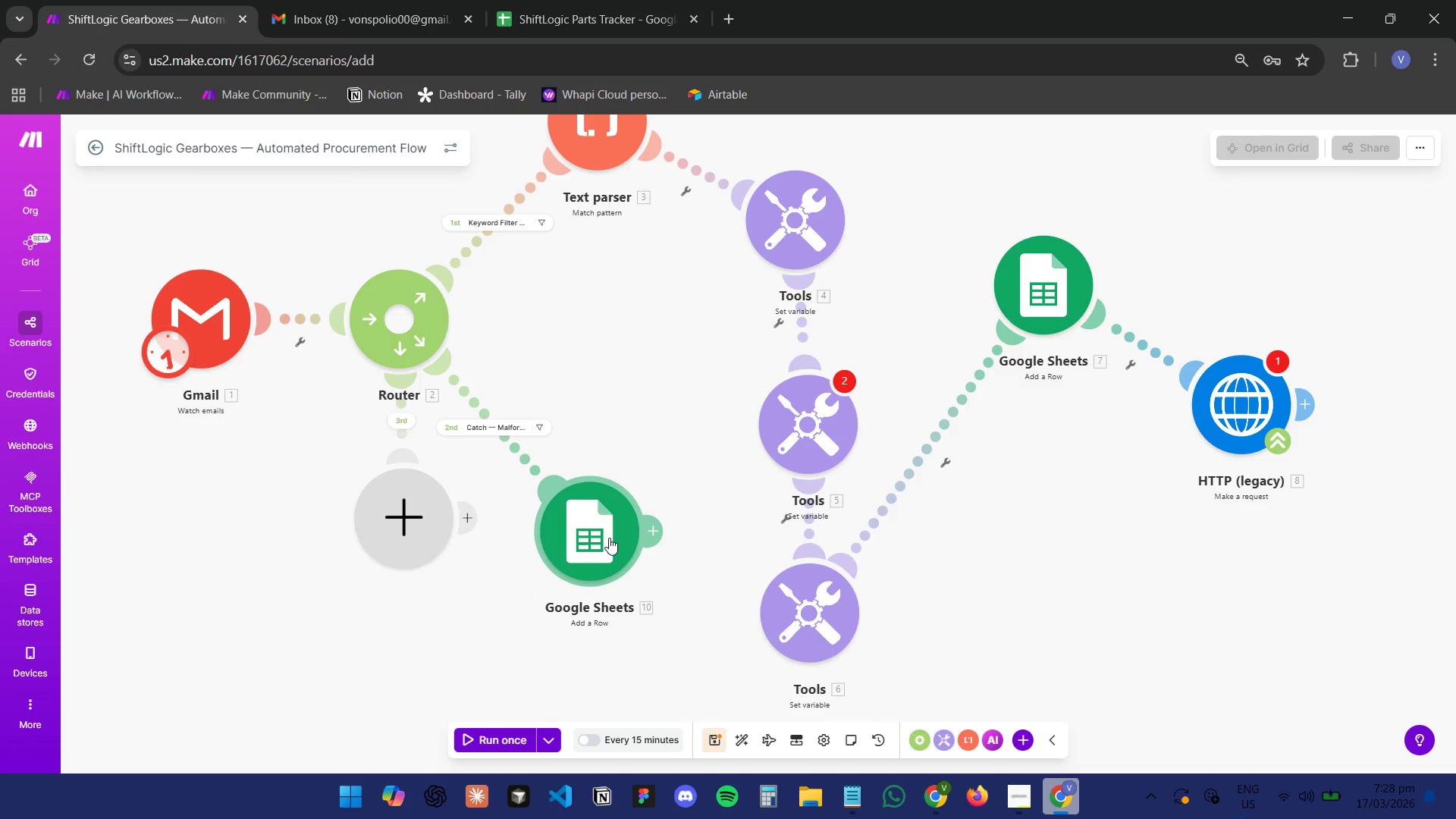 
key(Control+Z)
 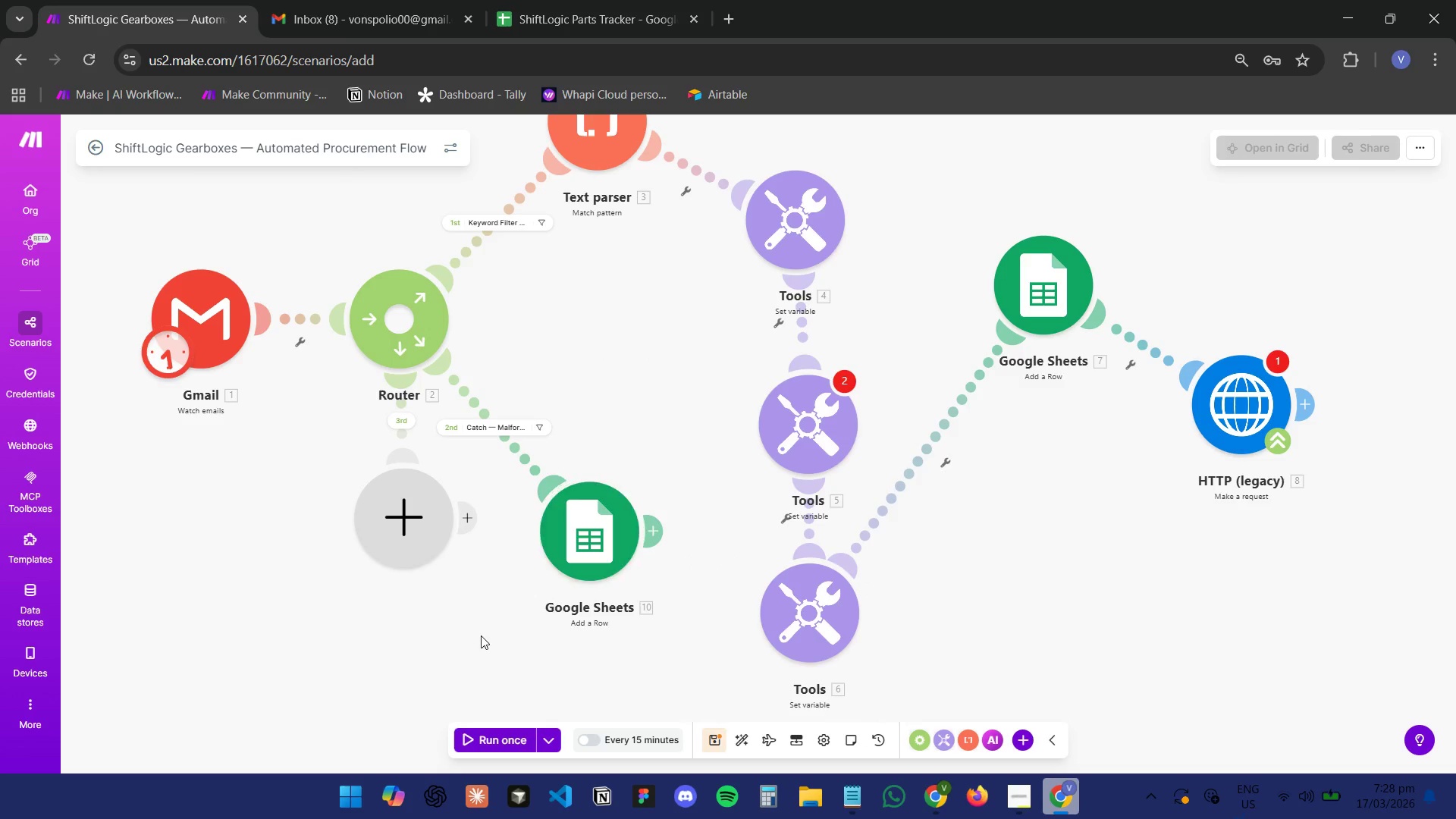 
left_click([481, 635])
 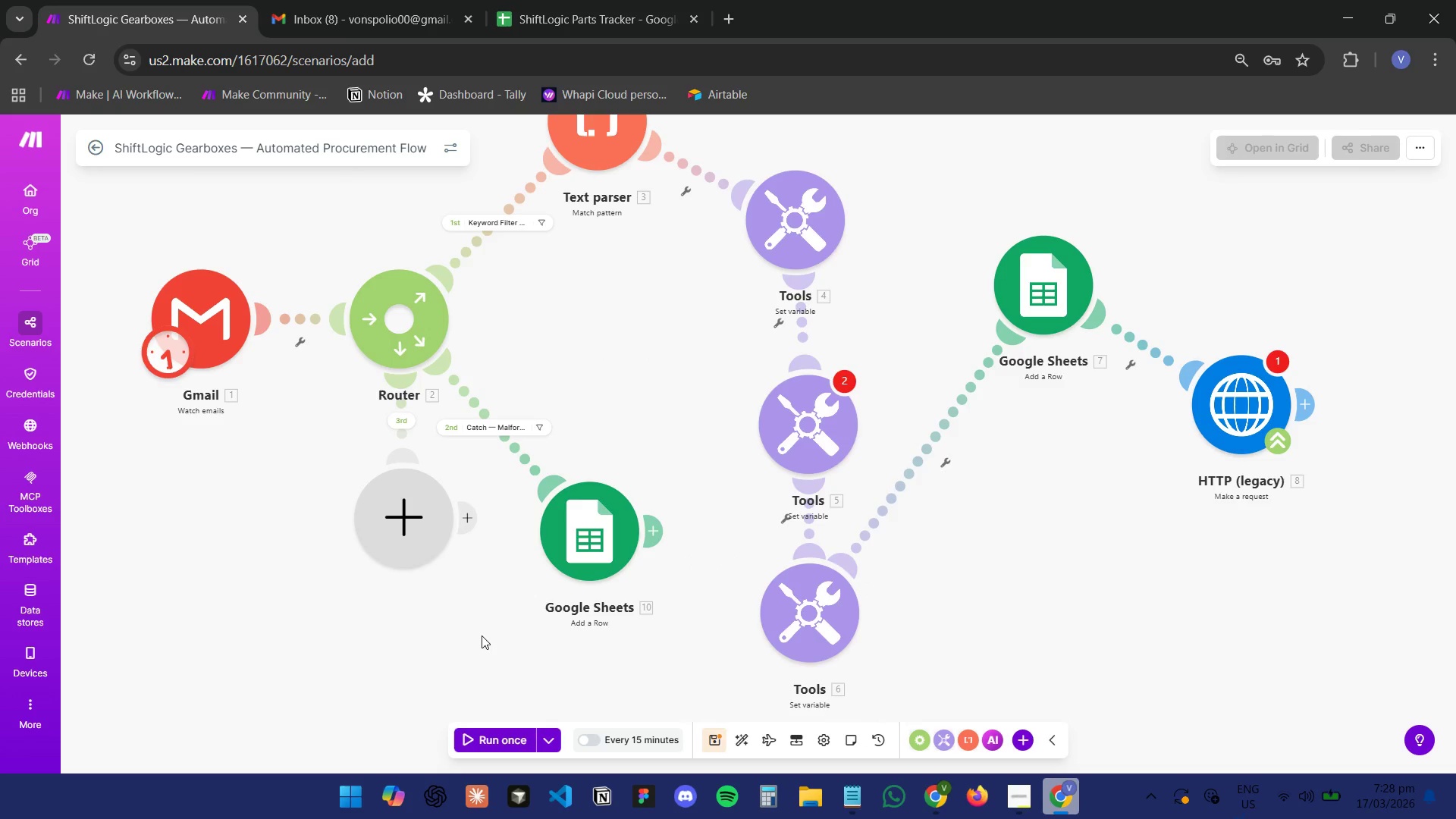 
key(Control+Z)
 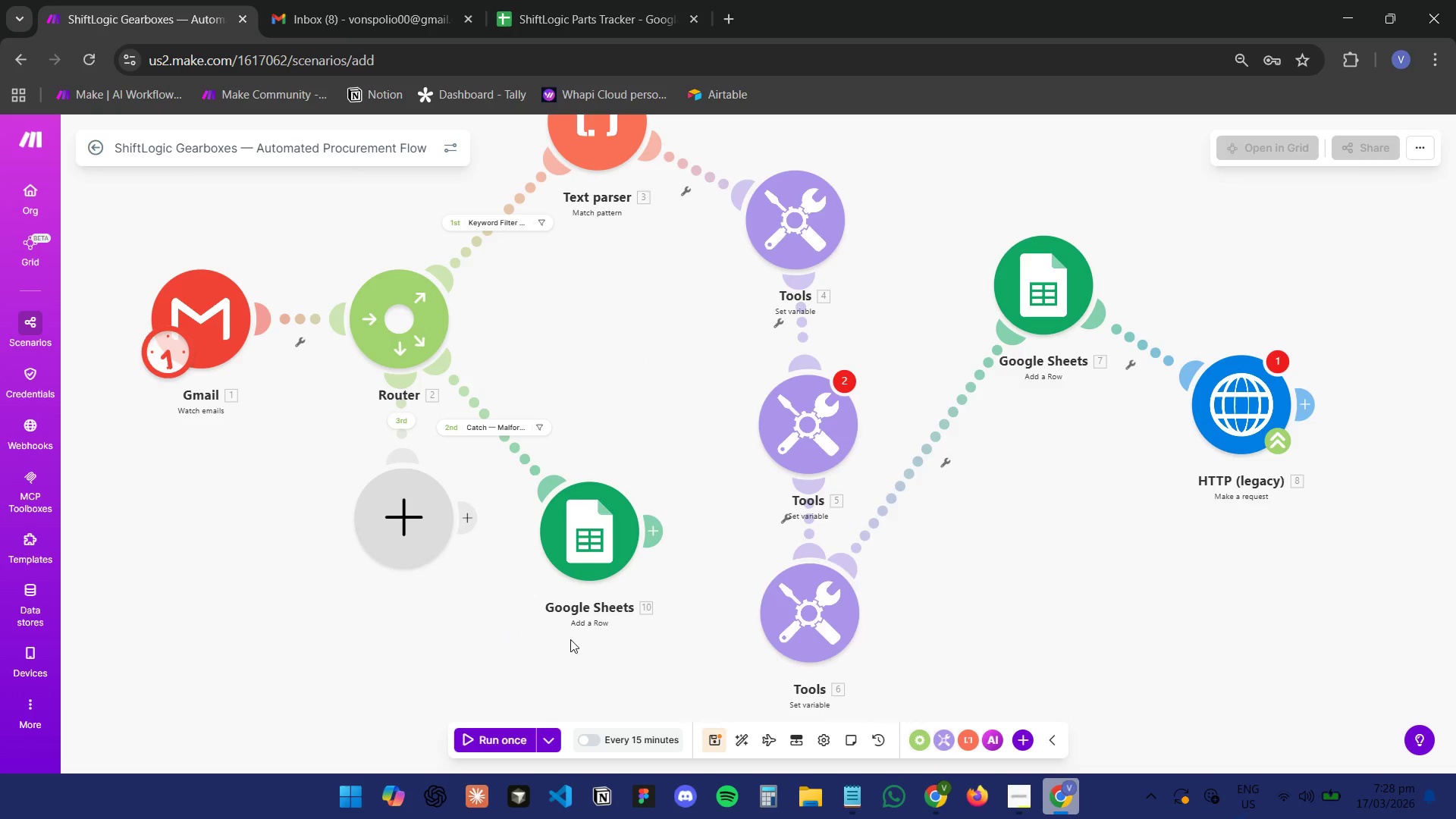 
key(Control+Z)
 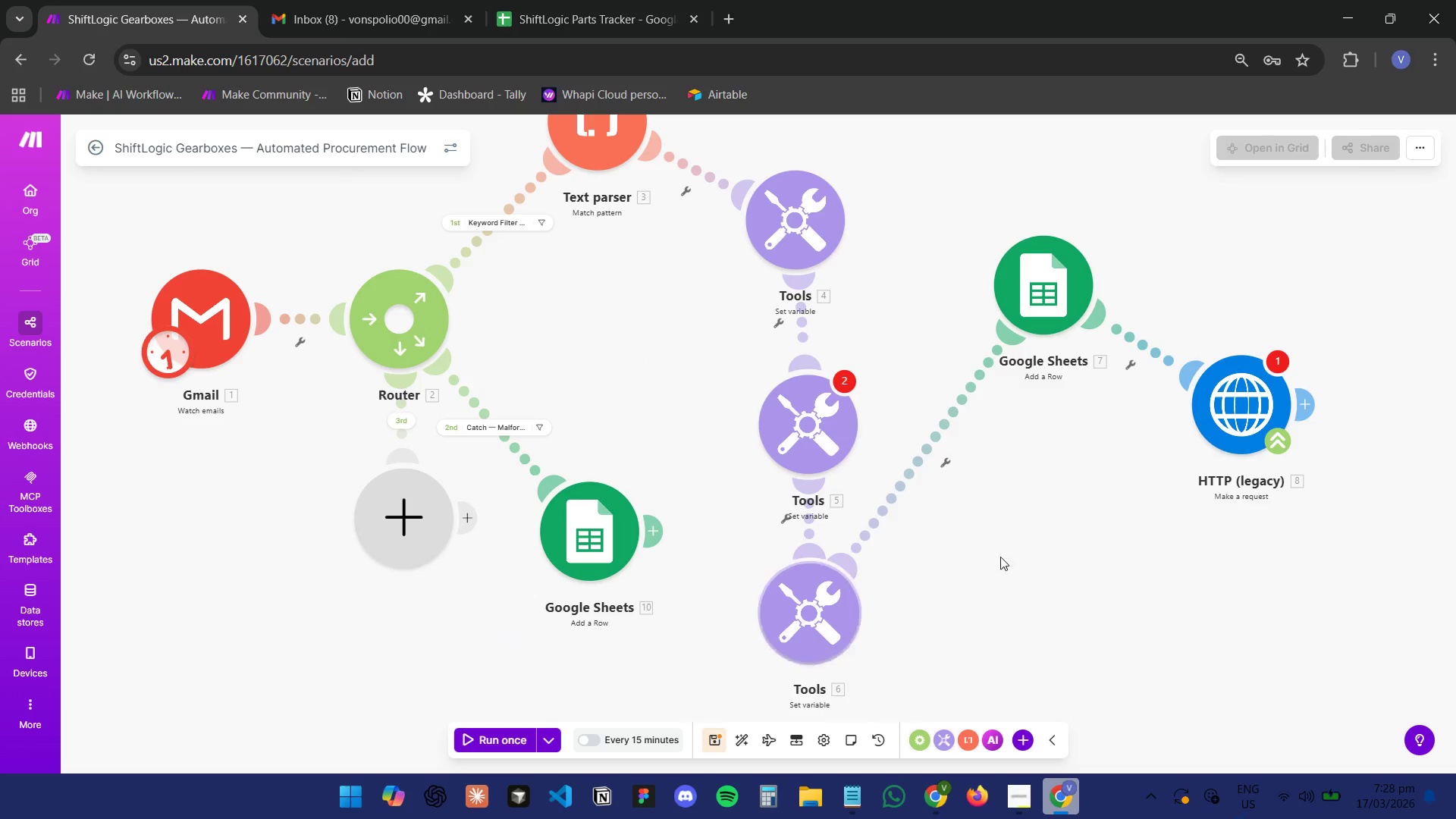 
key(Control+Z)
 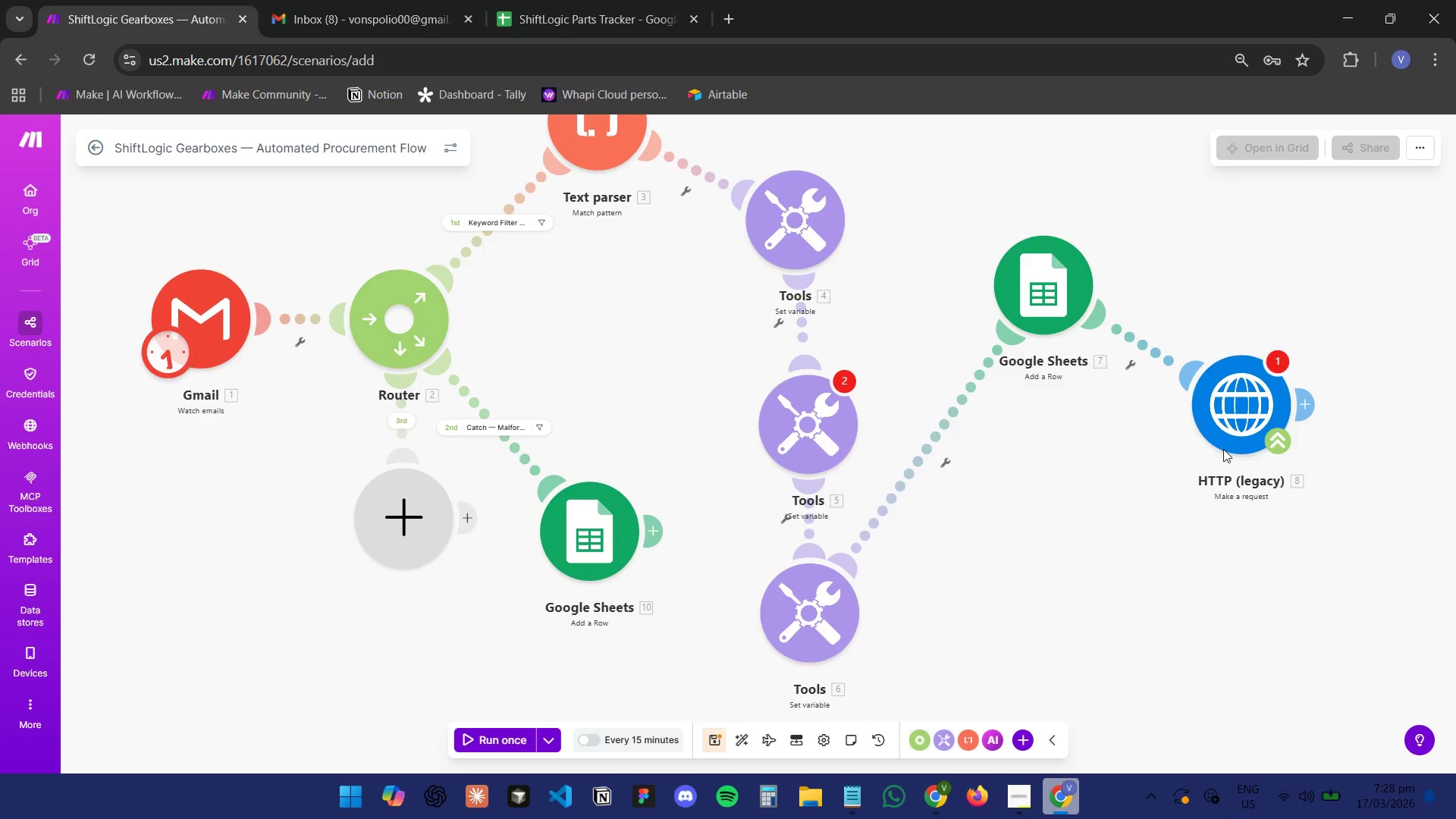 
key(Control+Z)
 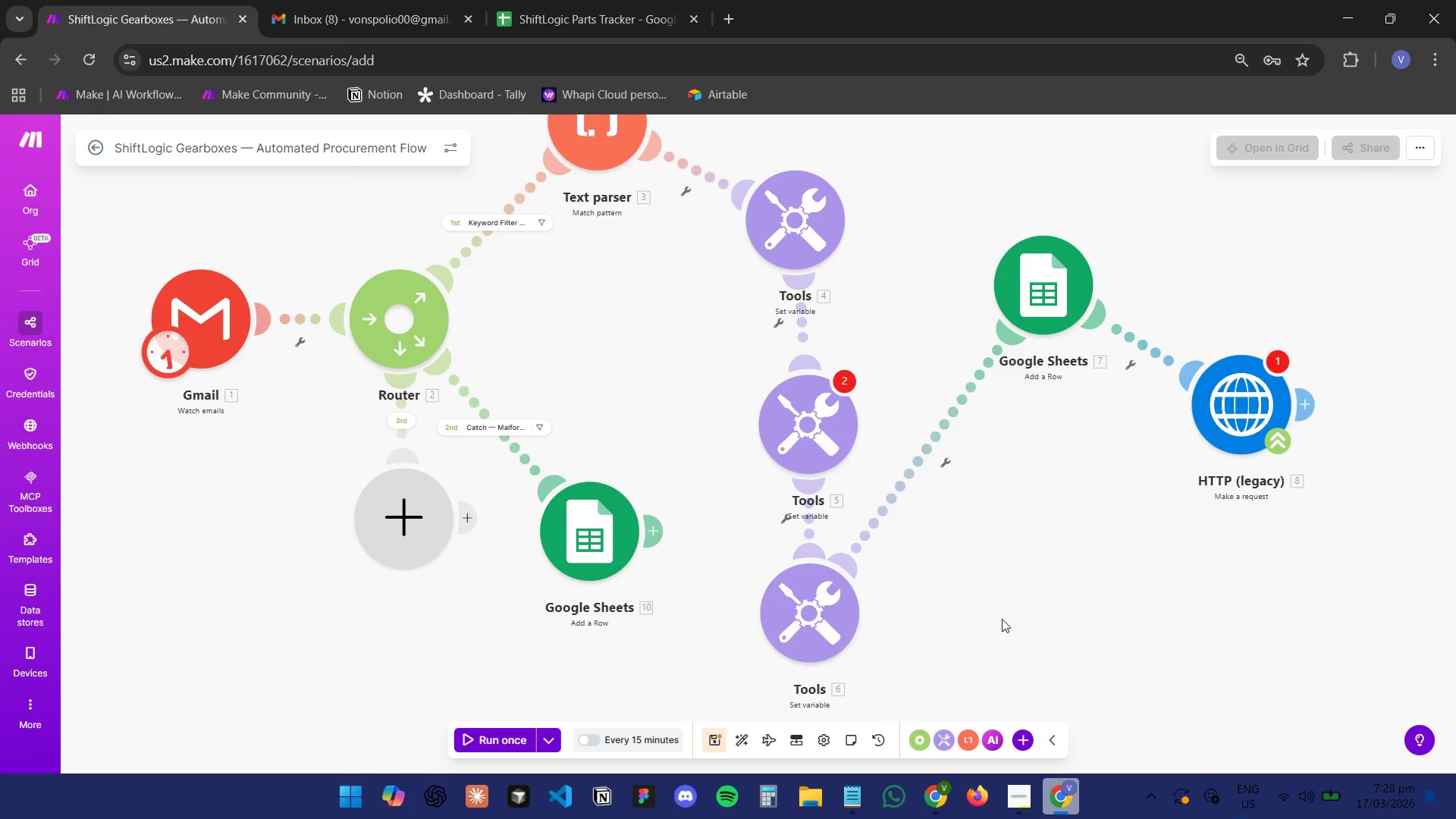 
key(Control+Z)
 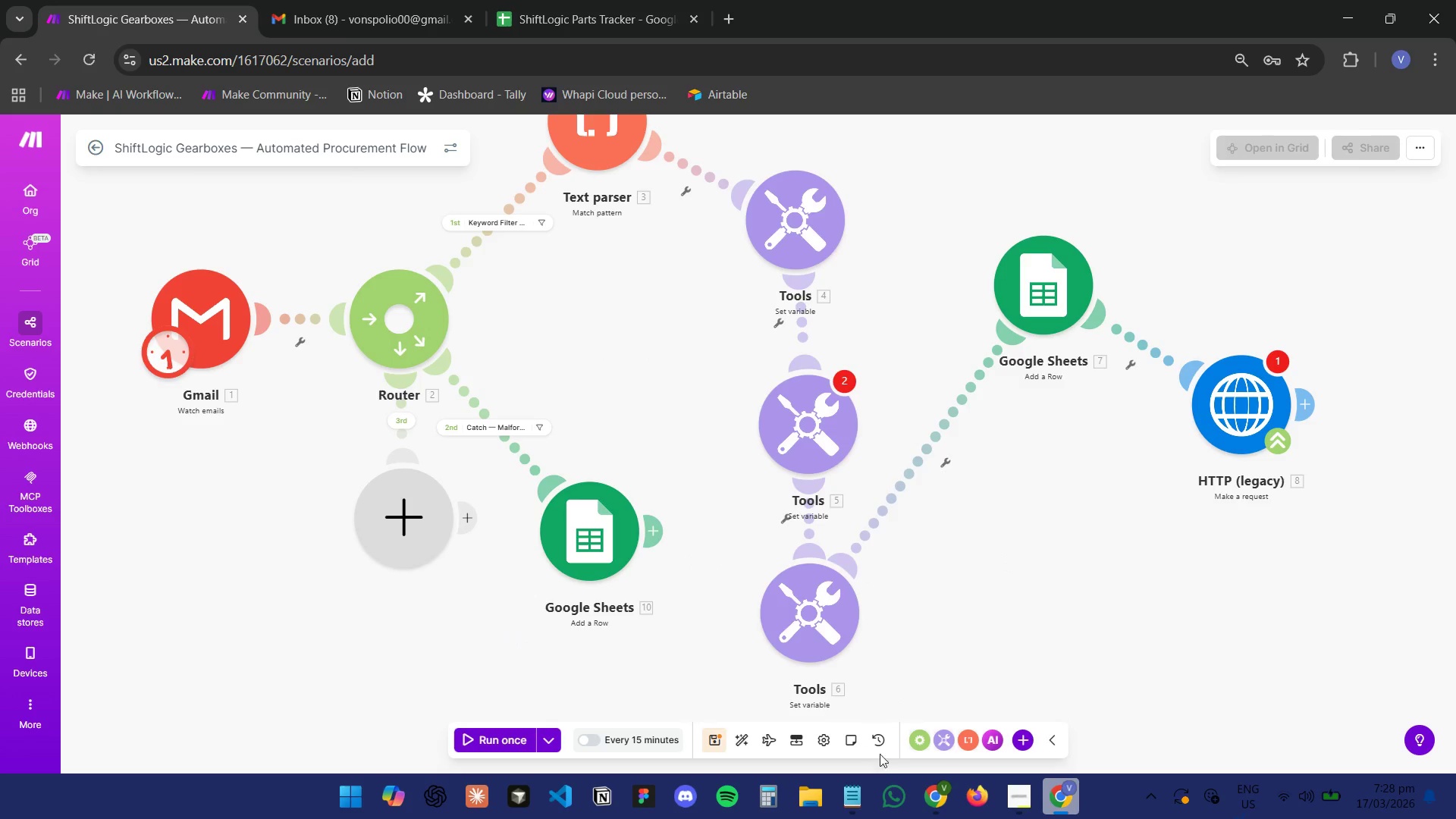 
left_click([886, 746])
 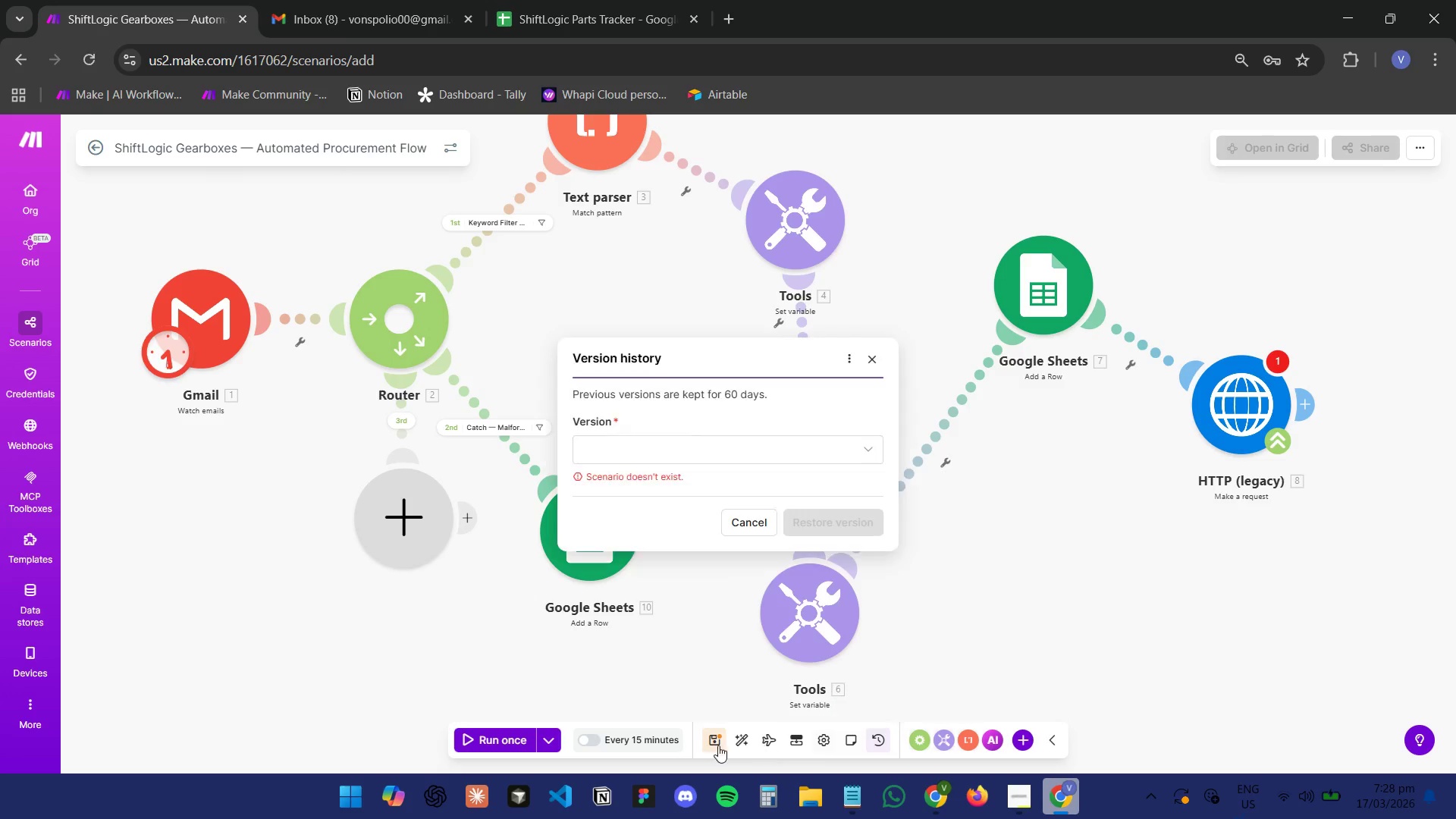 
left_click([717, 745])
 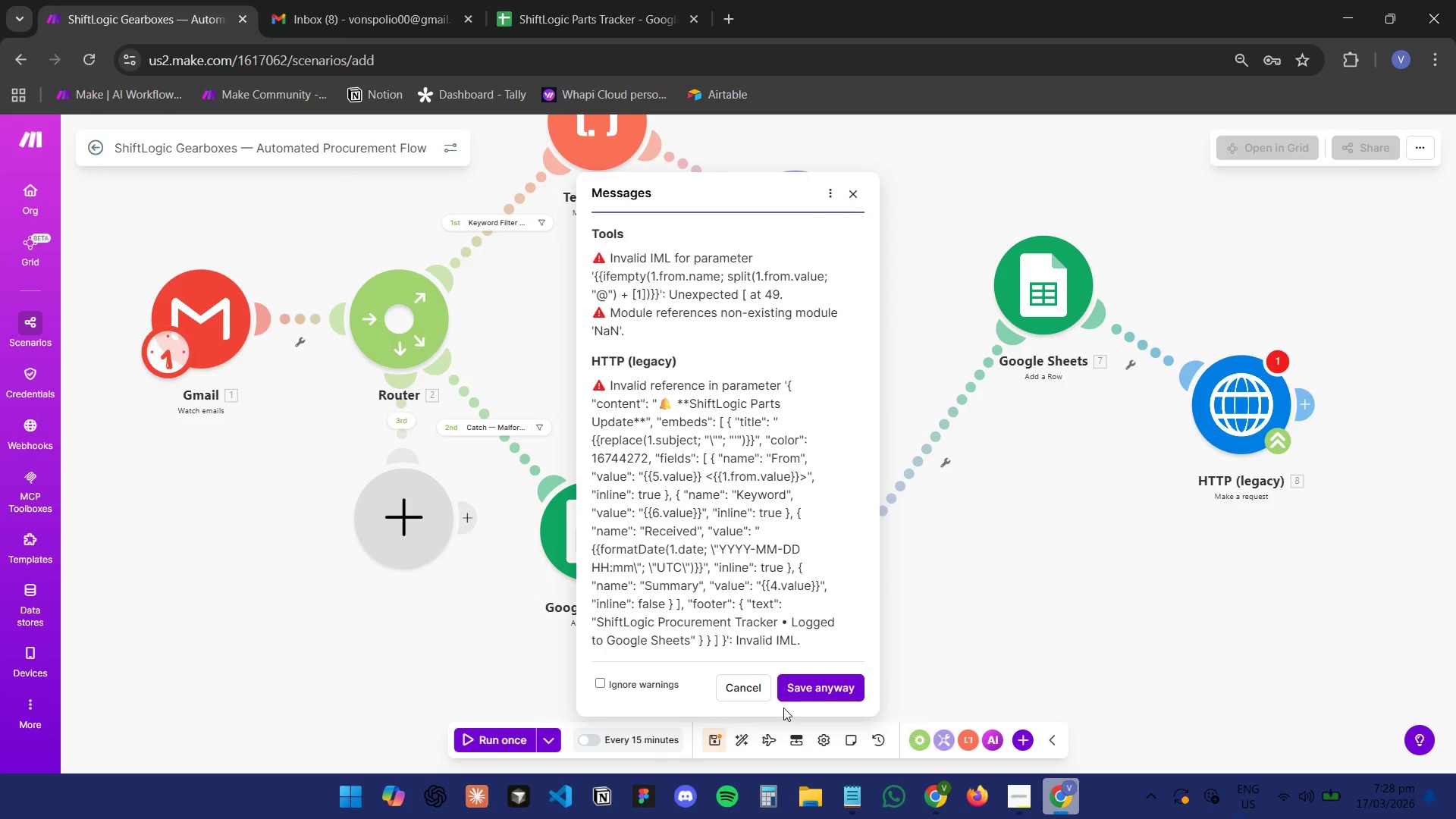 
left_click([813, 685])
 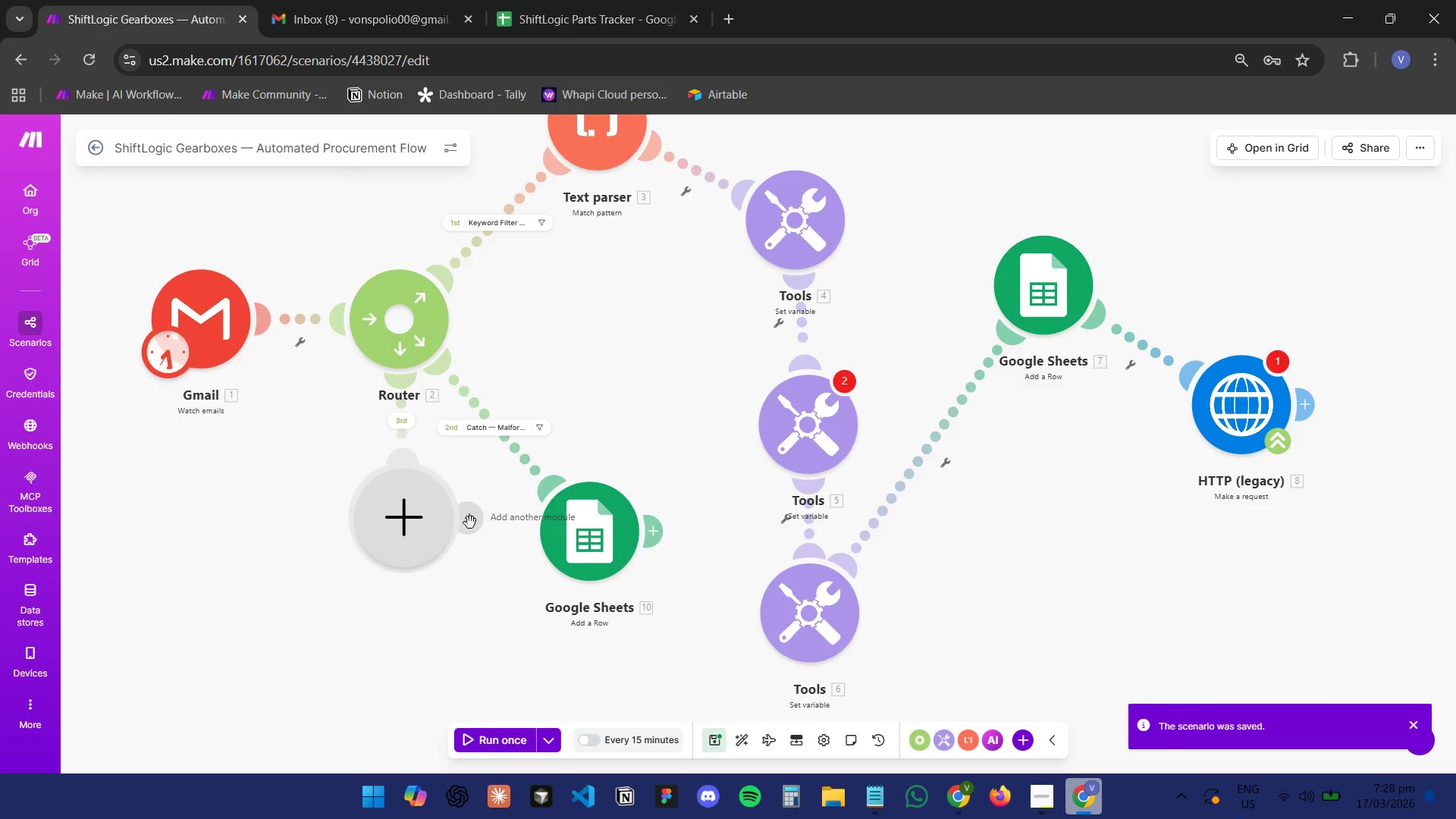 
left_click([880, 746])
 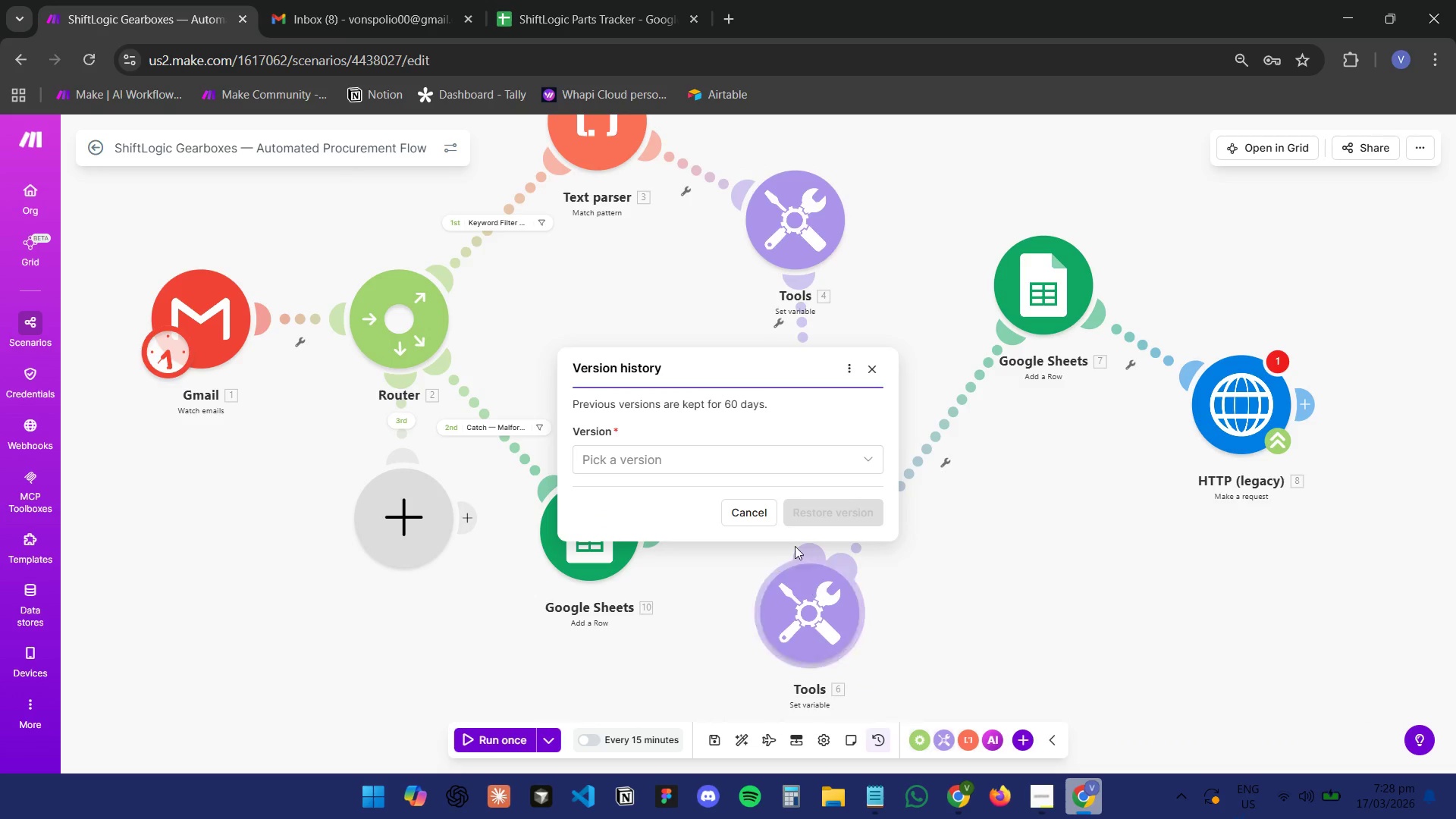 
left_click([743, 460])
 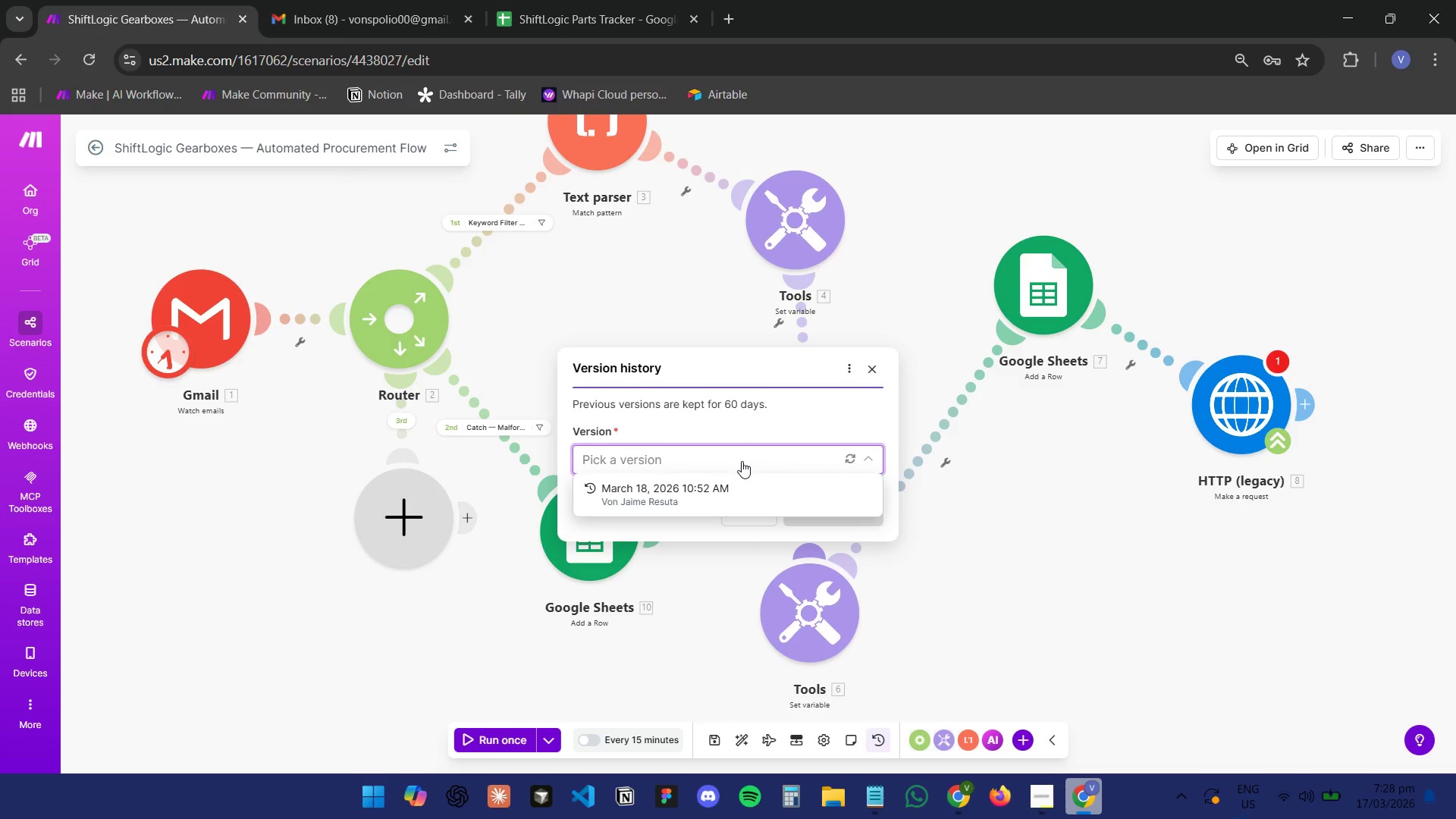 
left_click([720, 501])
 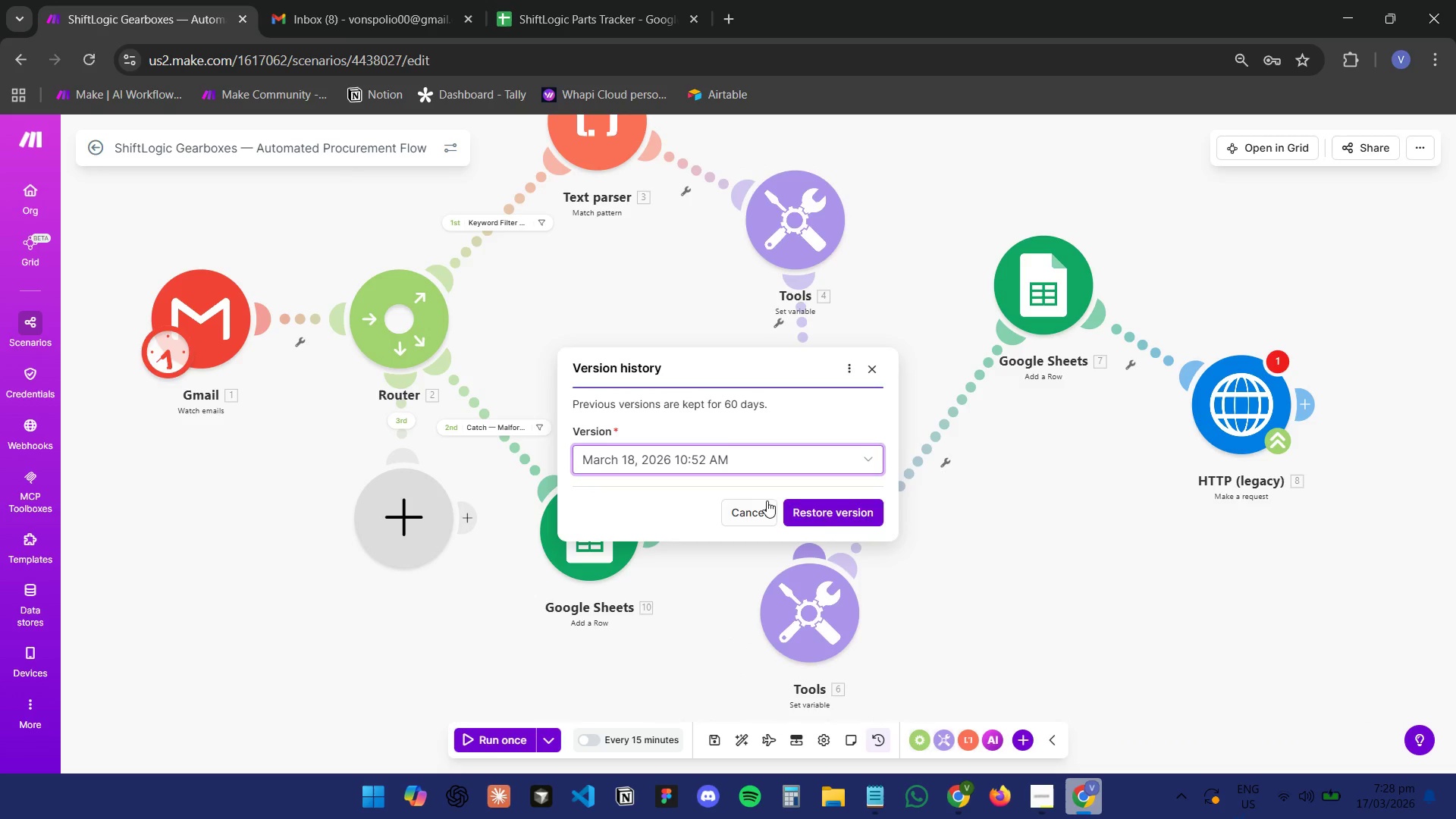 
left_click([827, 513])
 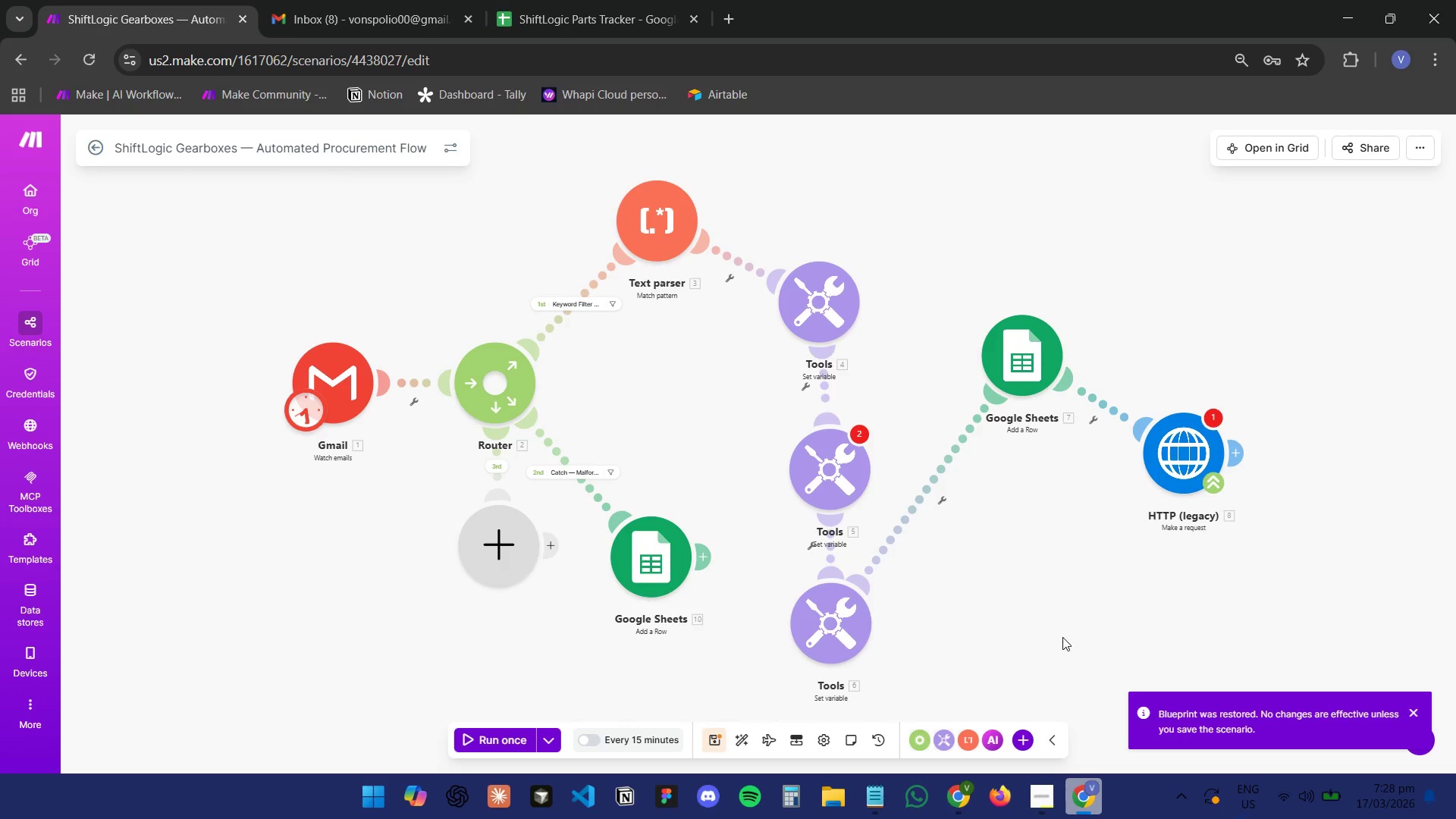 
left_click([1070, 635])
 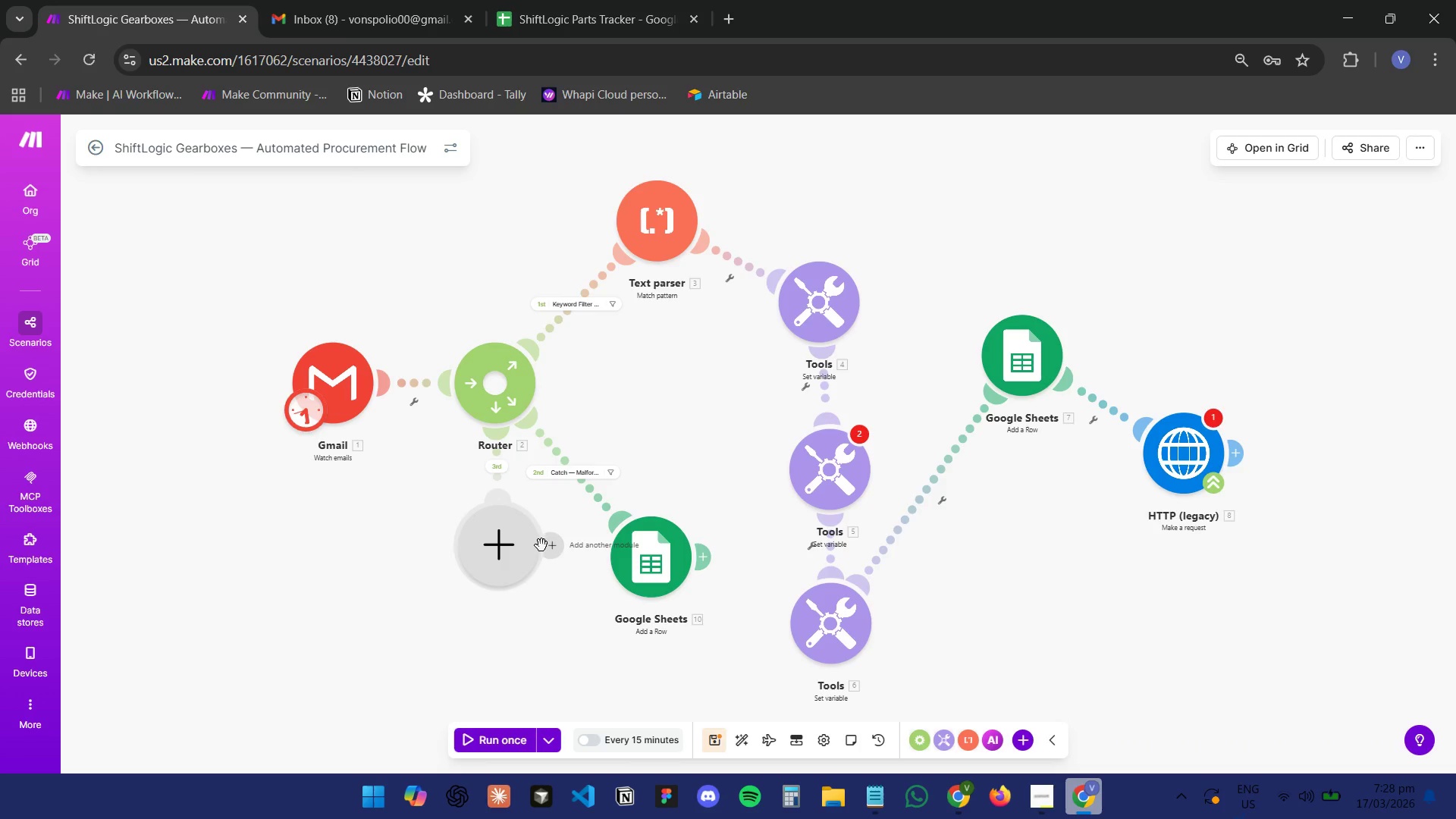 
left_click_drag(start_coordinate=[524, 549], to_coordinate=[580, 500])
 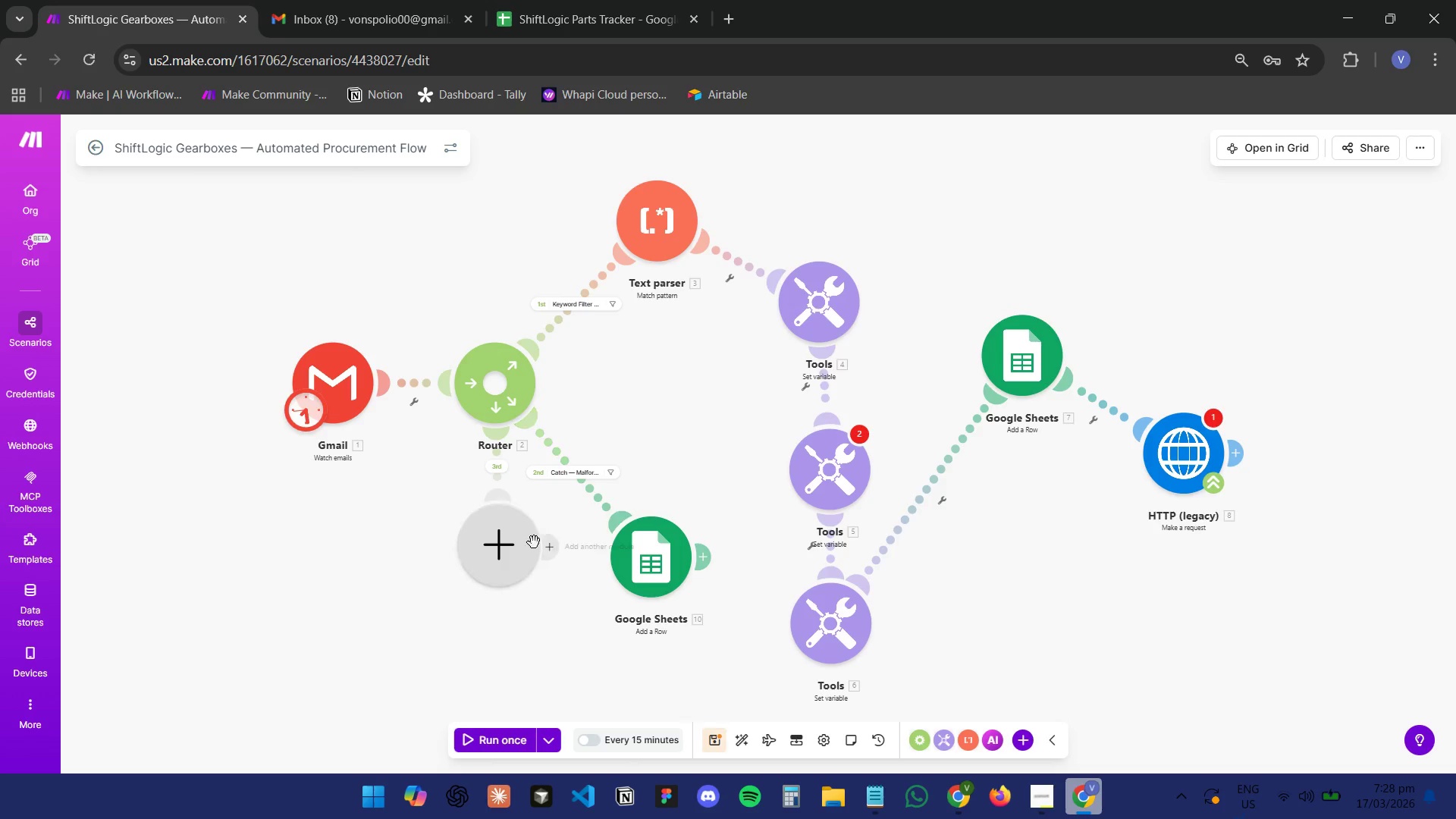 
left_click_drag(start_coordinate=[554, 544], to_coordinate=[635, 558])
 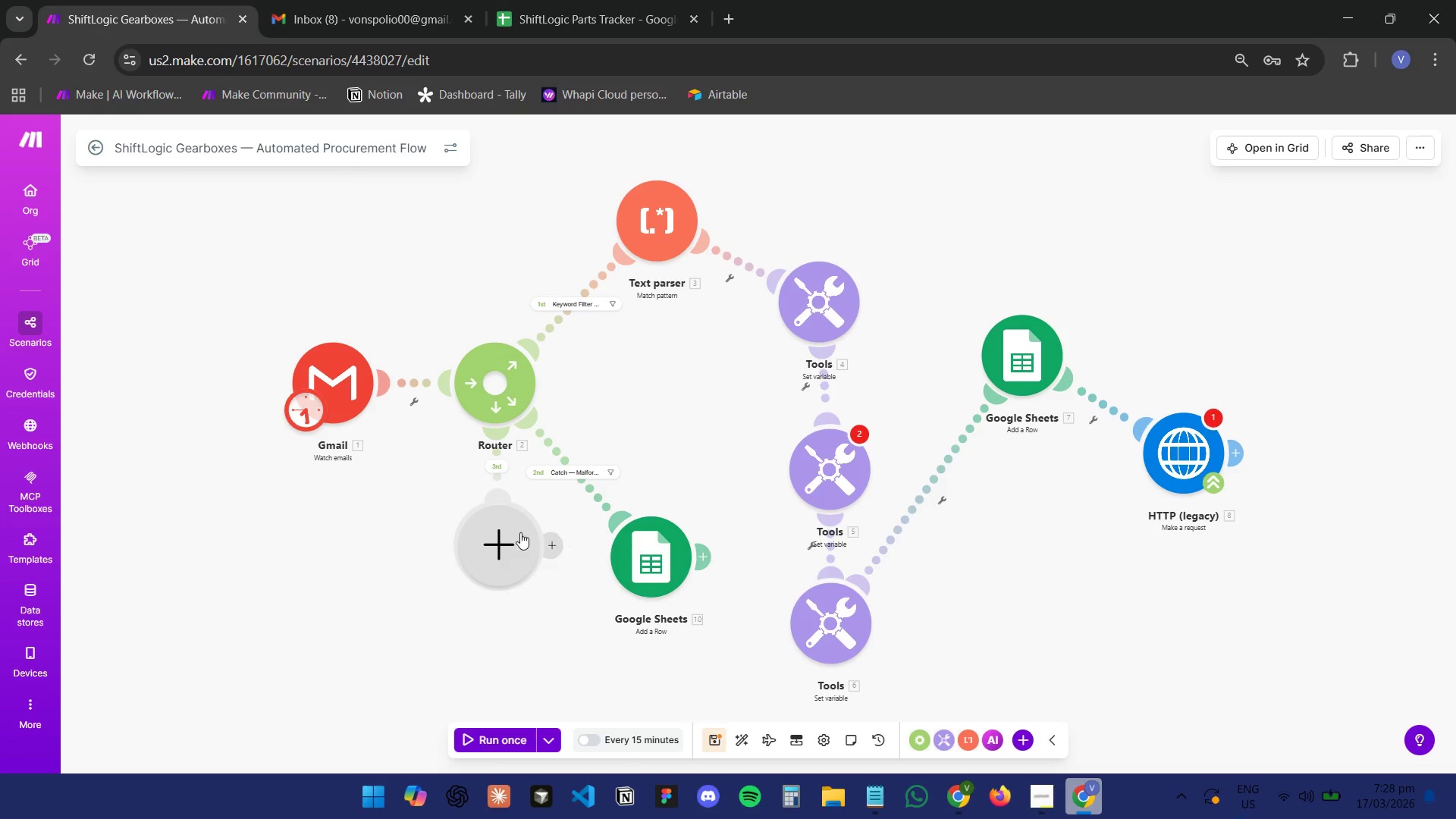 
right_click([503, 529])
 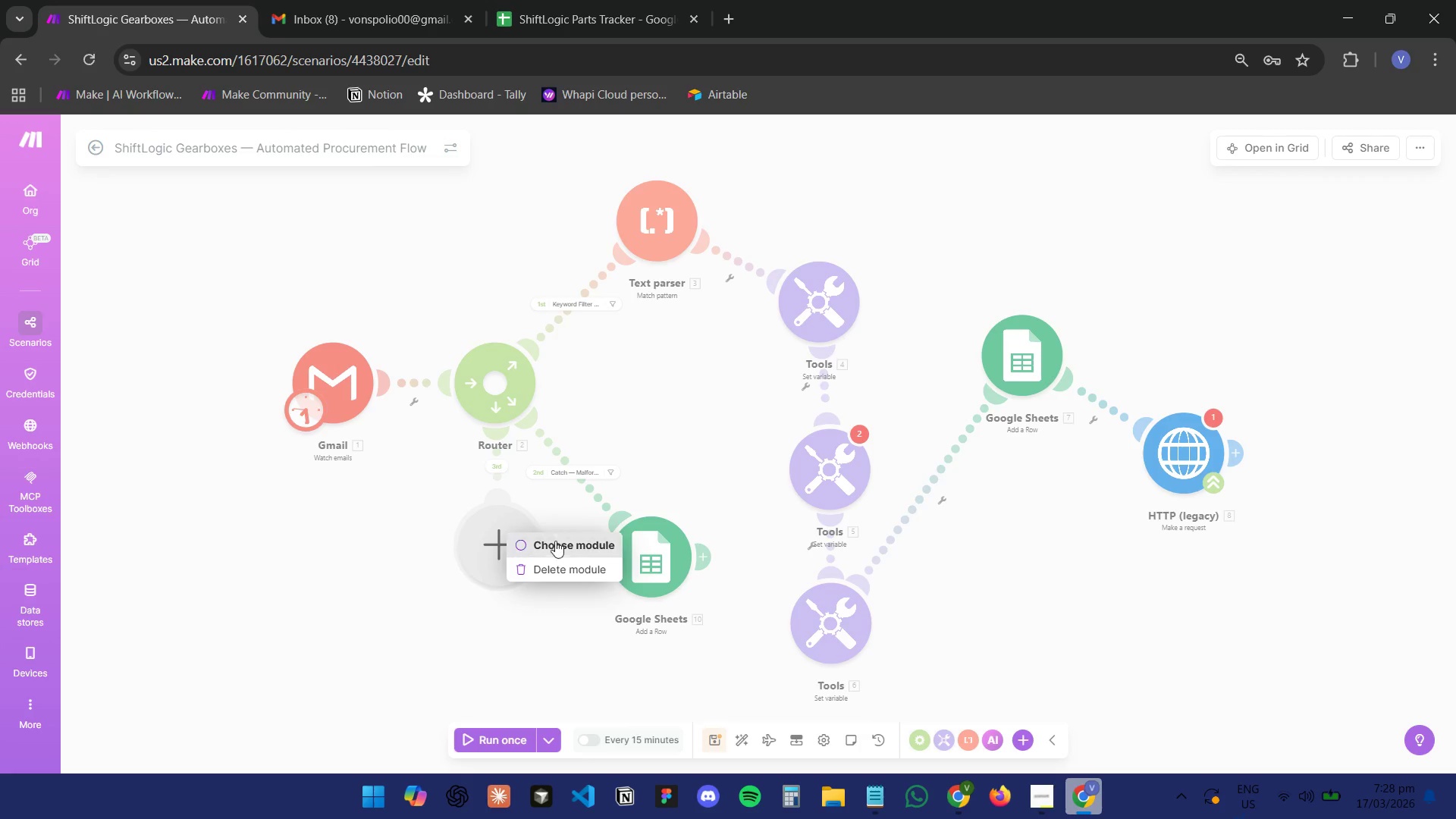 
left_click([554, 551])
 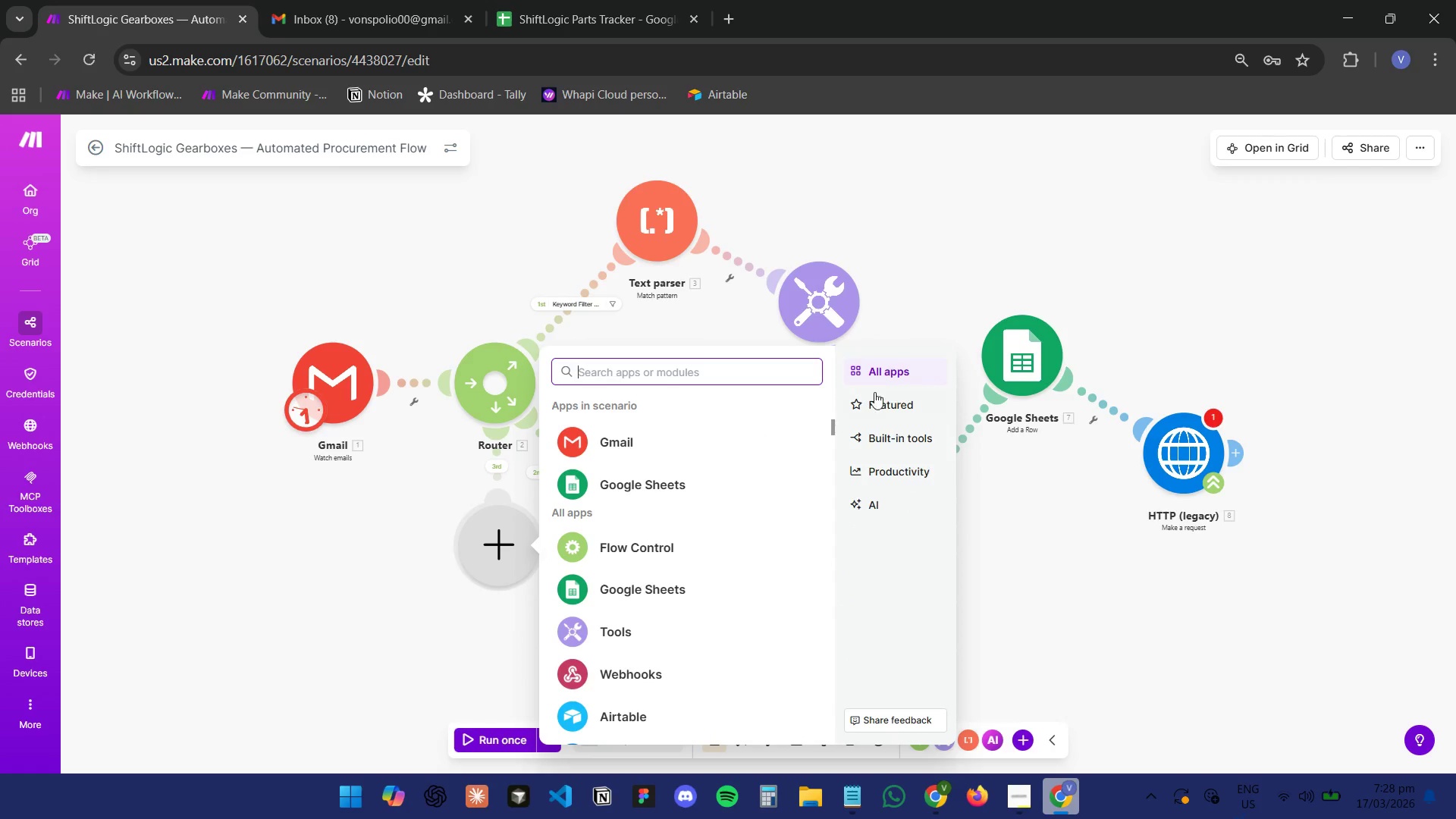 
left_click([416, 543])
 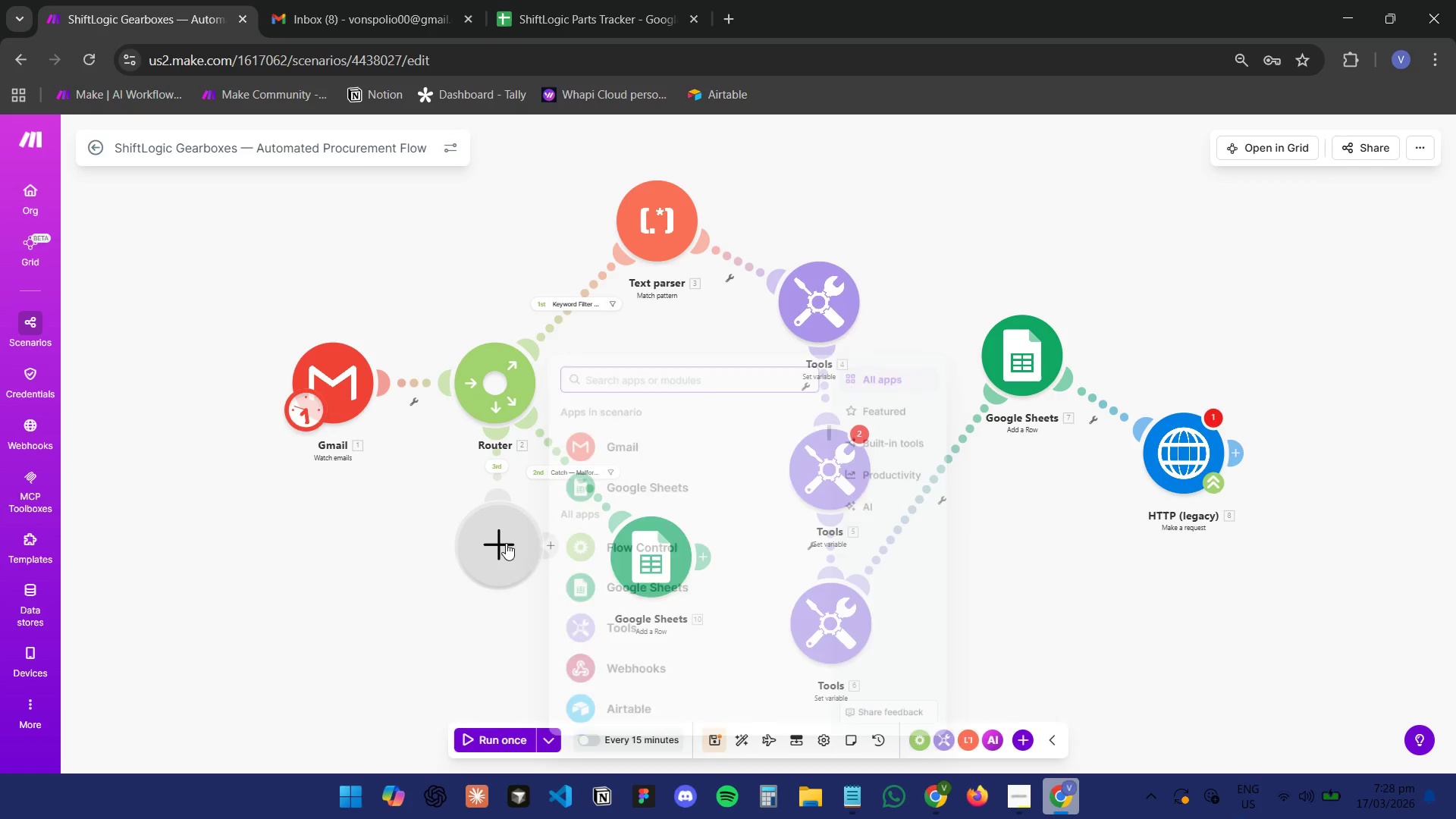 
right_click([506, 543])
 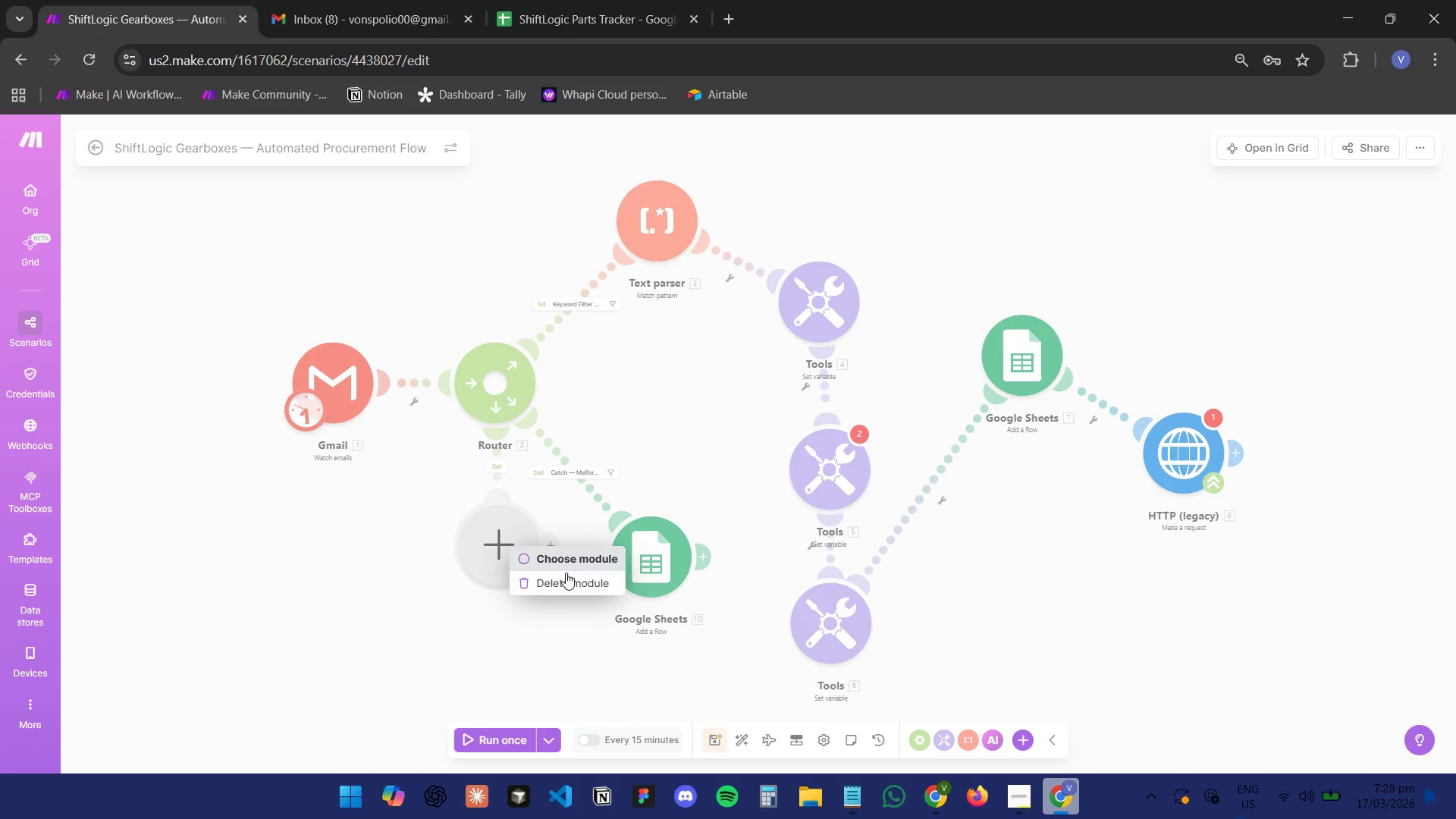 
left_click([565, 588])
 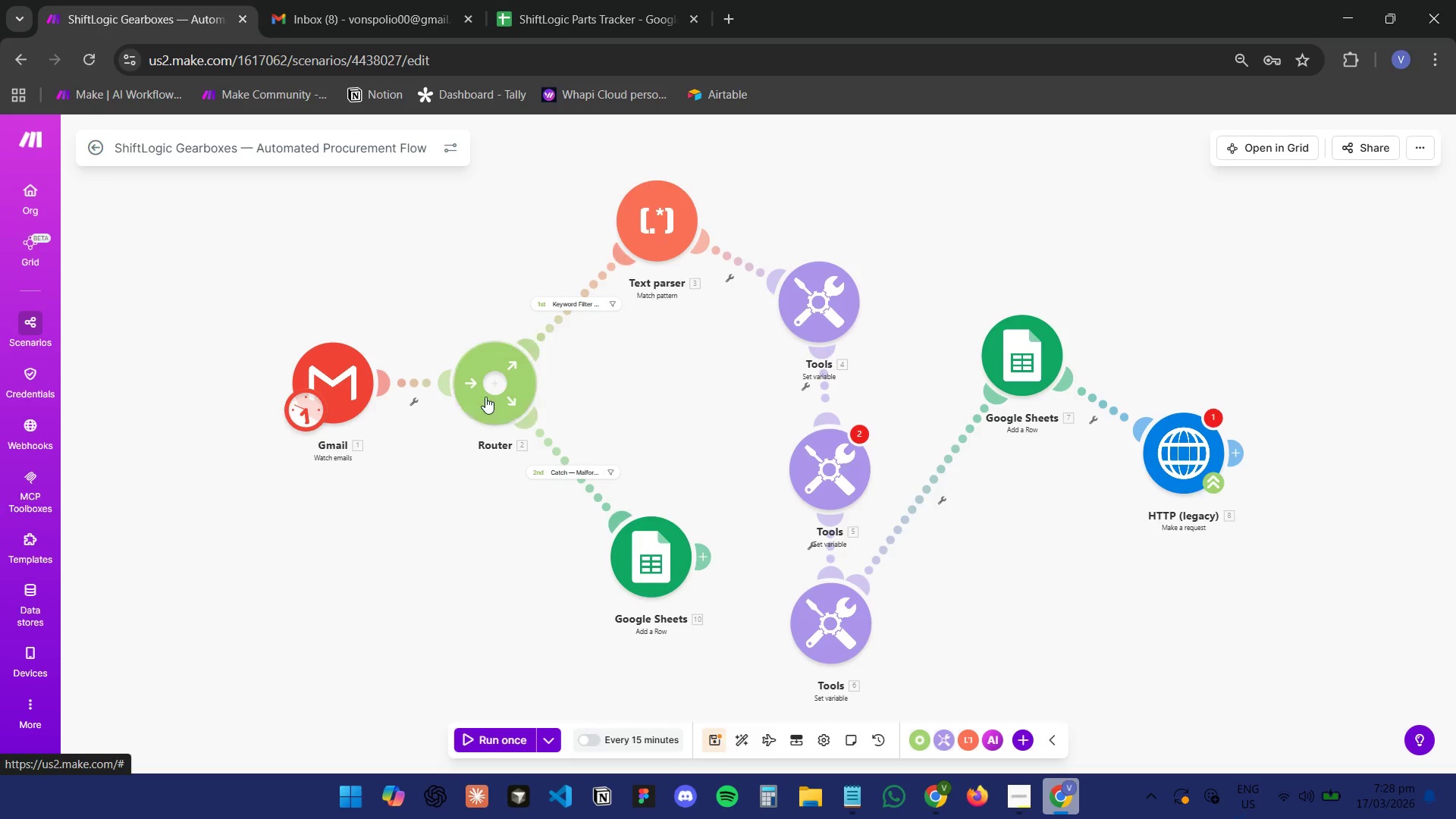 
right_click([485, 397])
 